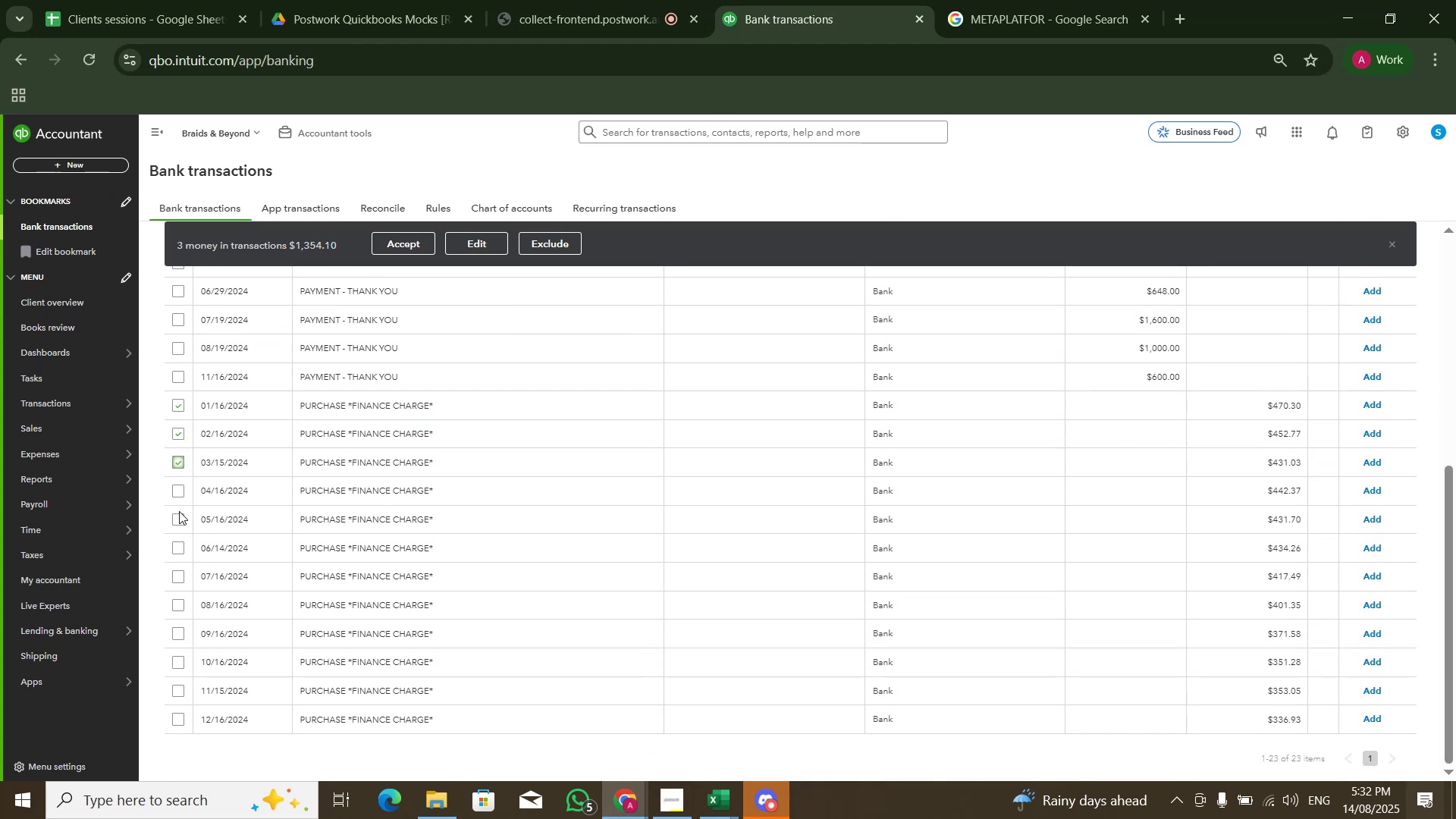 
triple_click([179, 511])
 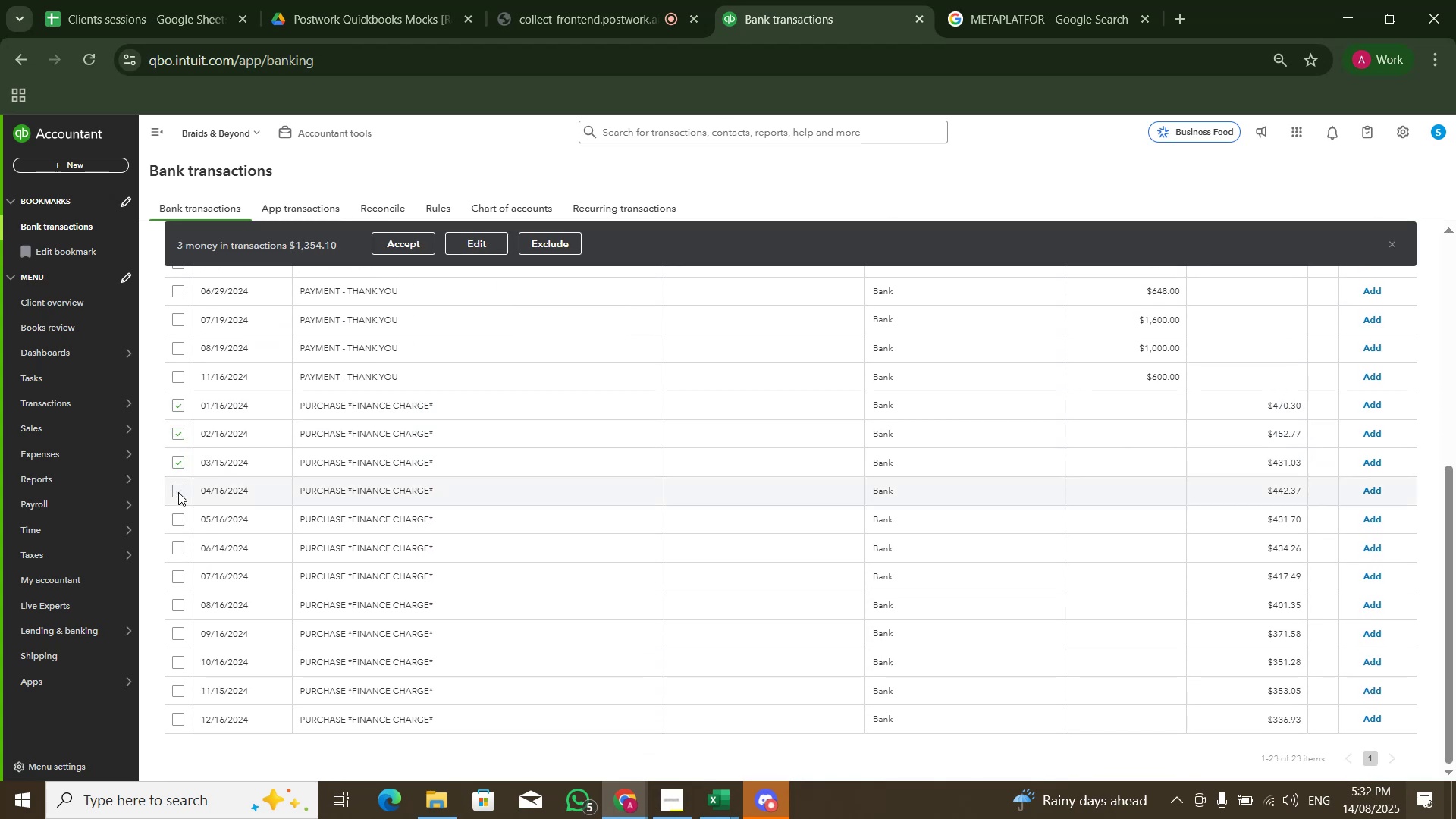 
triple_click([178, 492])
 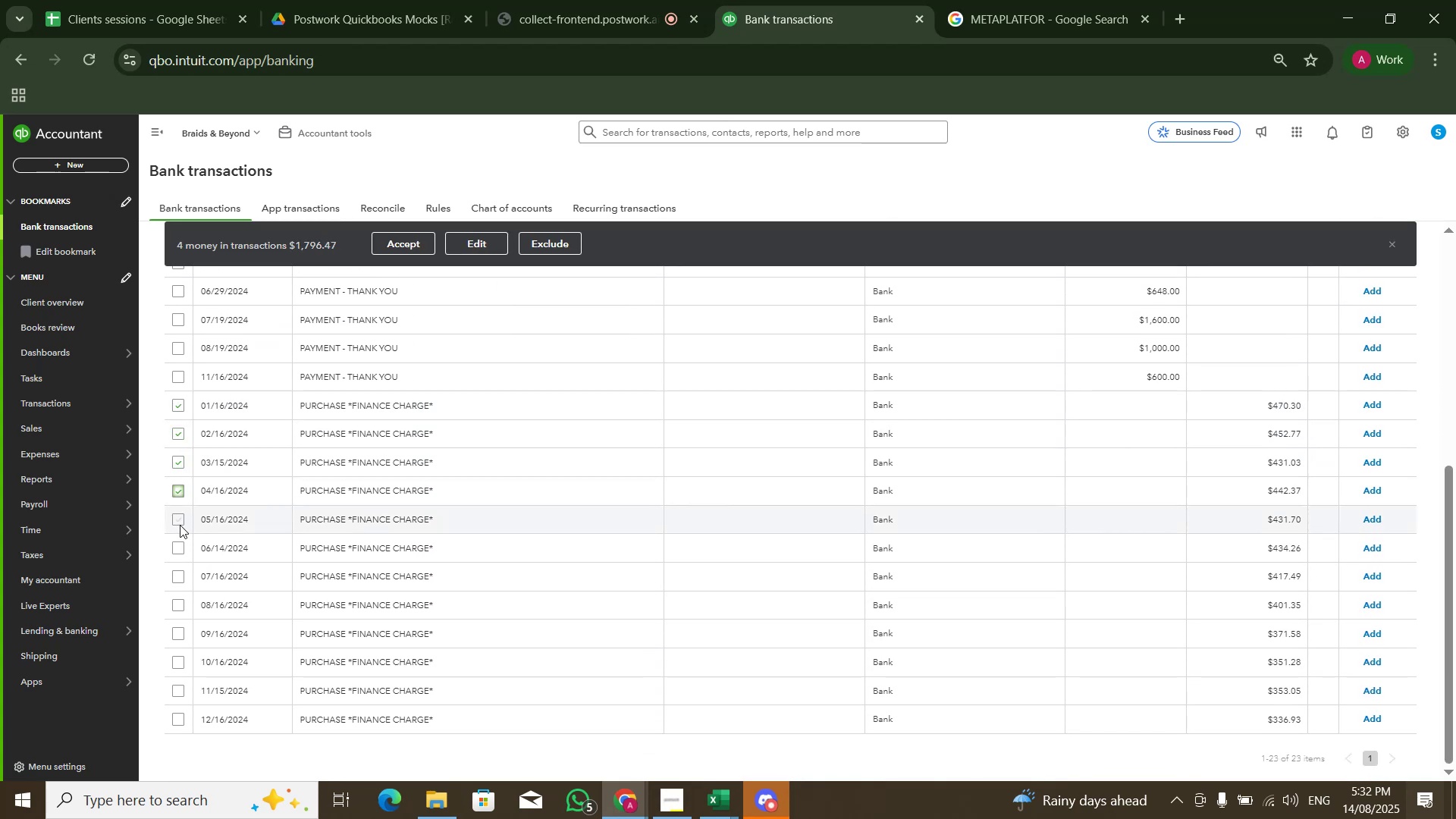 
triple_click([180, 526])
 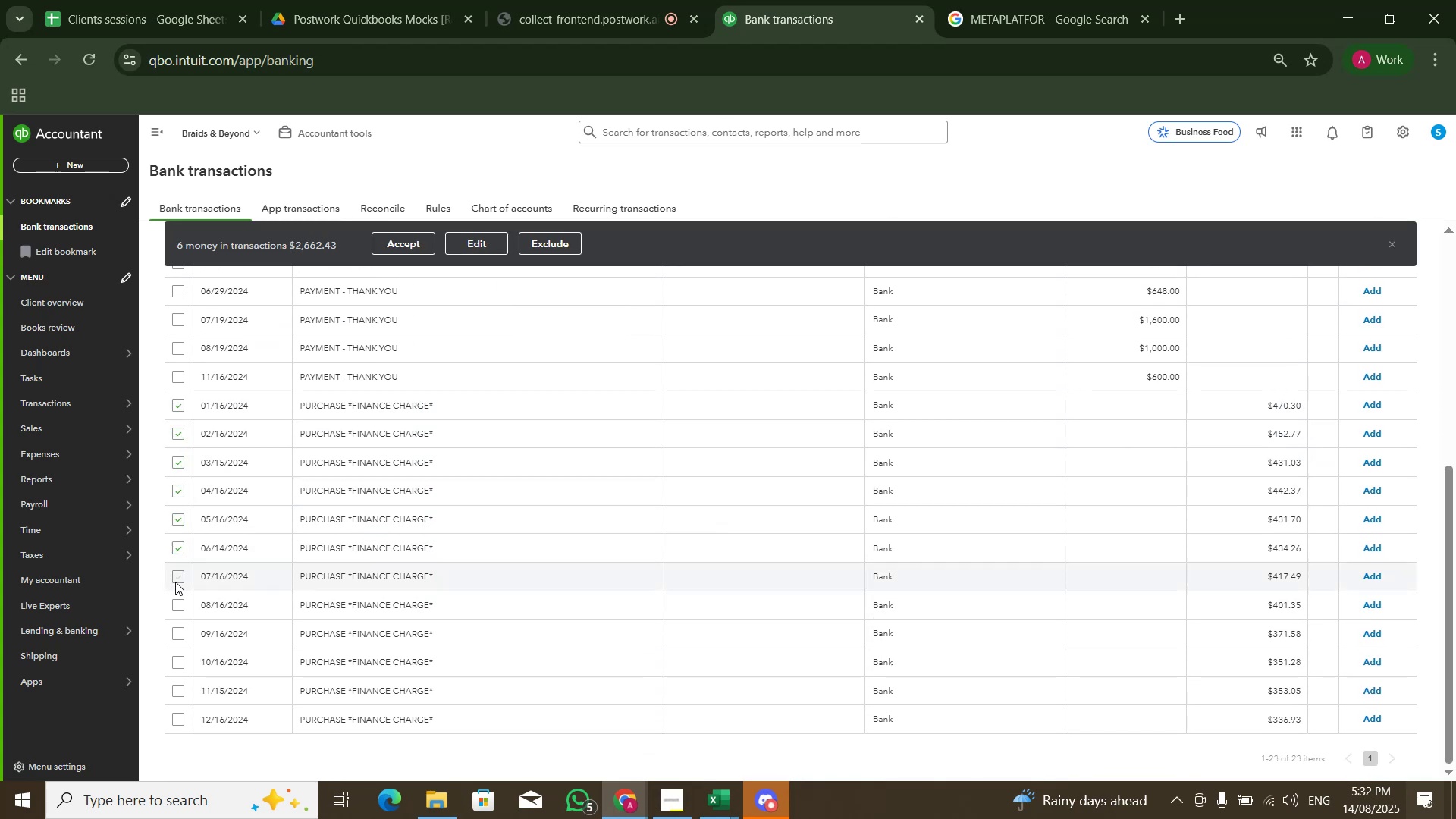 
double_click([177, 603])
 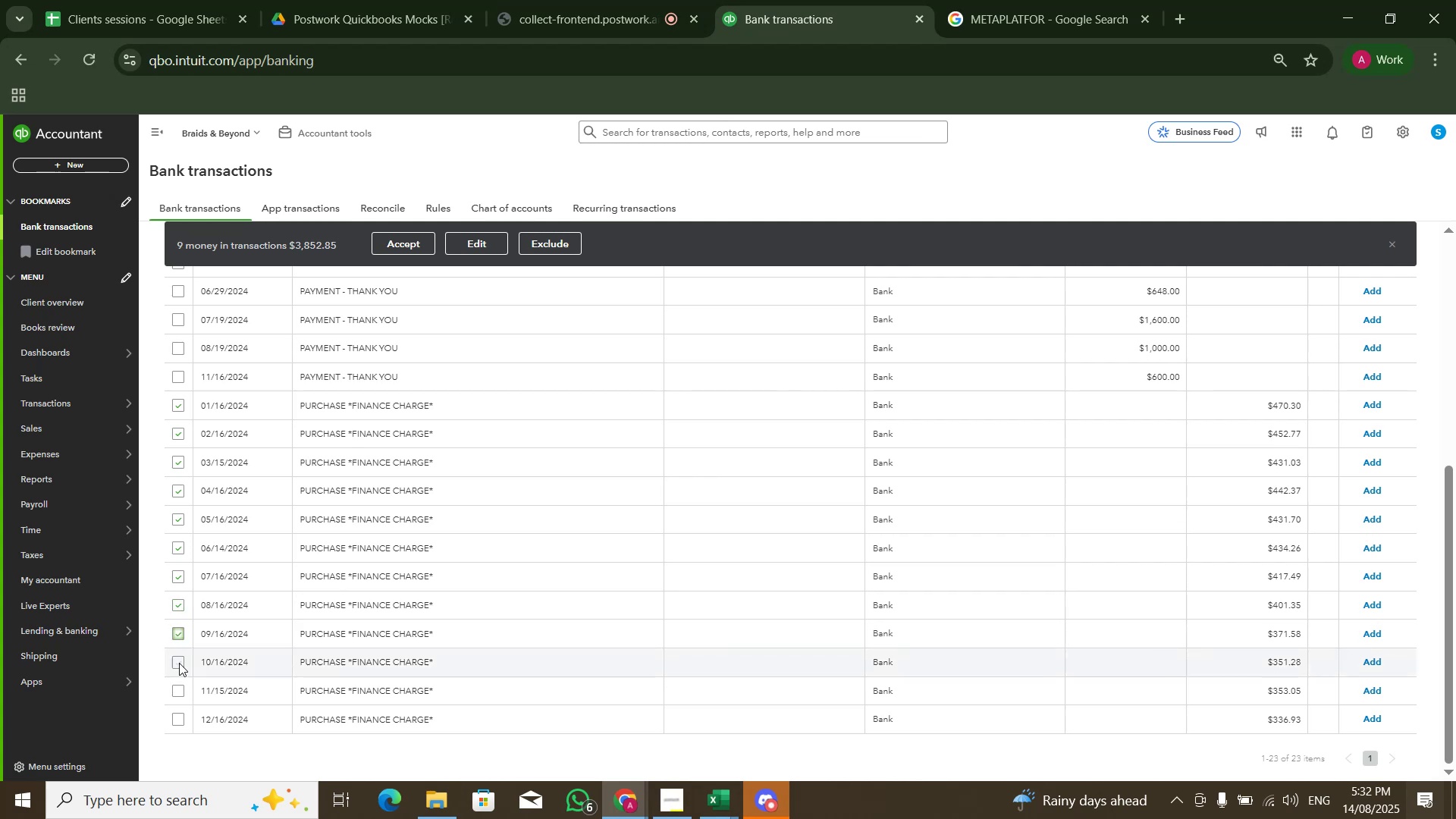 
triple_click([180, 664])
 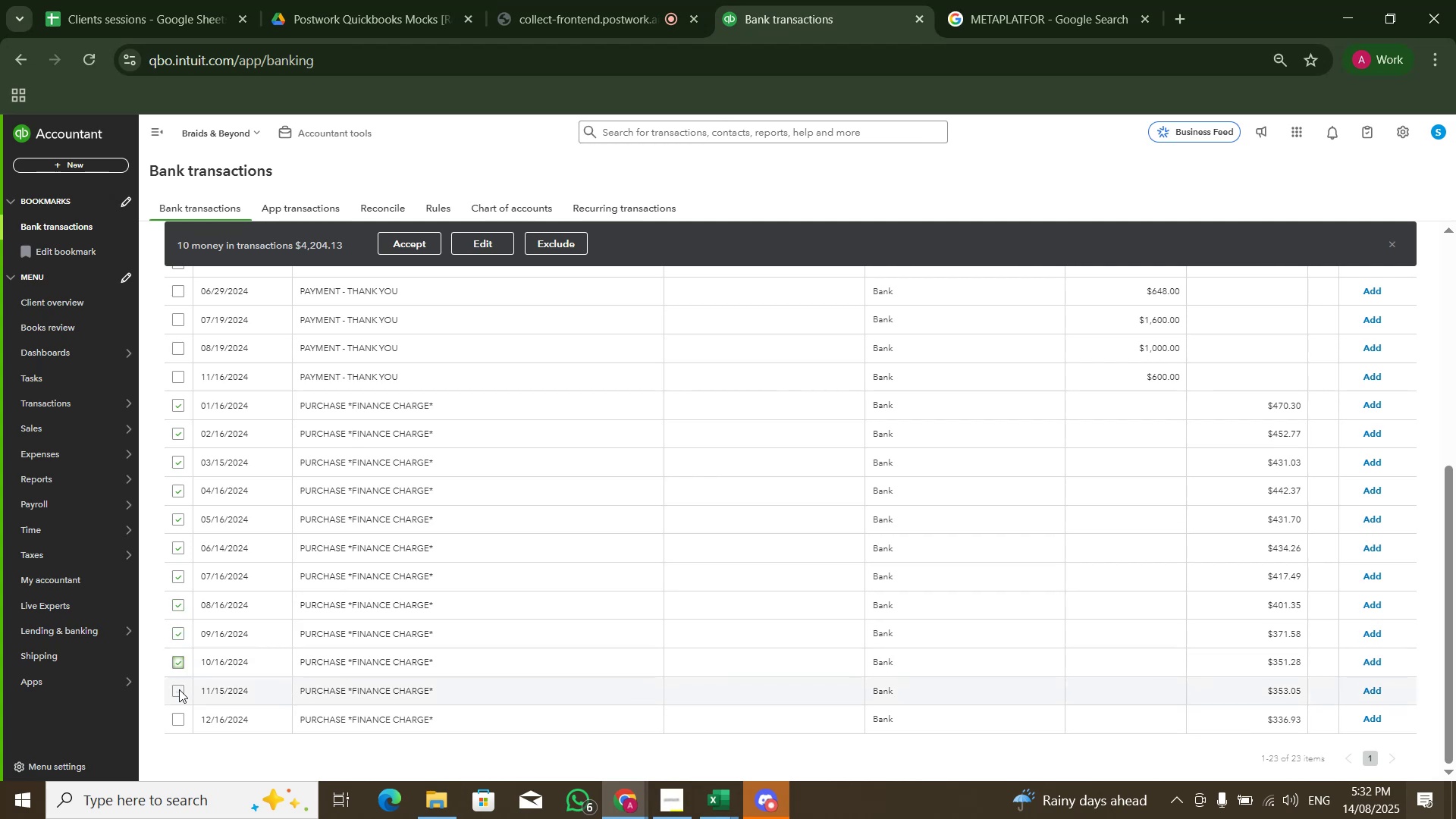 
triple_click([179, 689])
 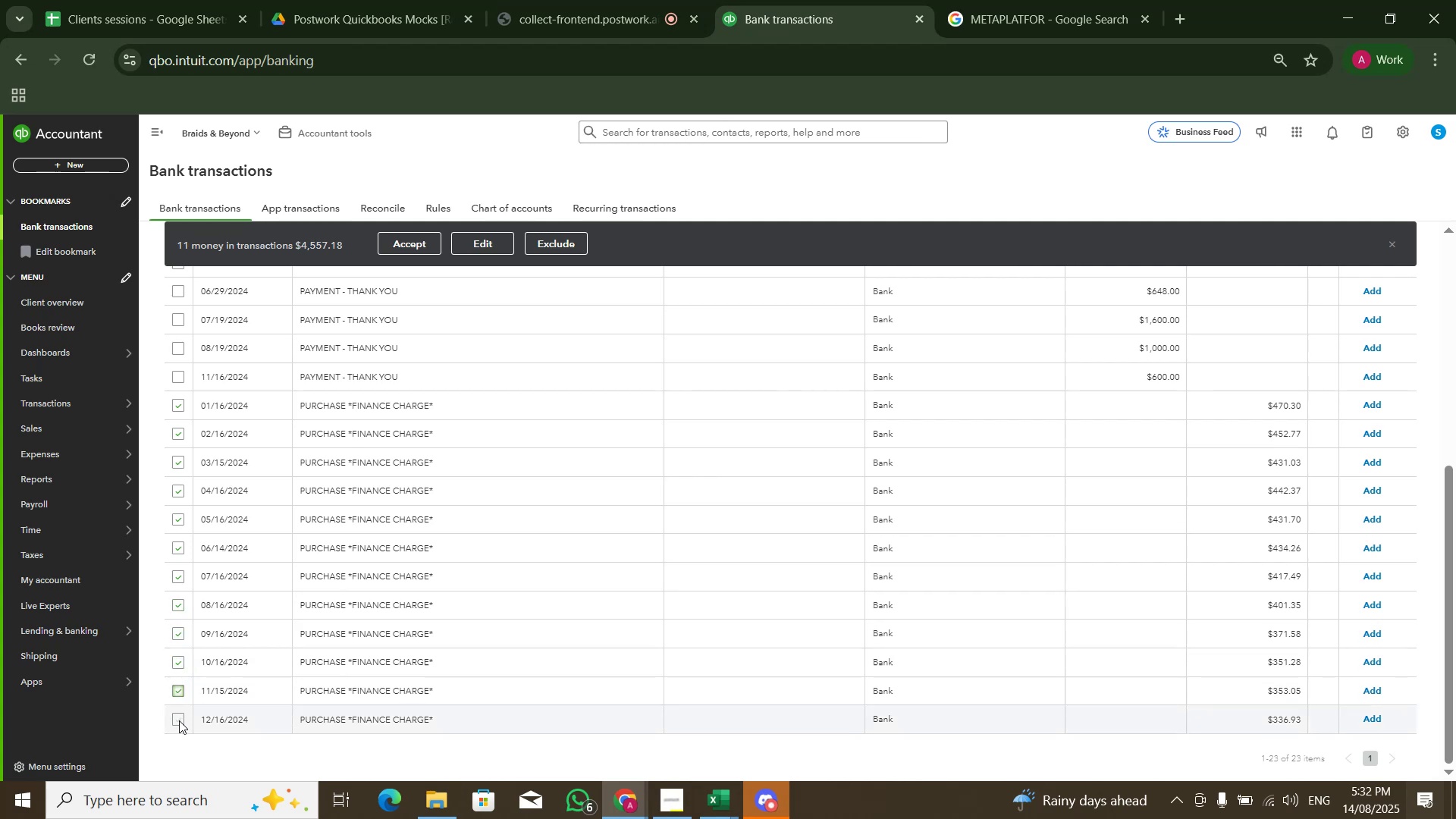 
triple_click([179, 720])
 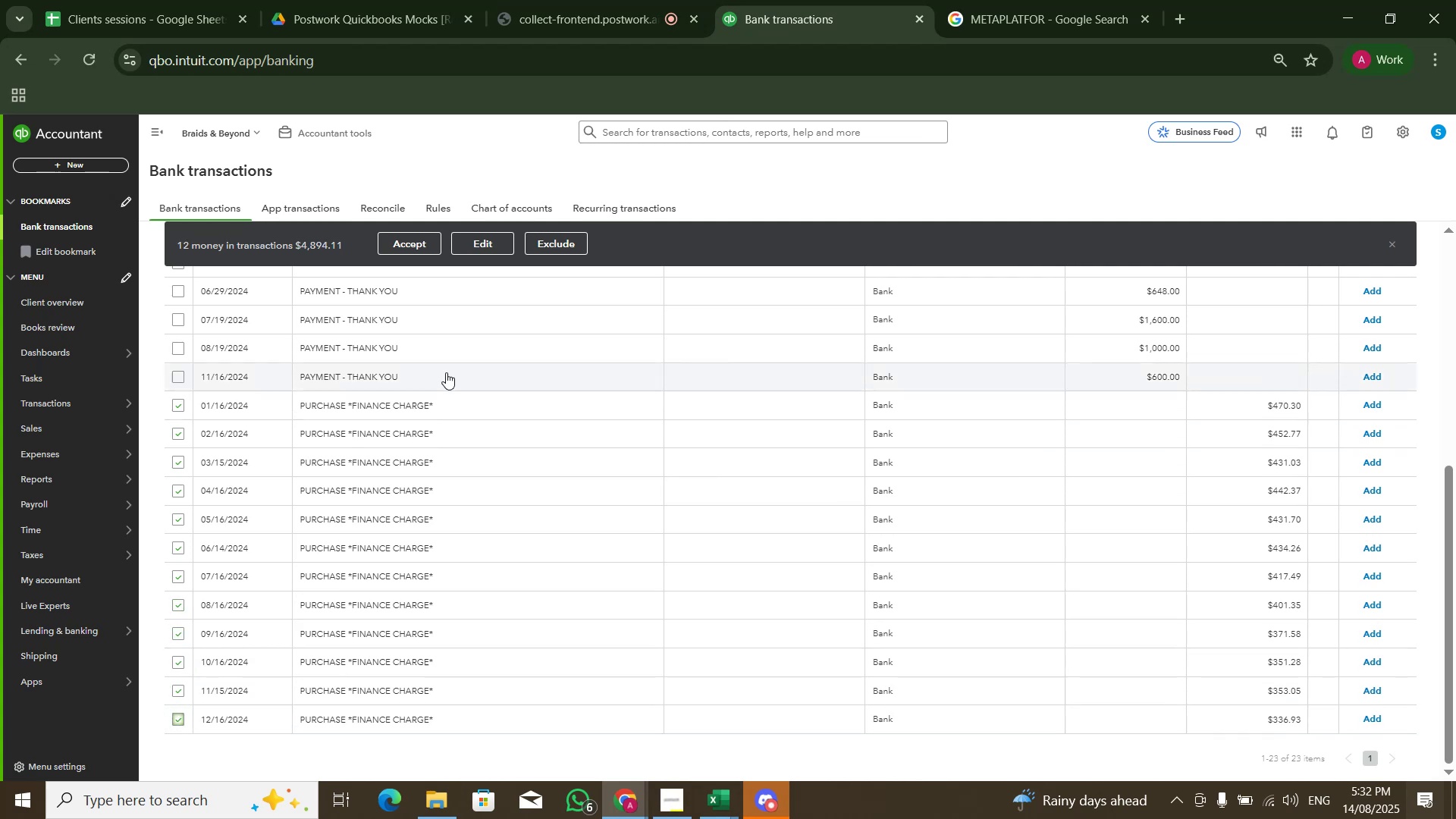 
left_click([469, 237])
 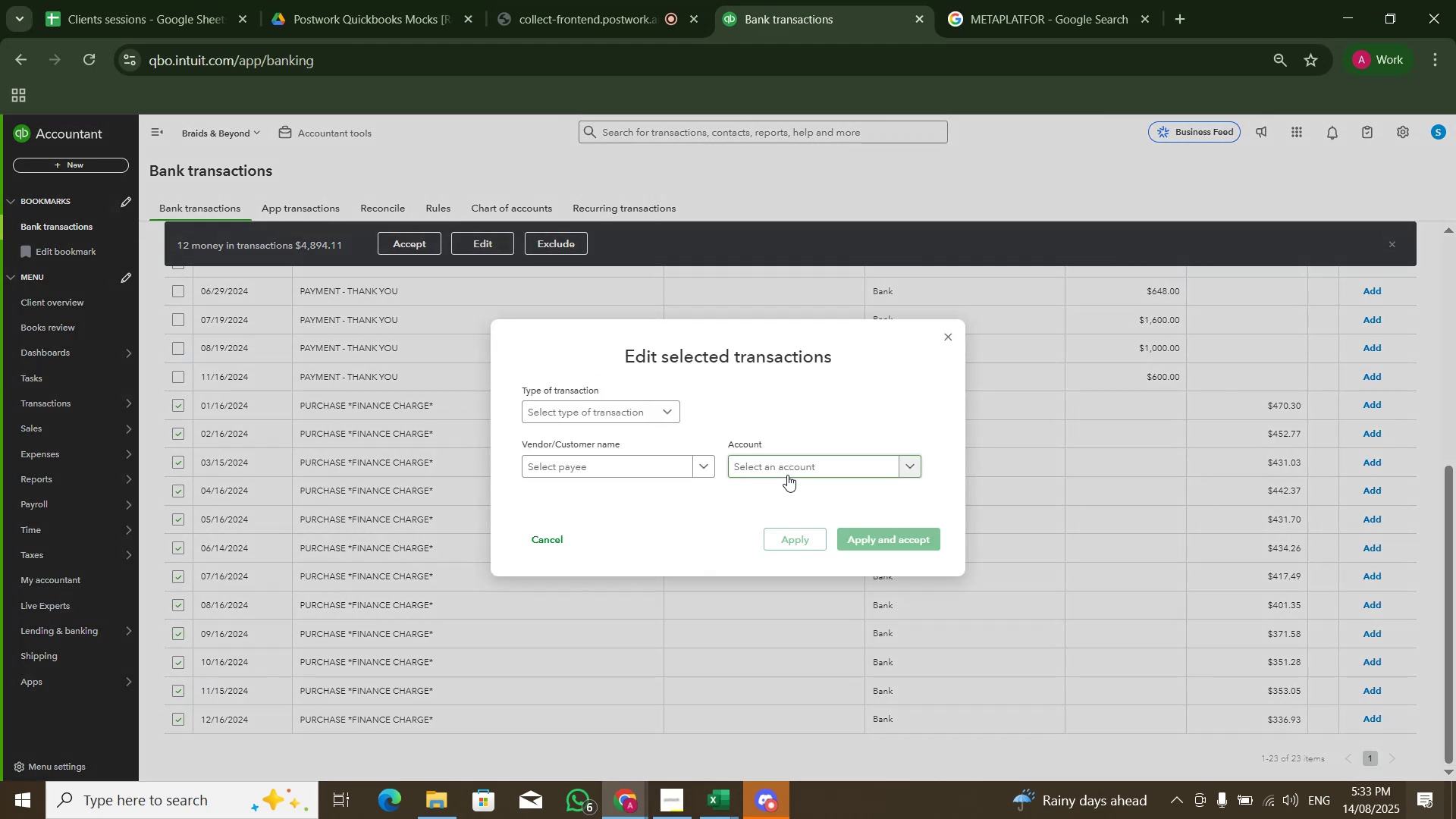 
left_click([786, 468])
 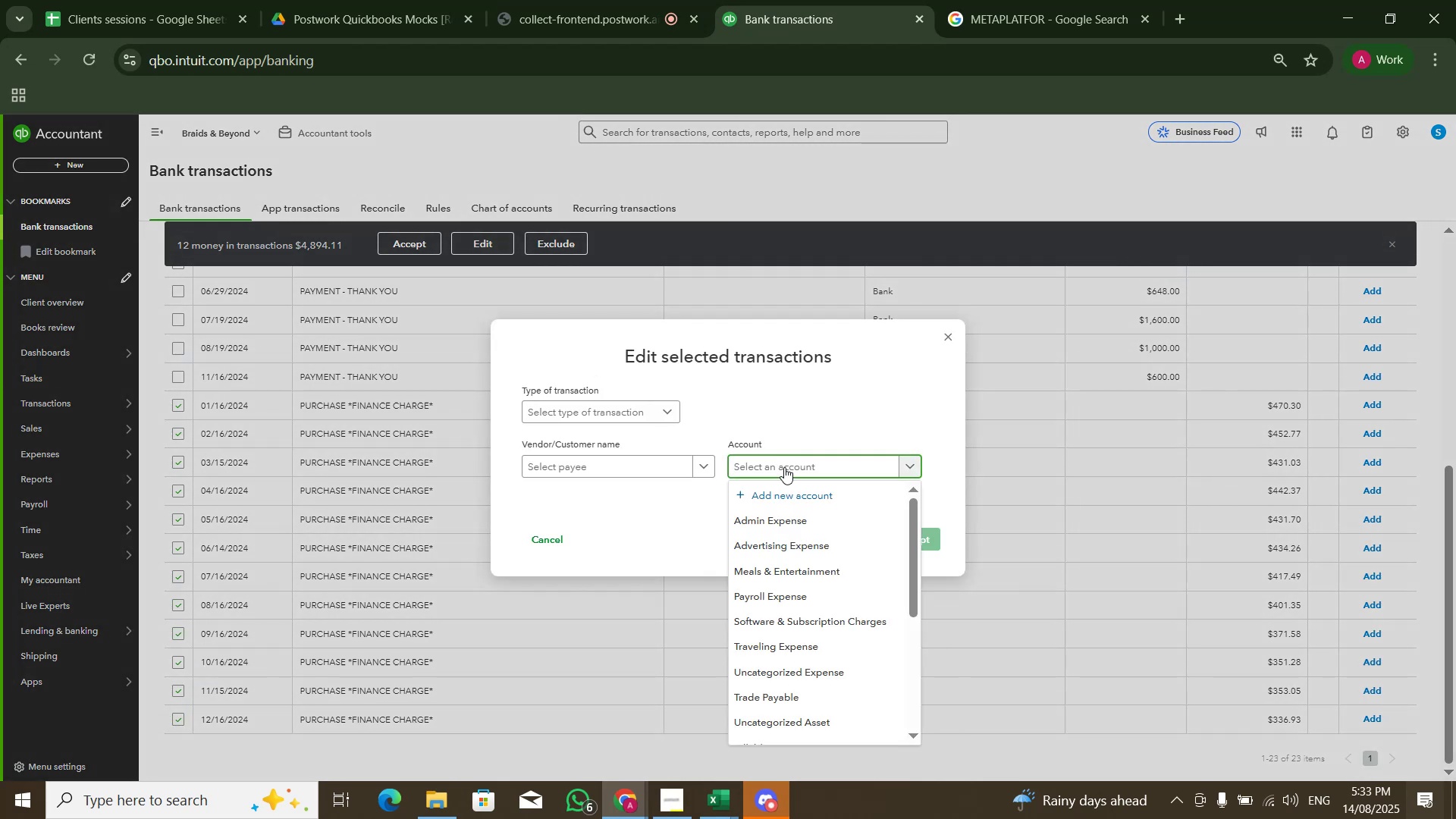 
left_click([784, 491])
 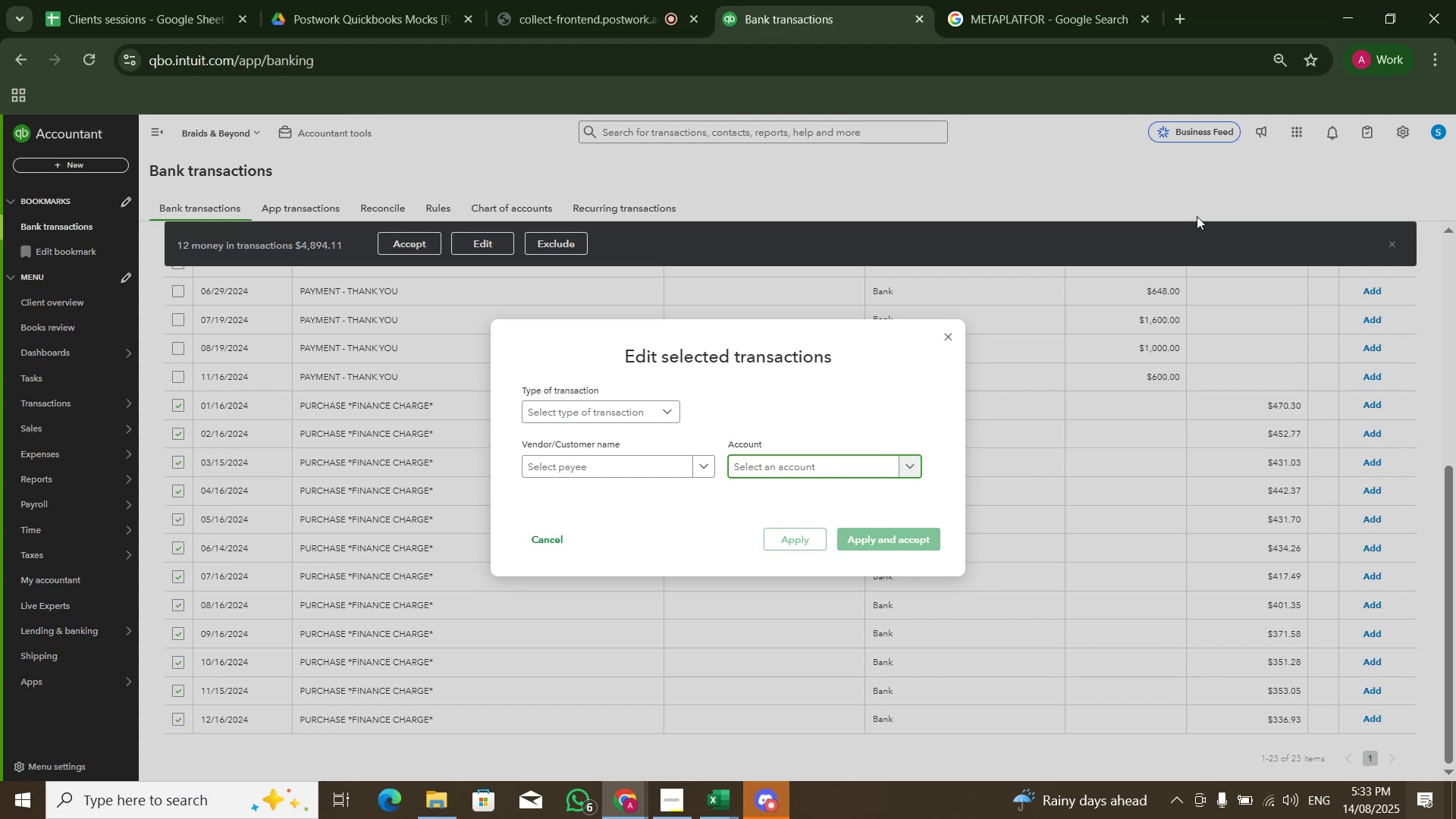 
mouse_move([1230, 185])
 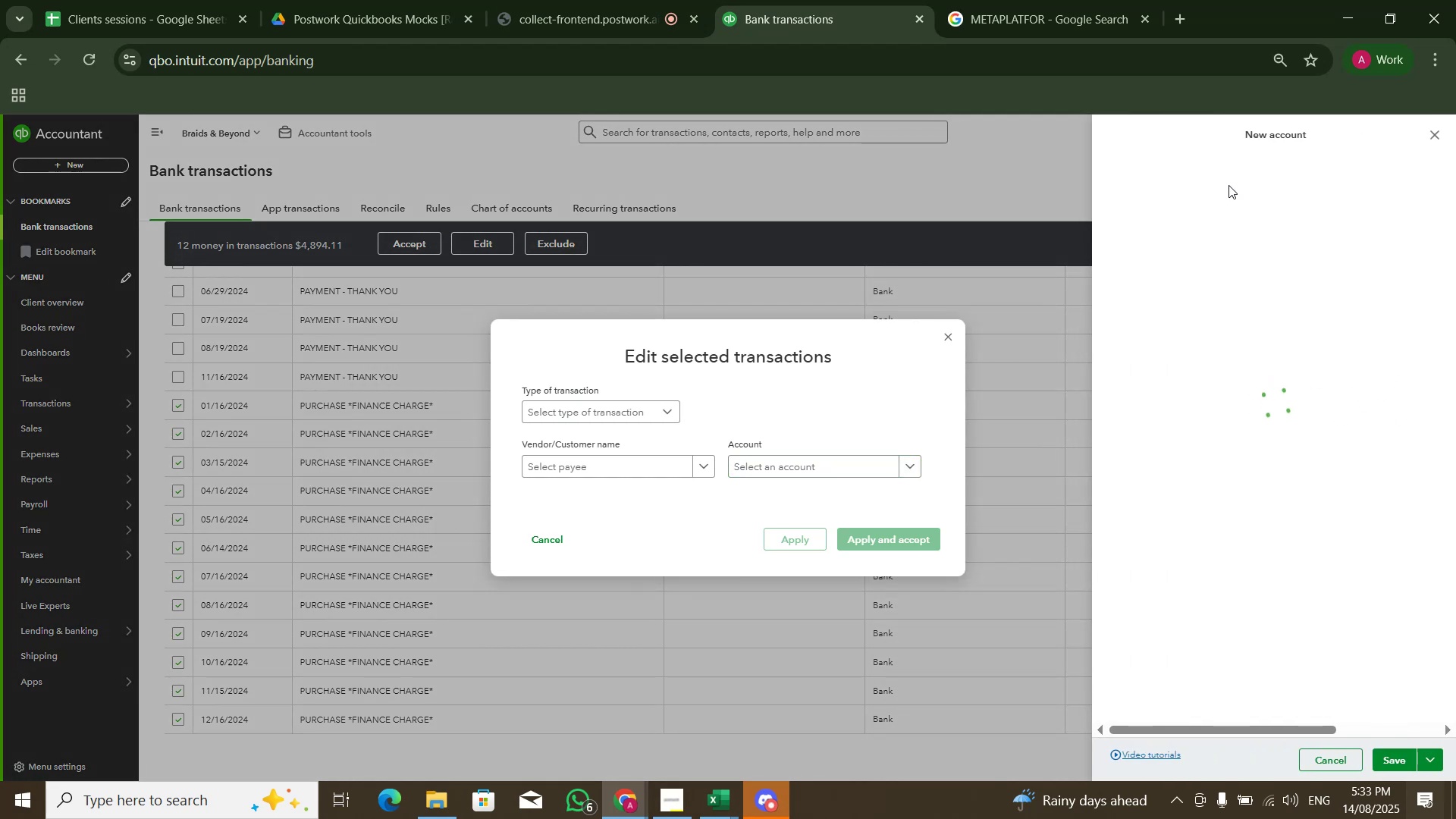 
left_click([1228, 185])
 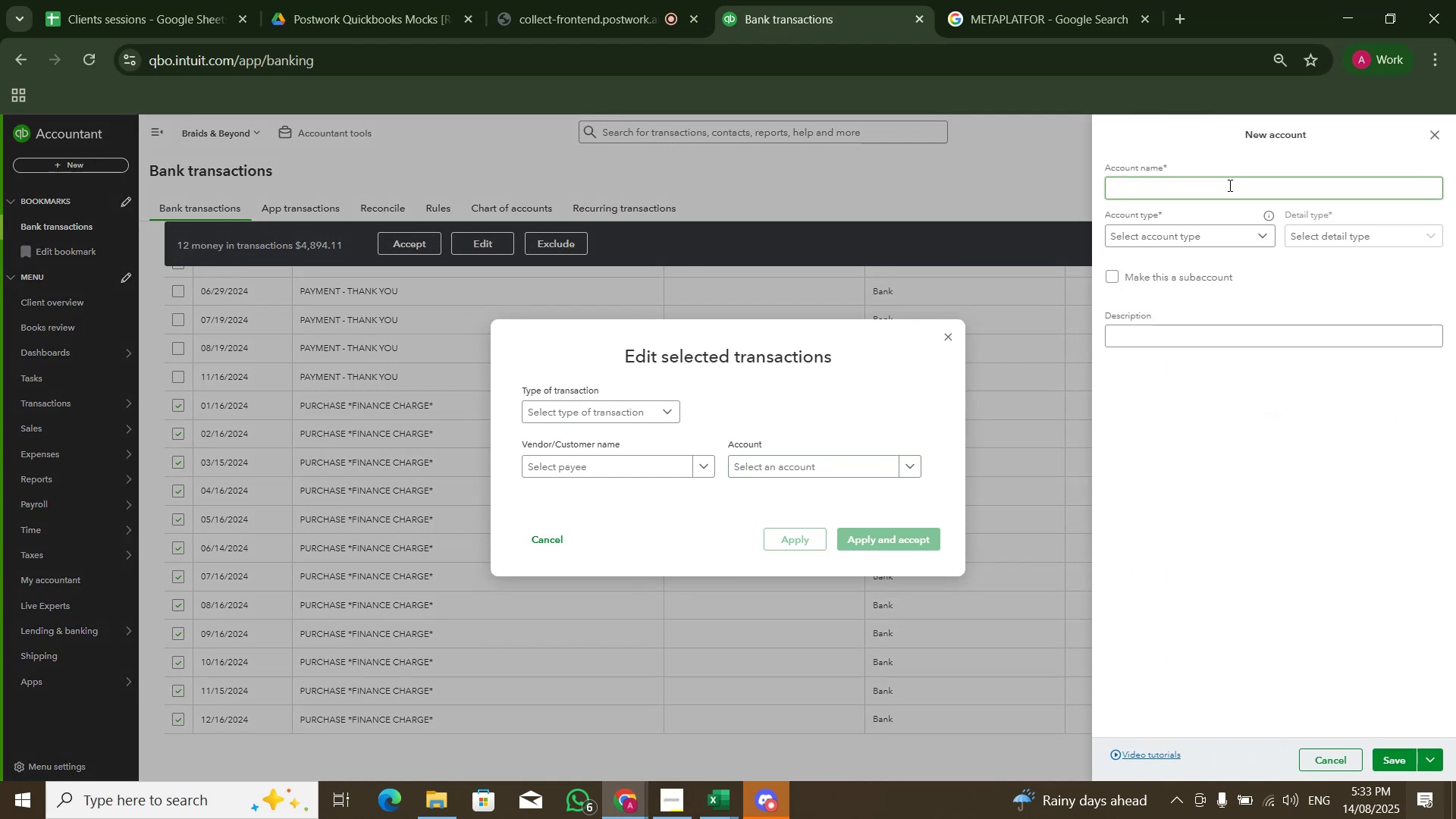 
left_click([1228, 185])
 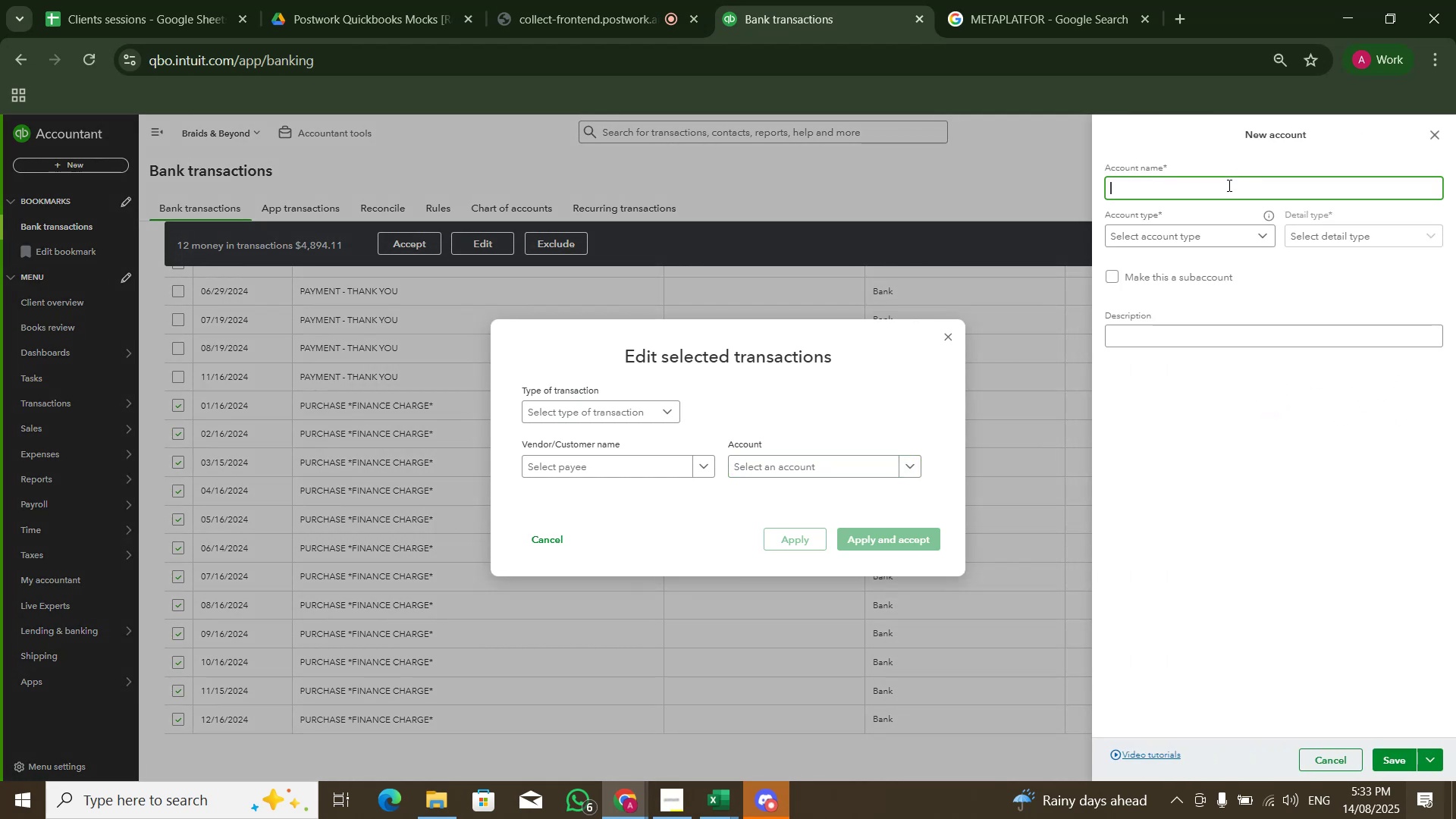 
type(Other Income)
 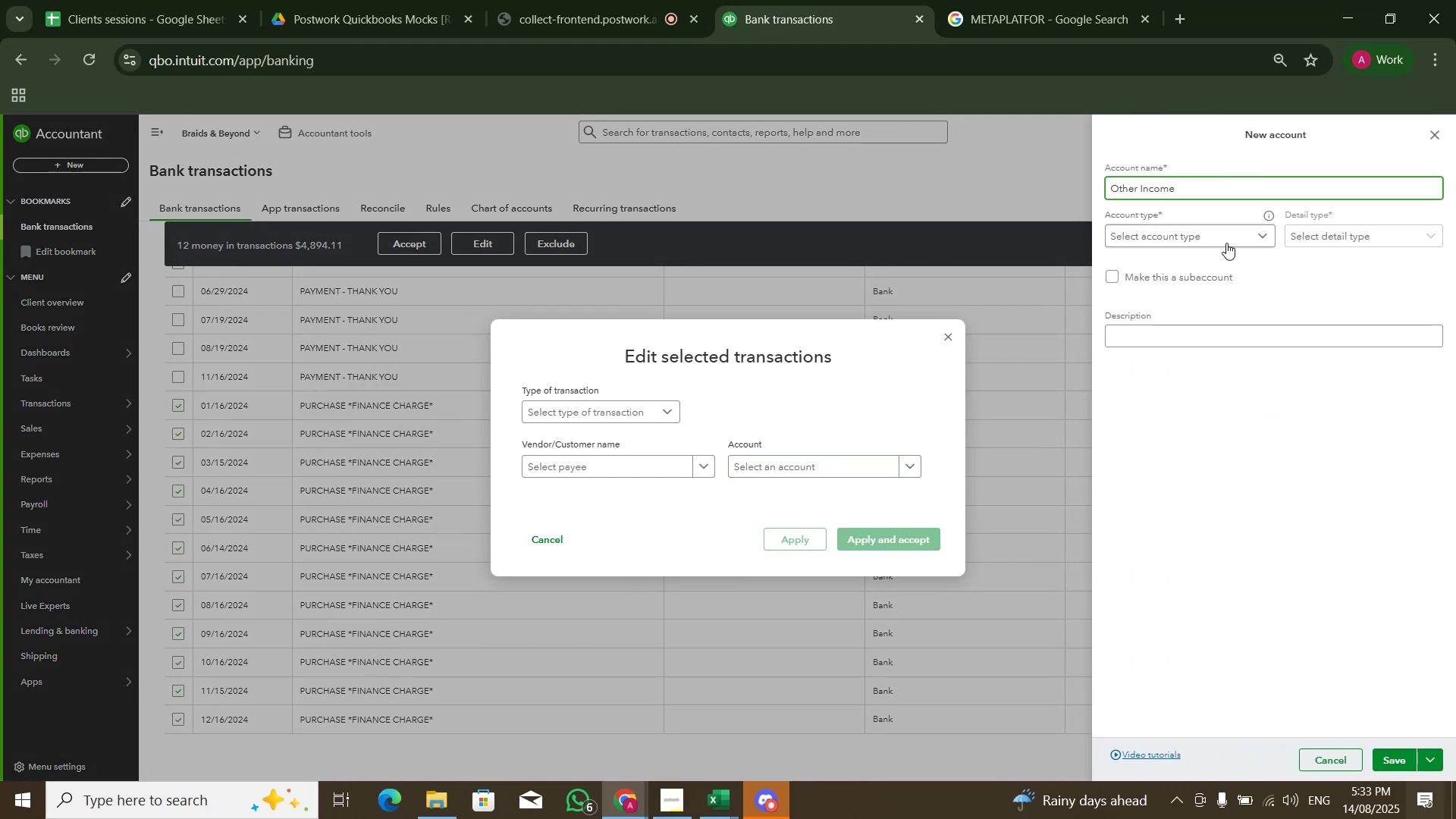 
left_click([1226, 243])
 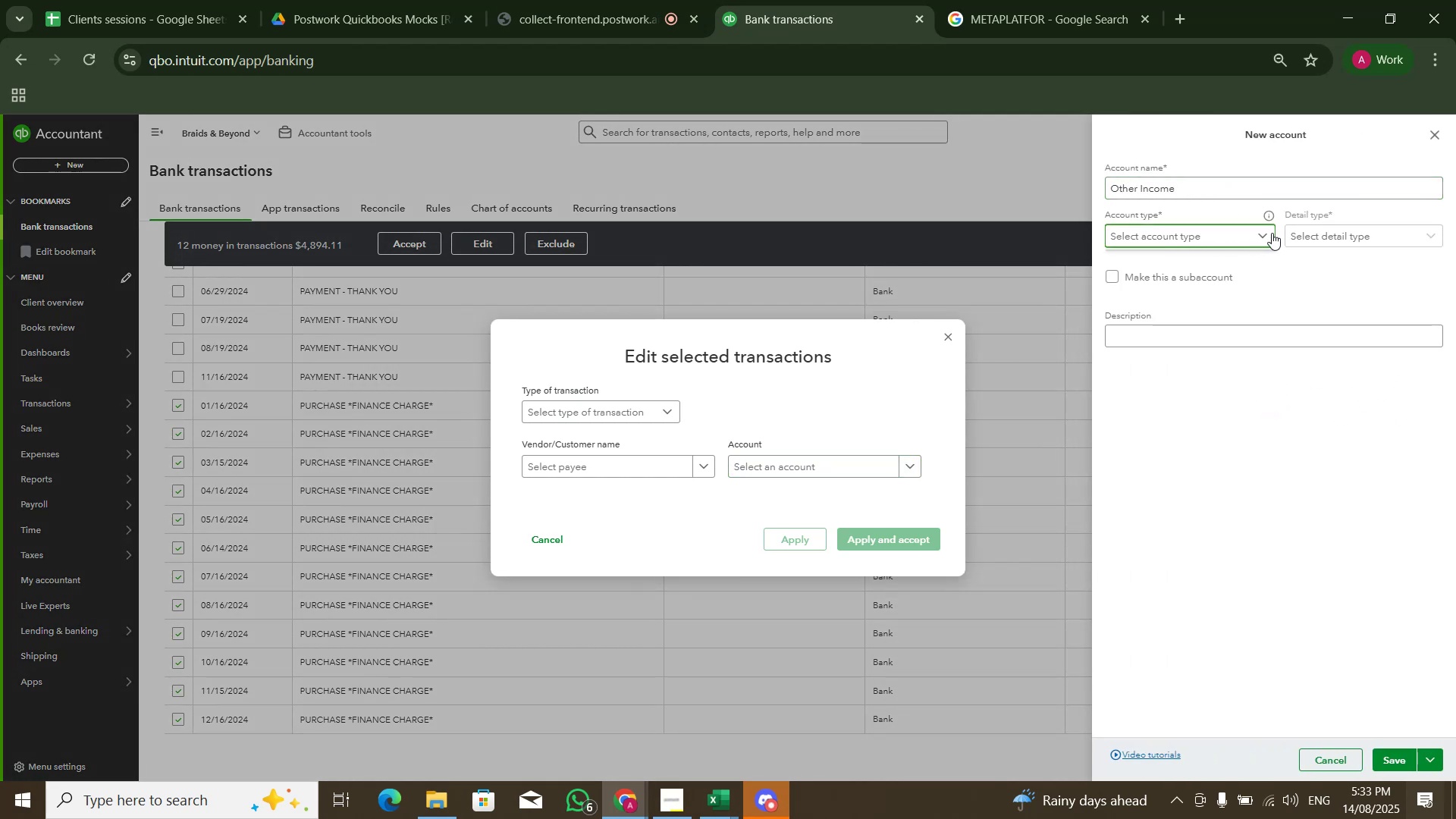 
double_click([1311, 278])
 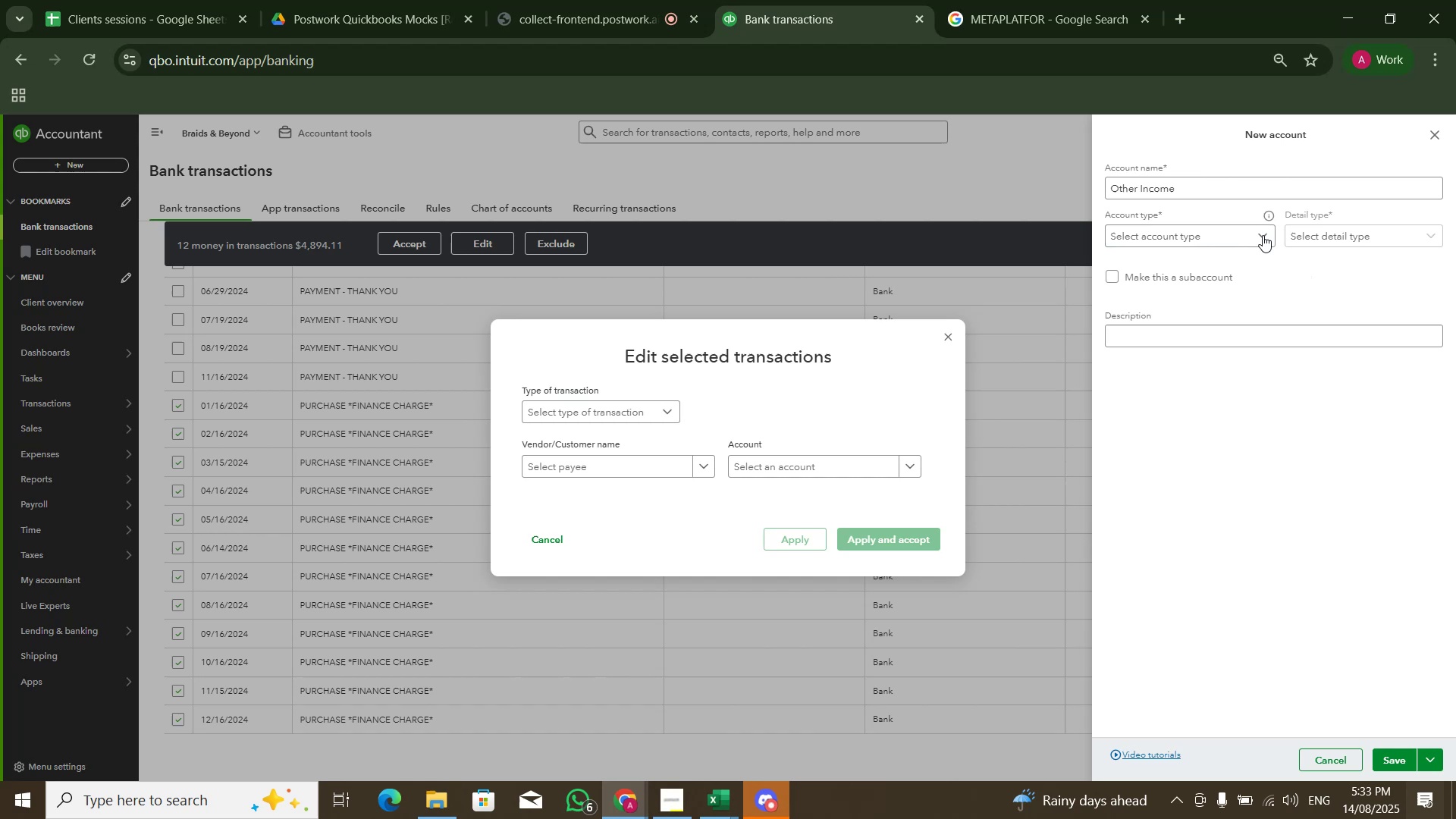 
triple_click([1261, 235])
 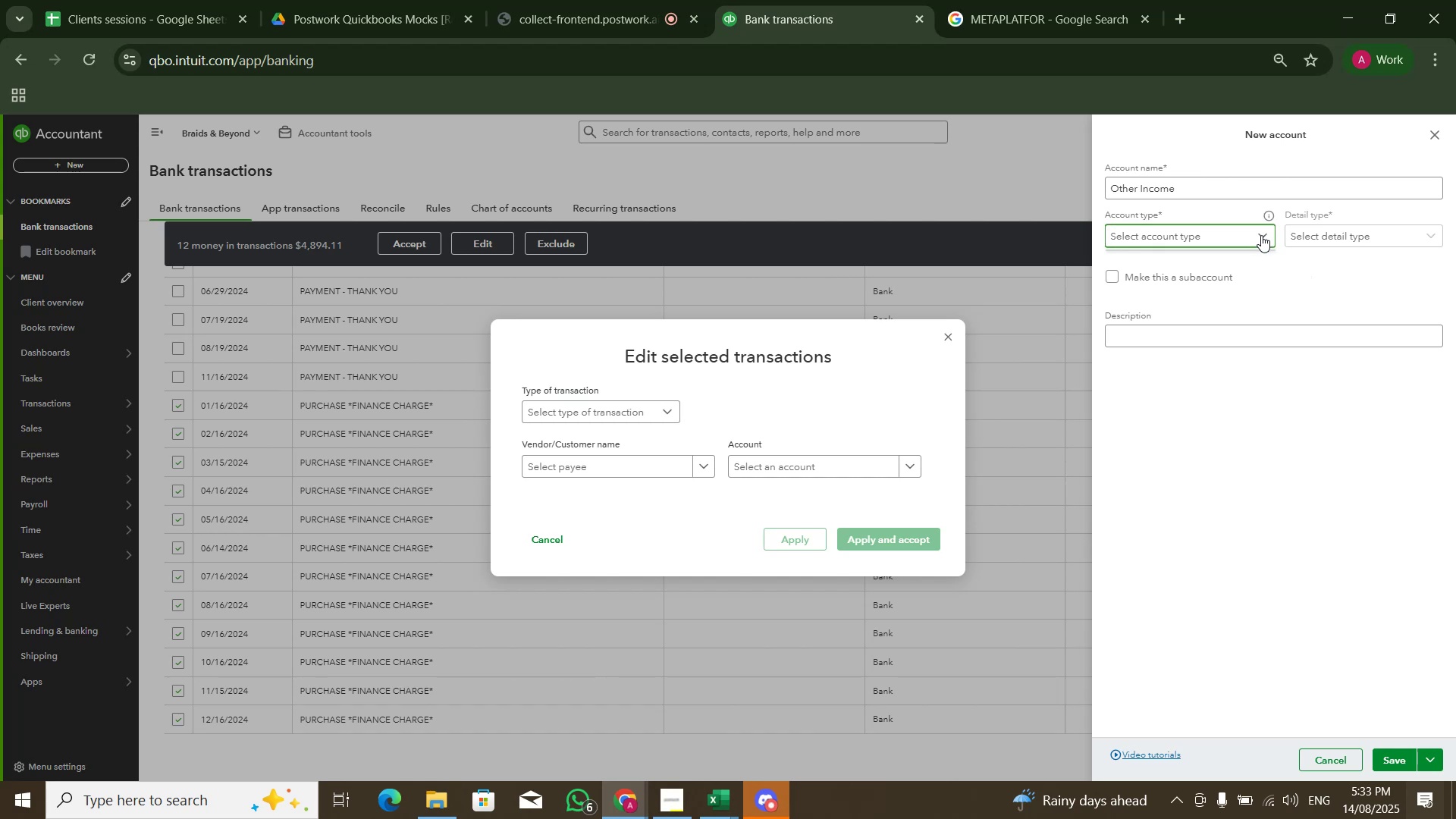 
triple_click([1261, 235])
 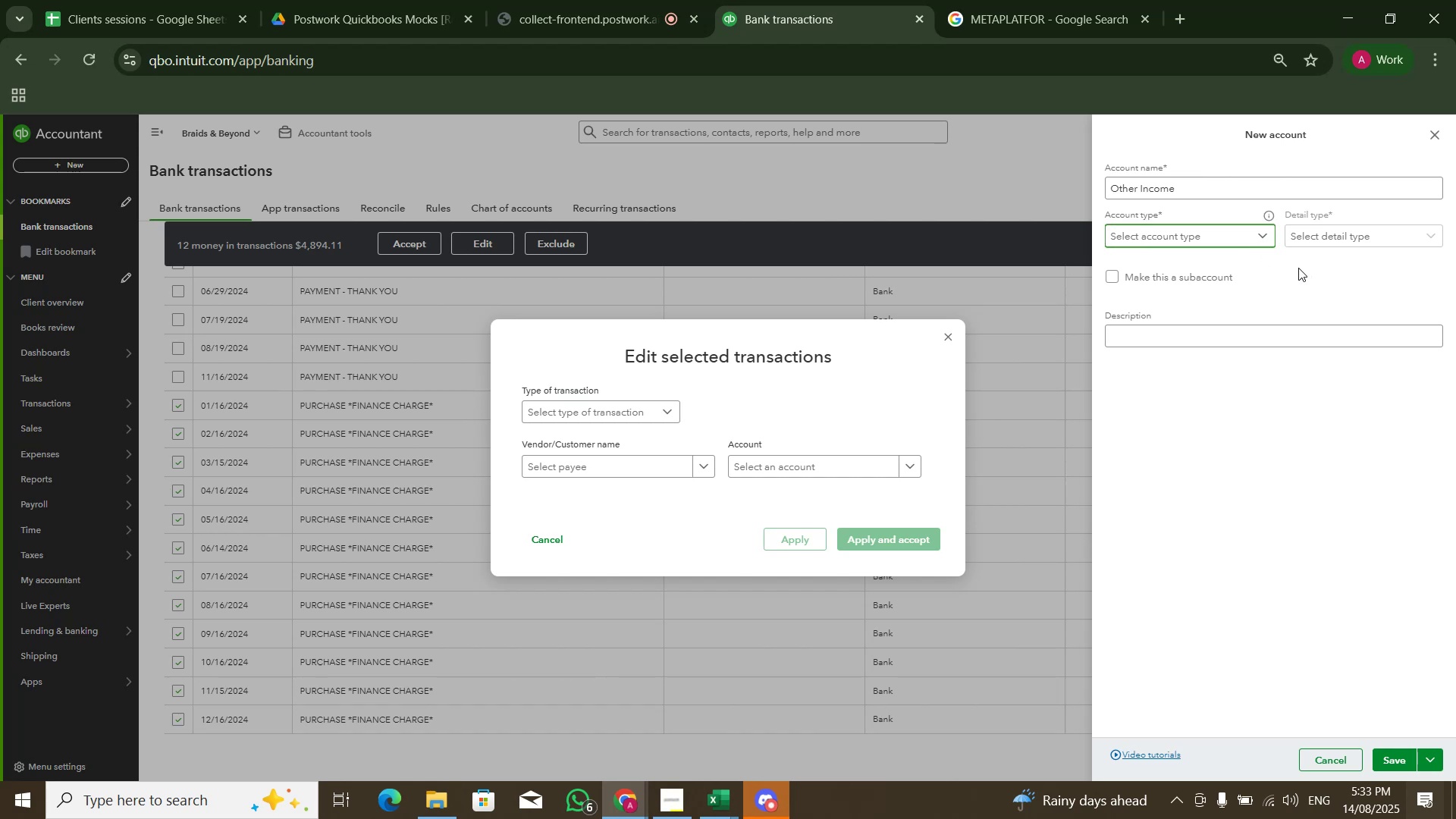 
triple_click([1298, 268])
 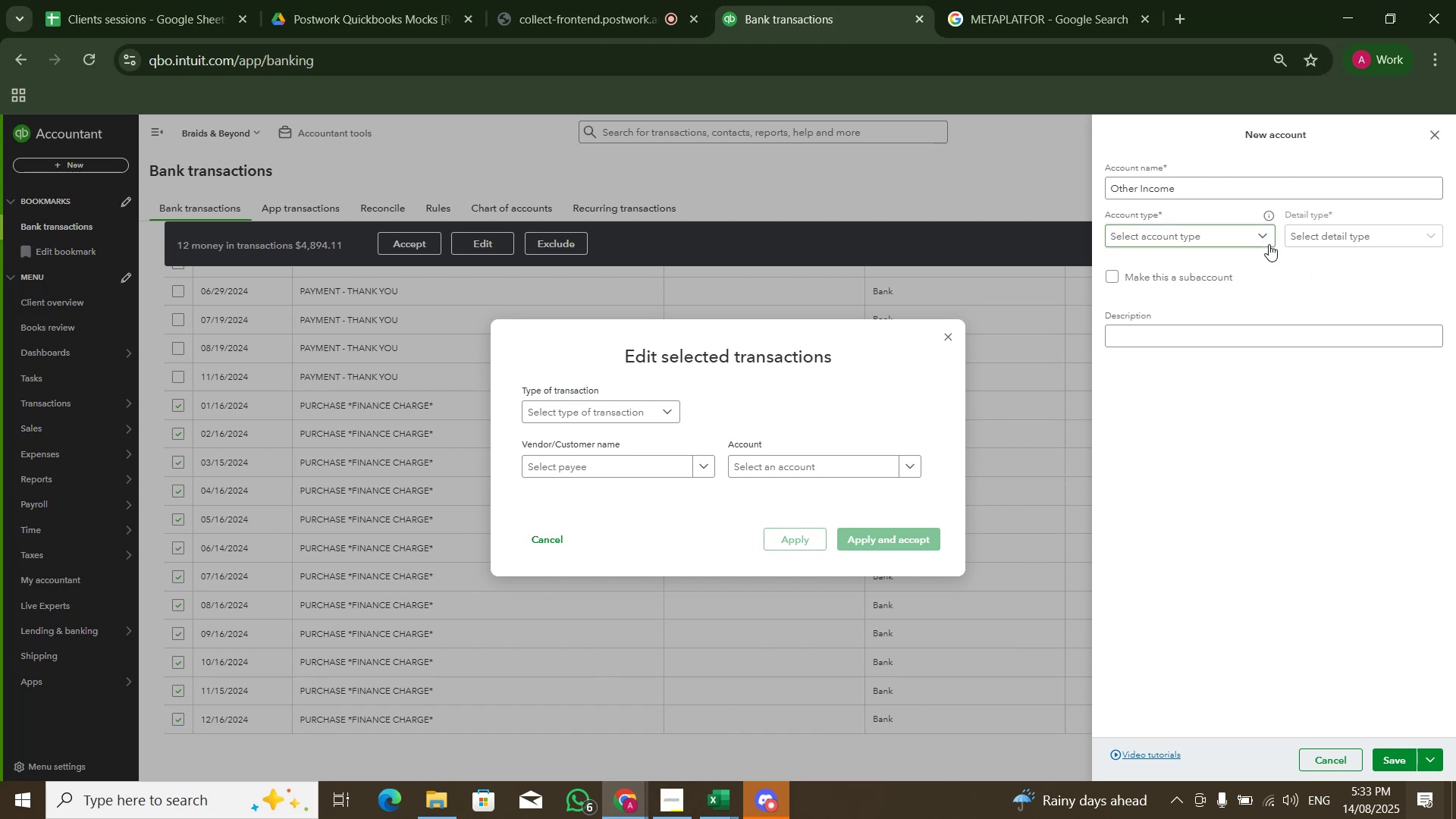 
triple_click([1269, 244])
 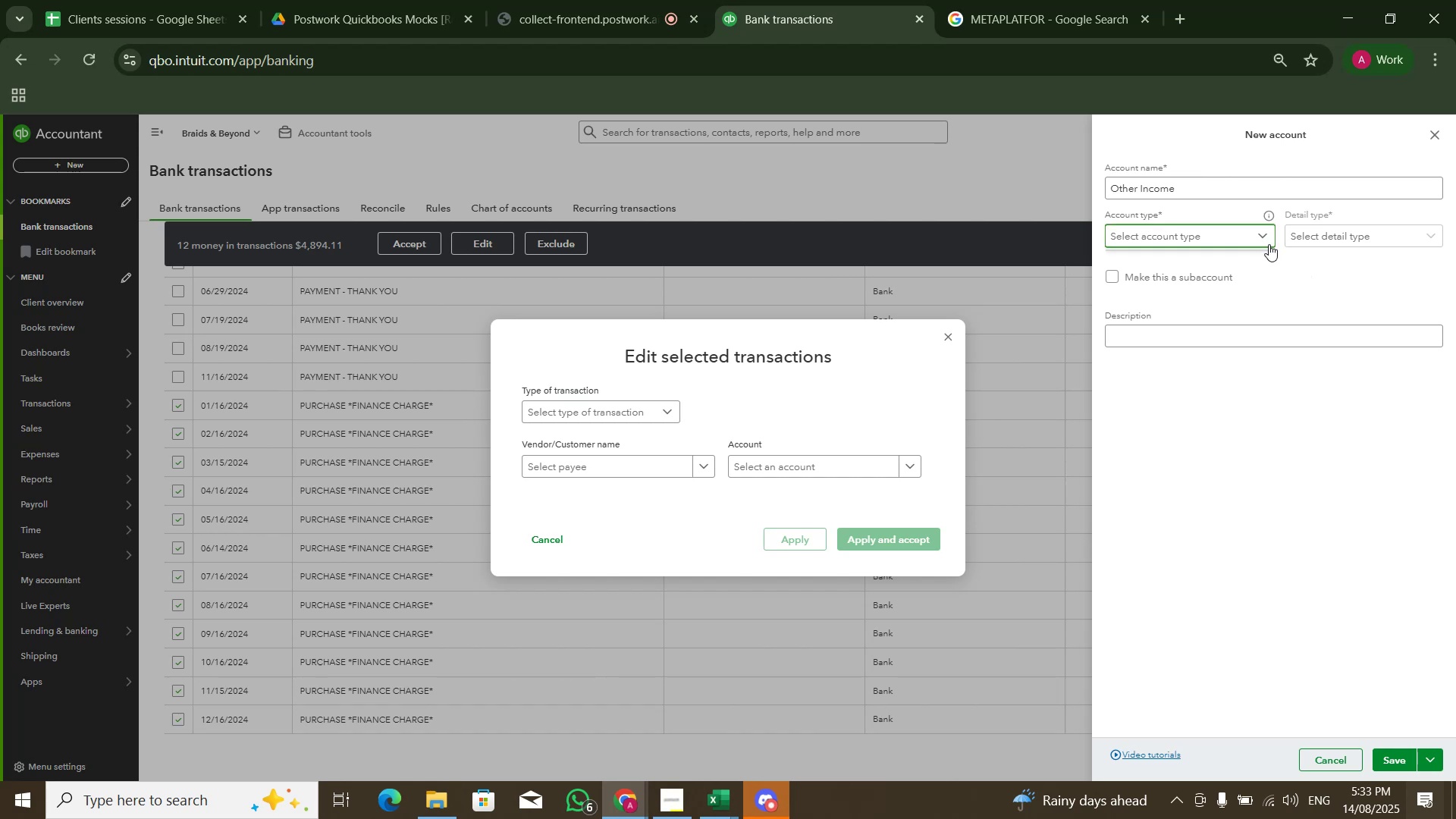 
triple_click([1269, 244])
 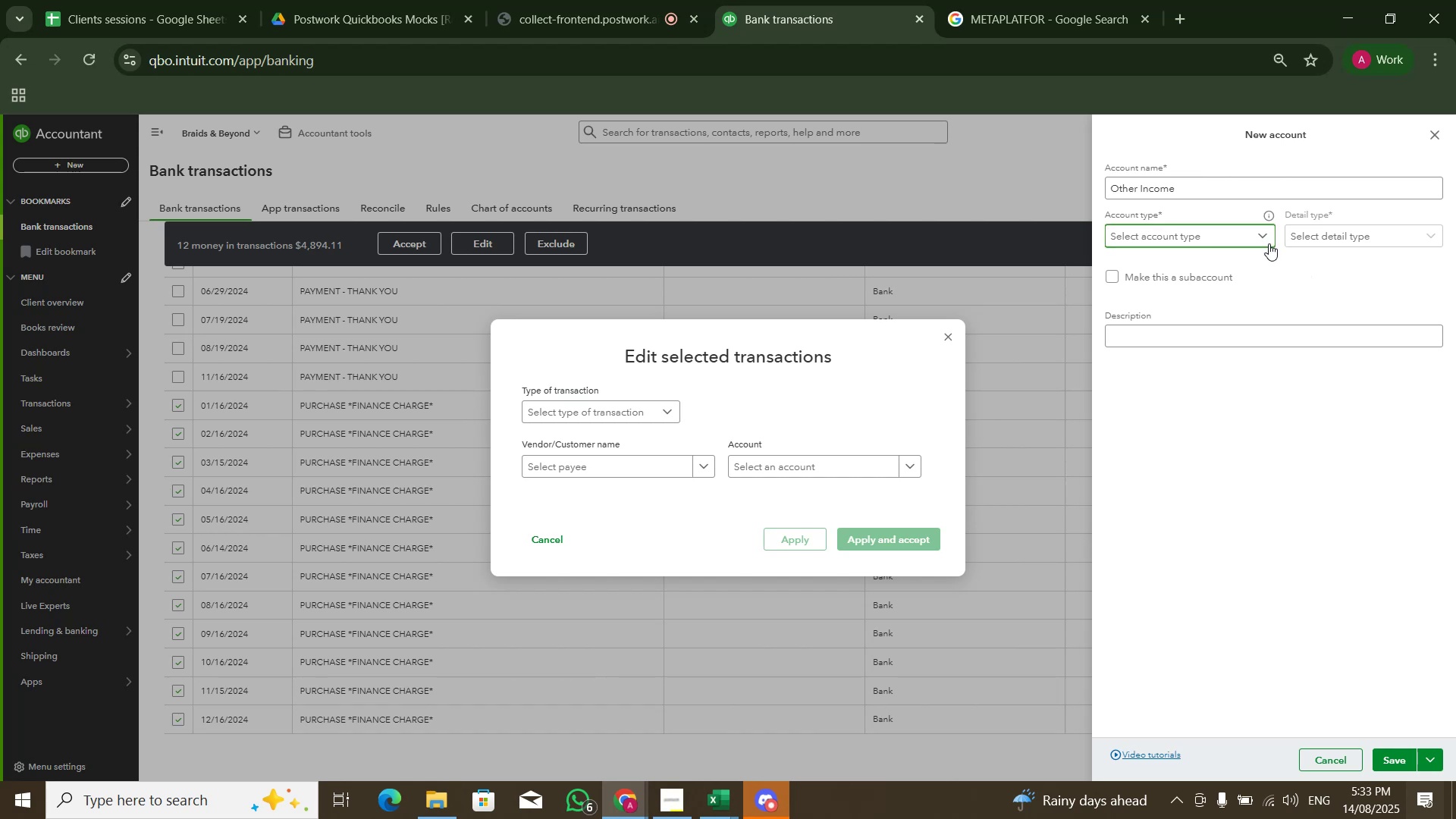 
triple_click([1269, 243])
 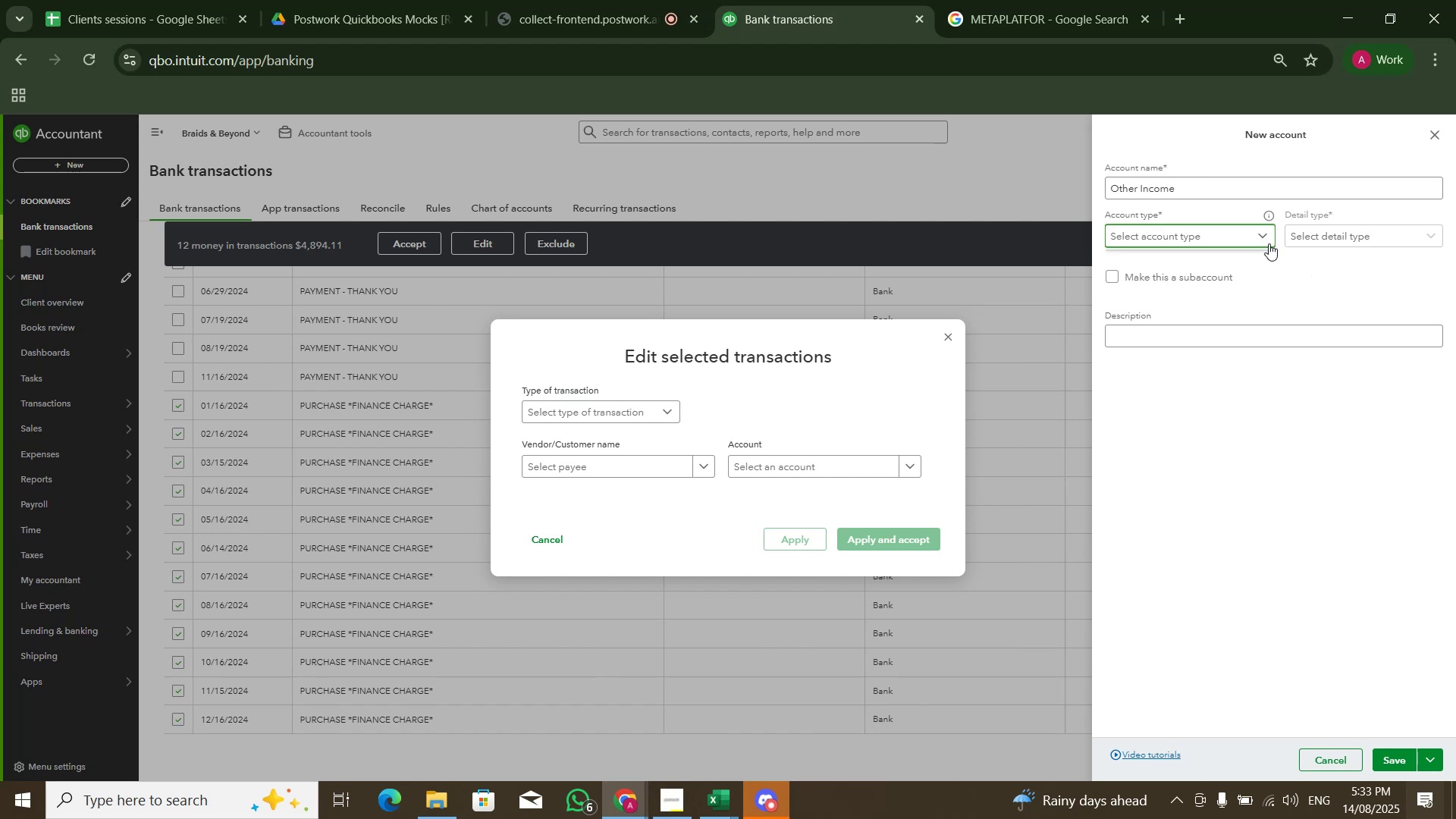 
triple_click([1269, 243])
 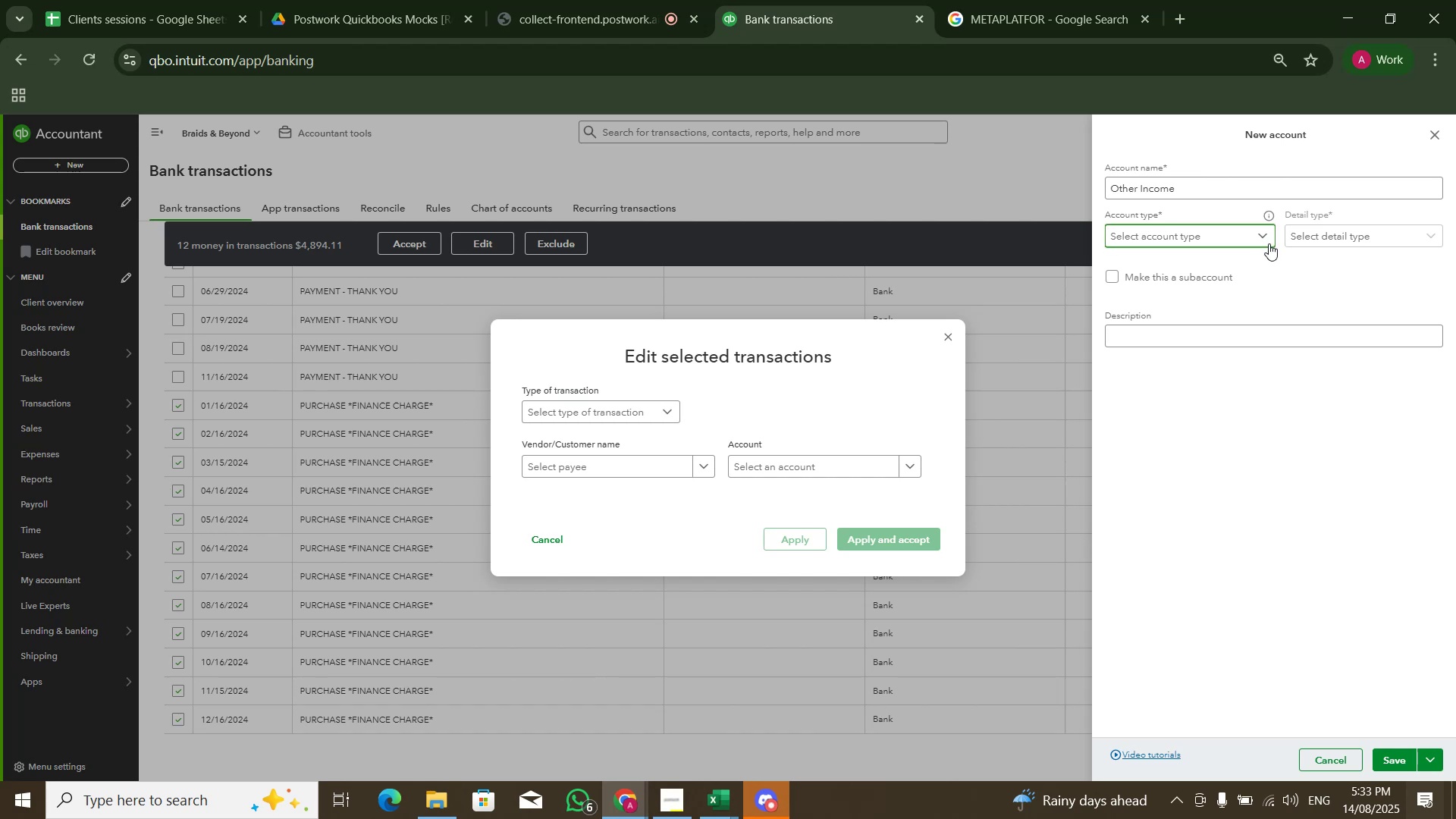 
triple_click([1269, 243])
 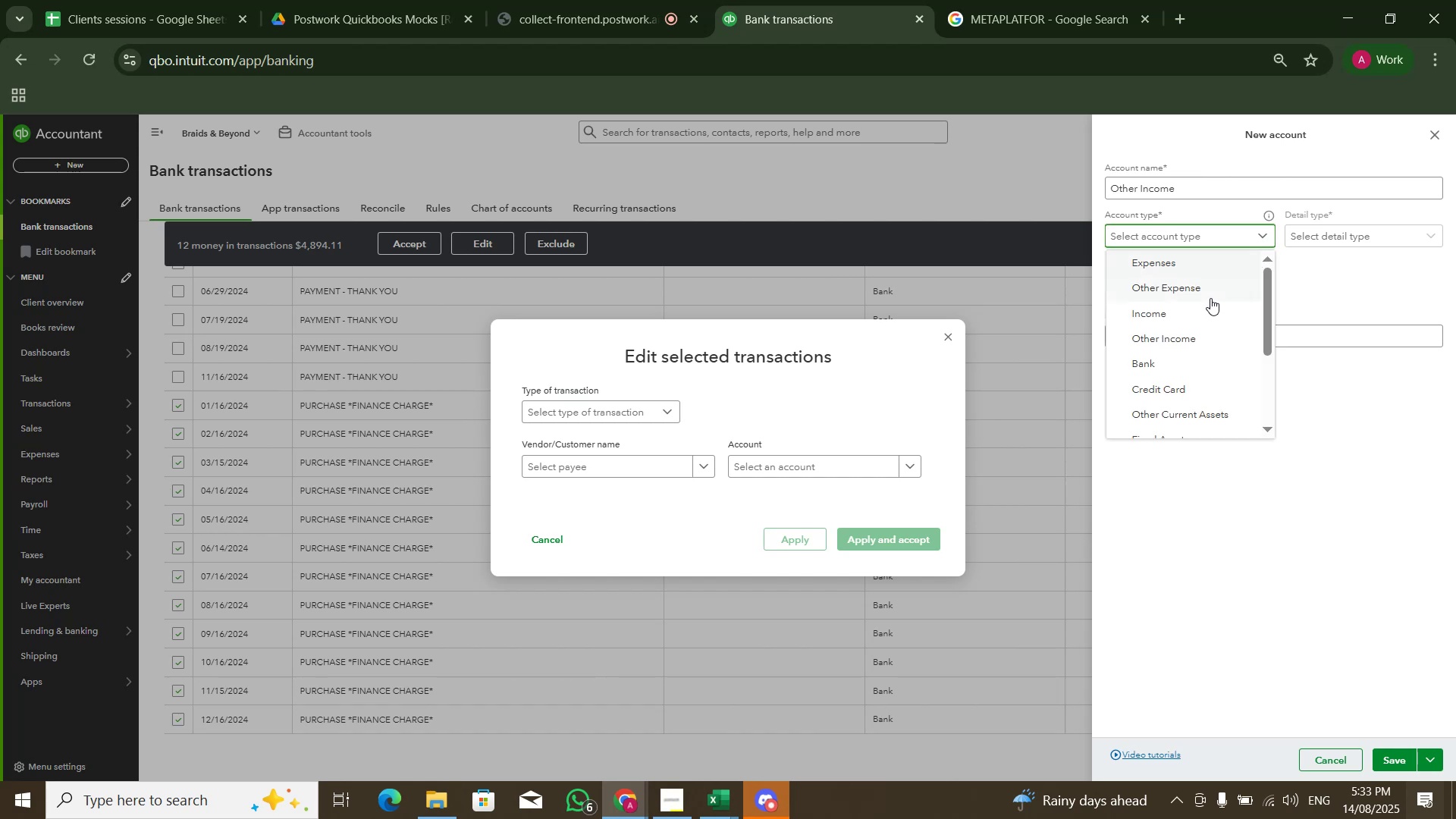 
left_click([1212, 345])
 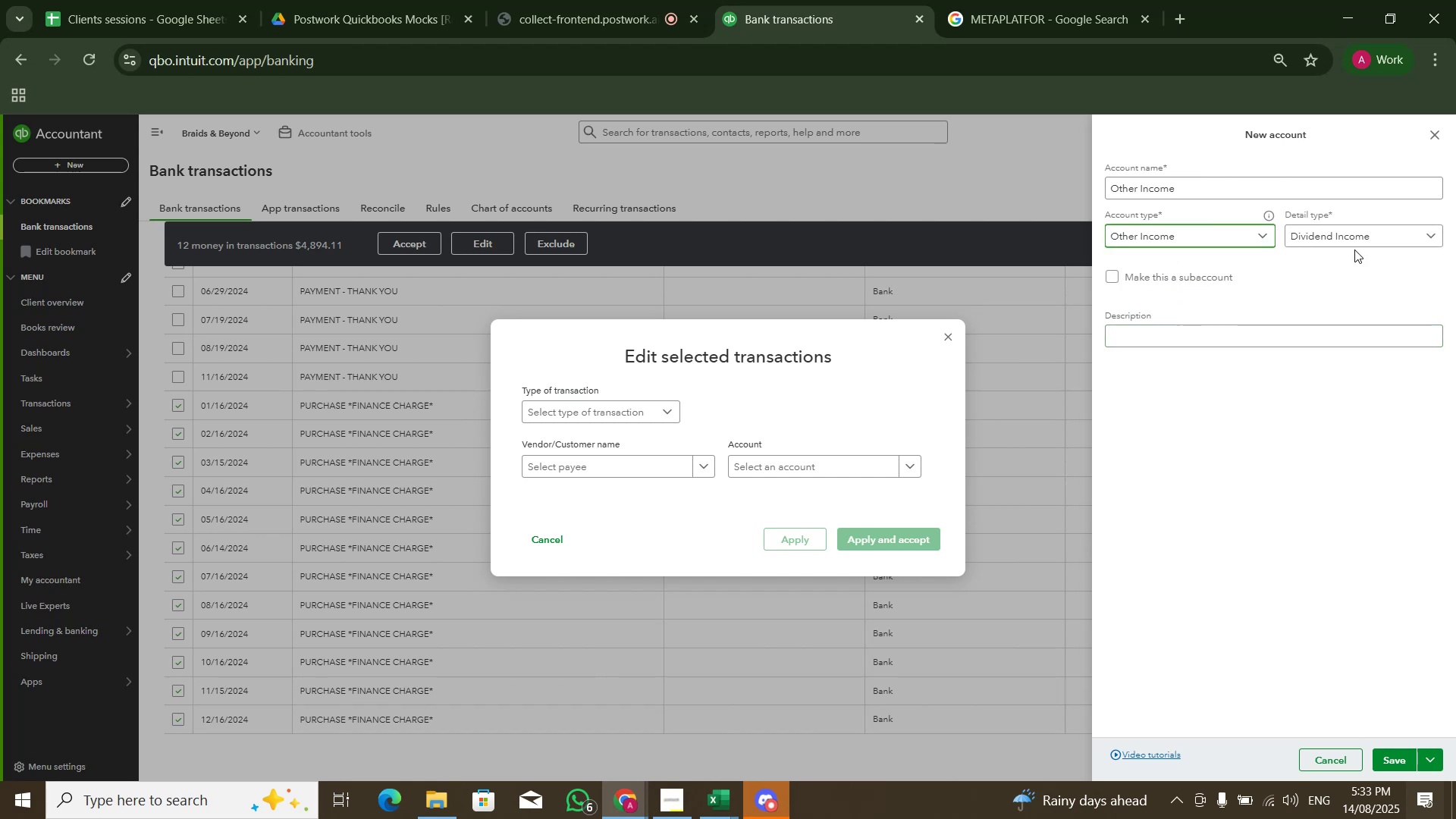 
left_click([1360, 246])
 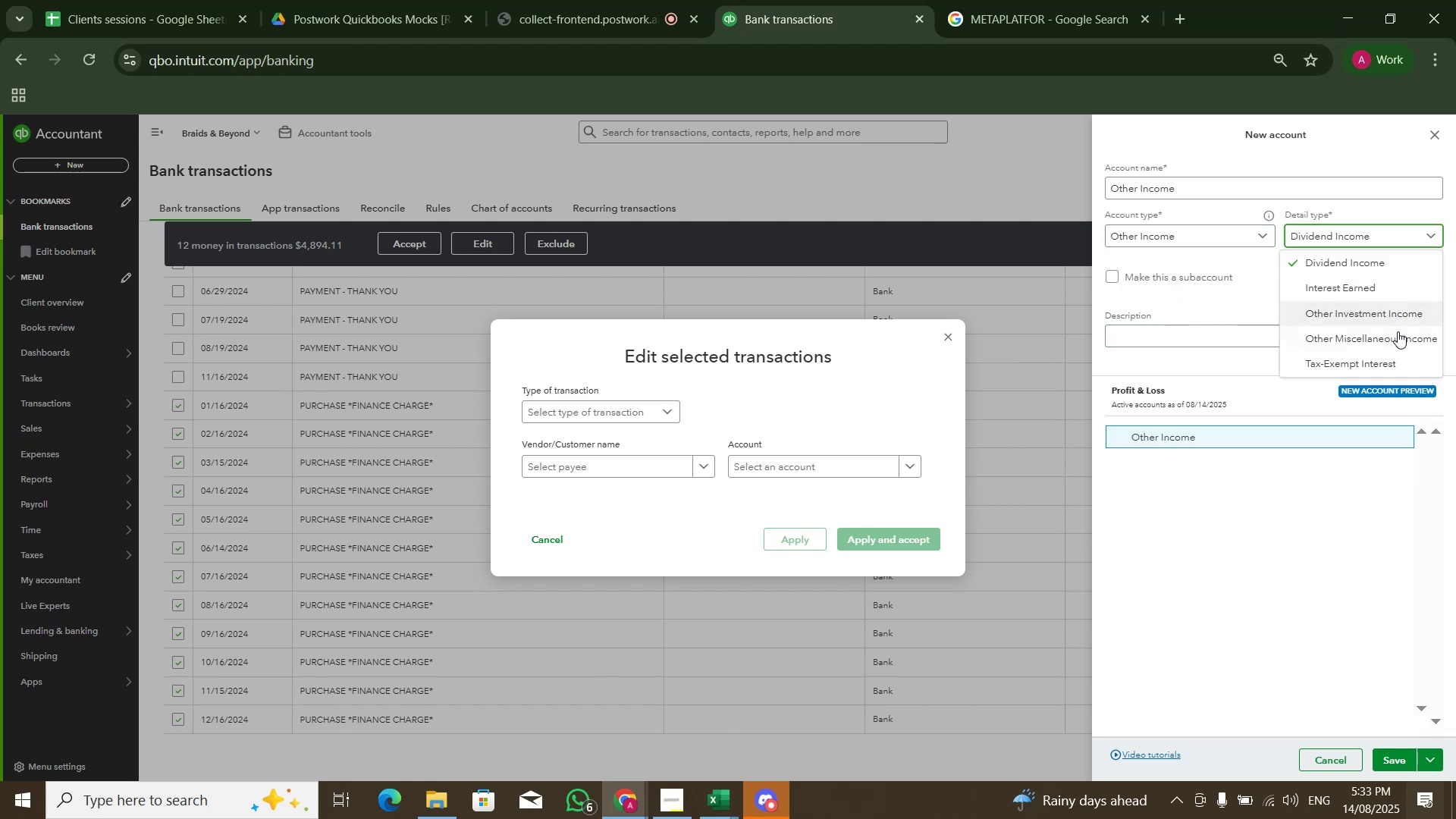 
left_click([1401, 340])
 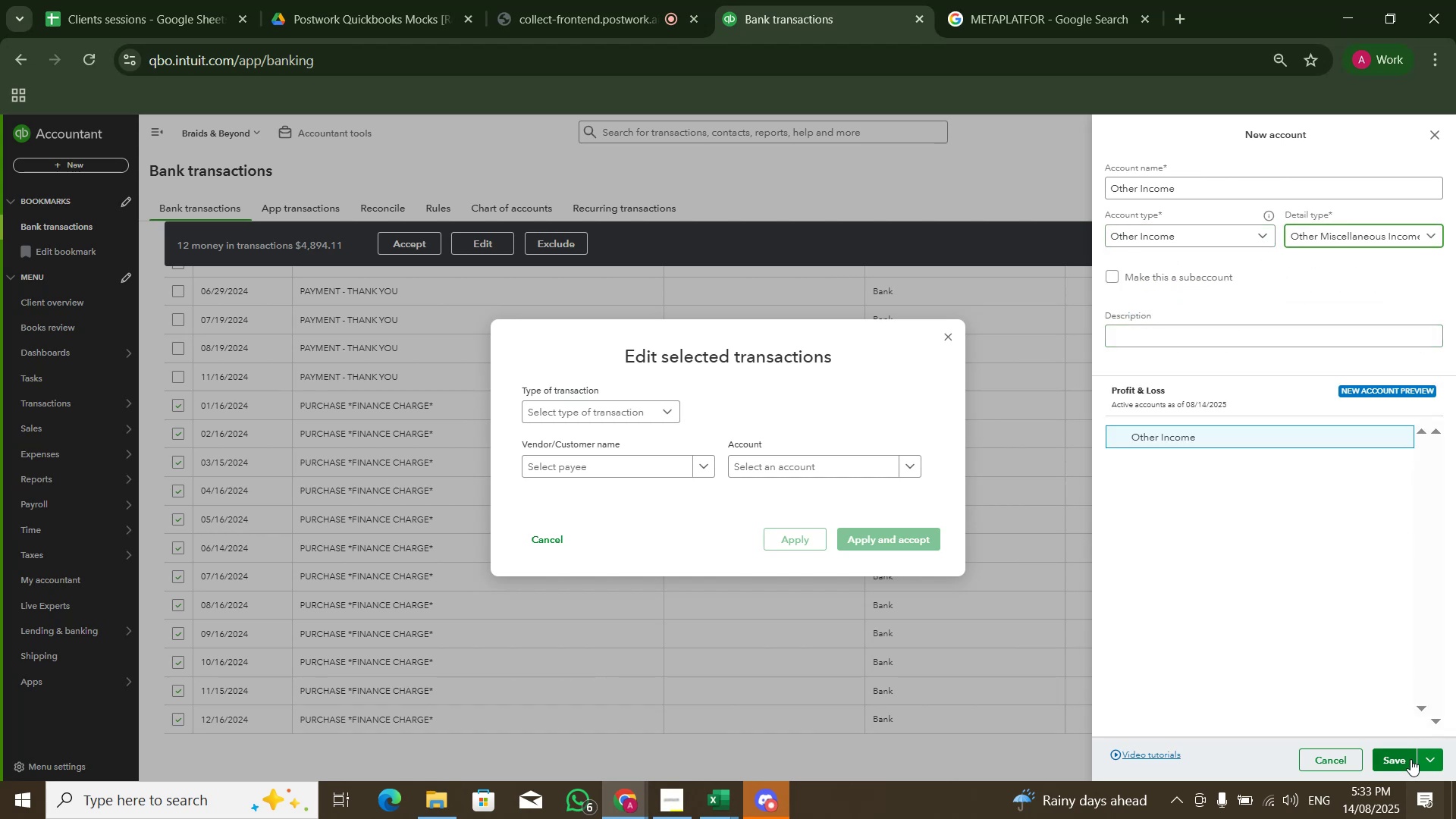 
left_click([1401, 759])
 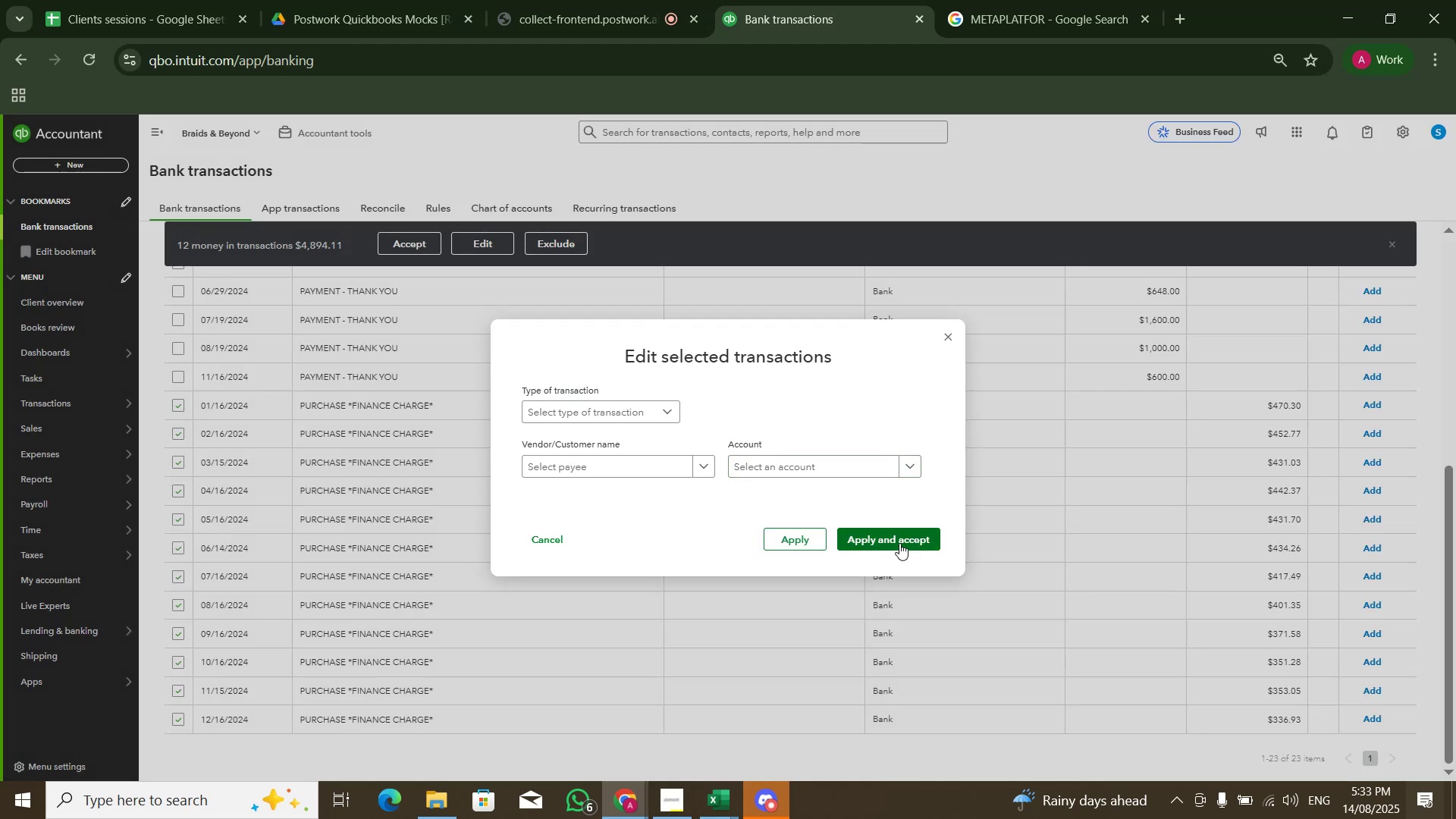 
left_click([839, 472])
 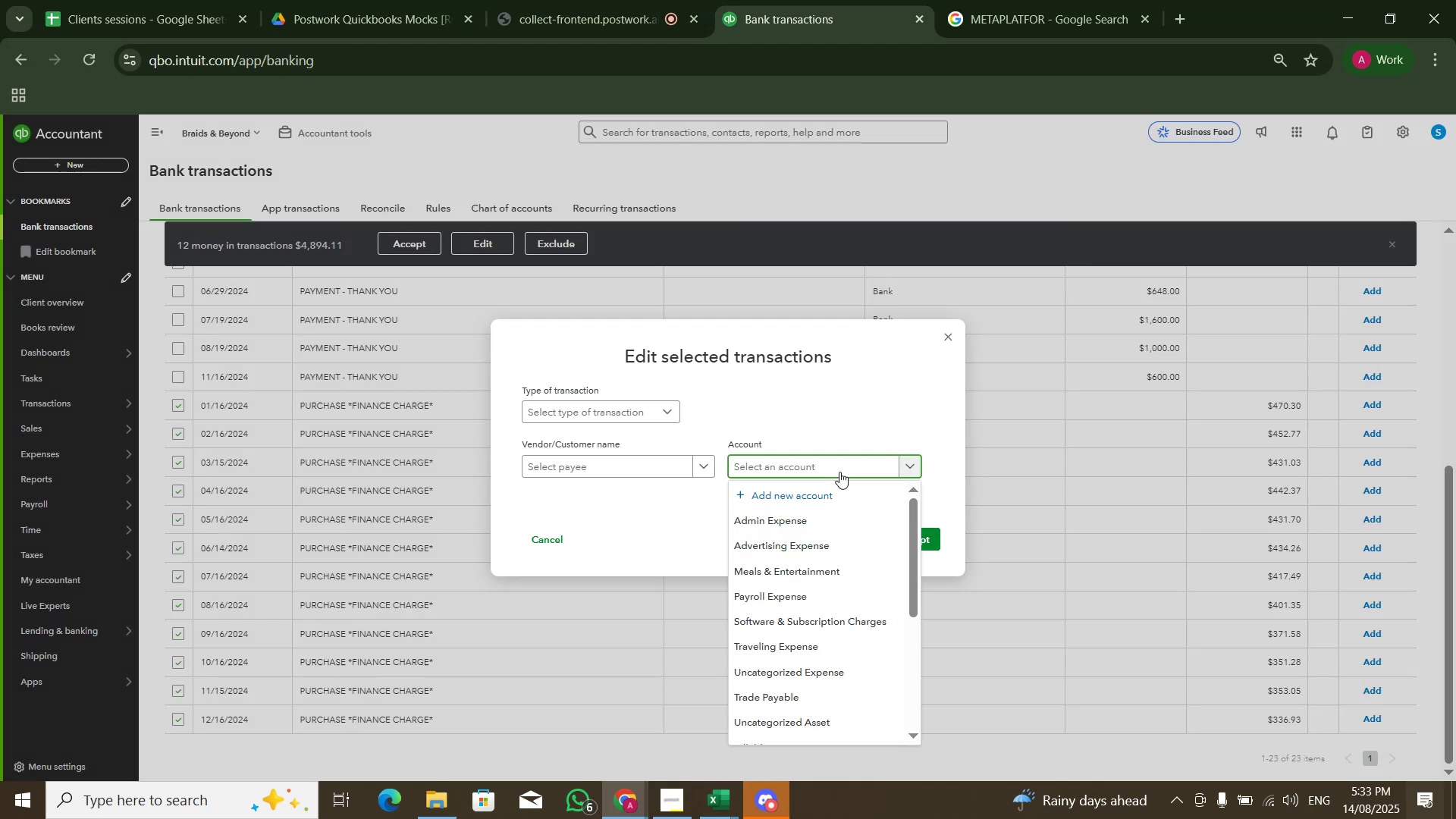 
type(other)
 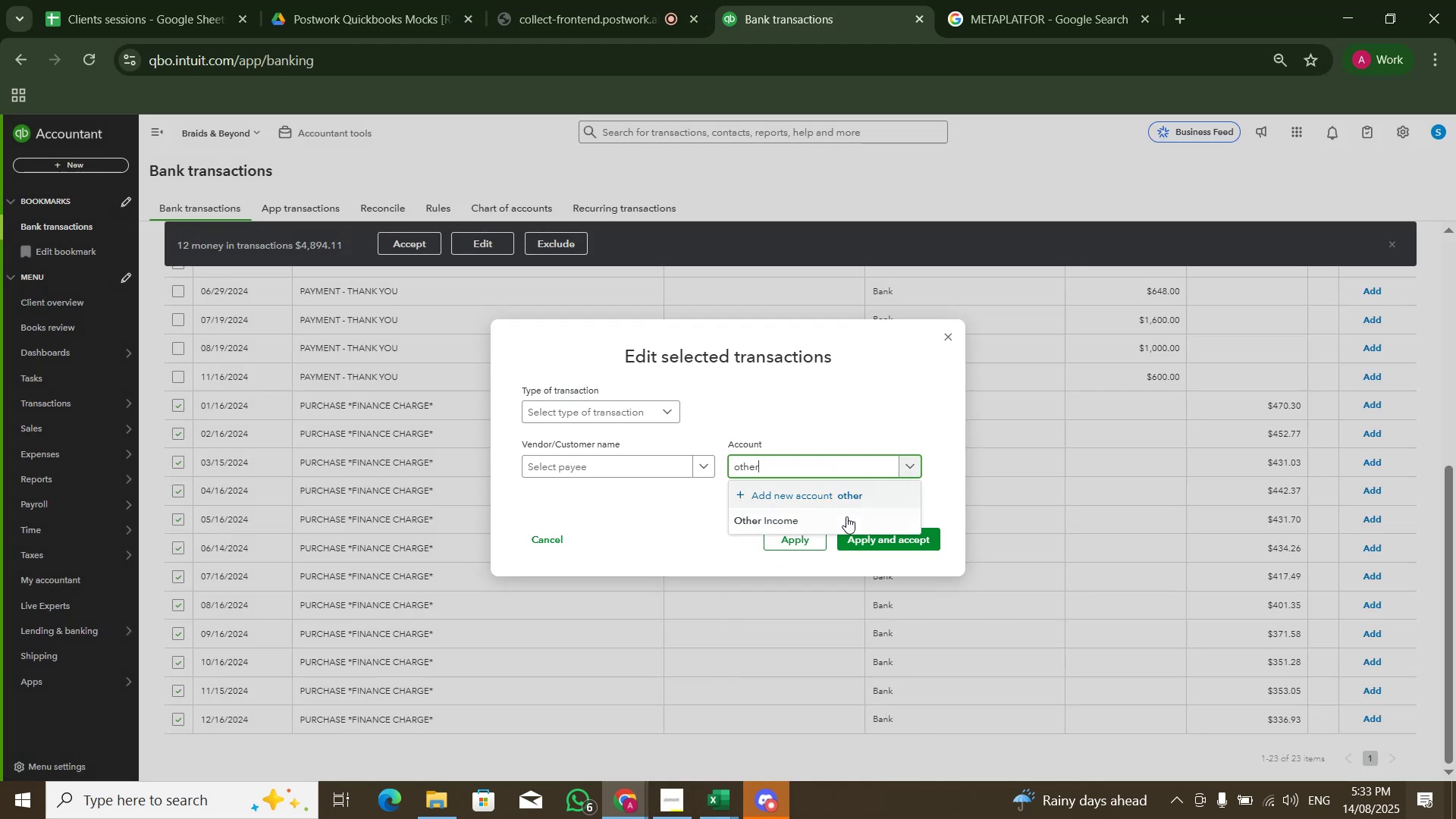 
left_click([846, 518])
 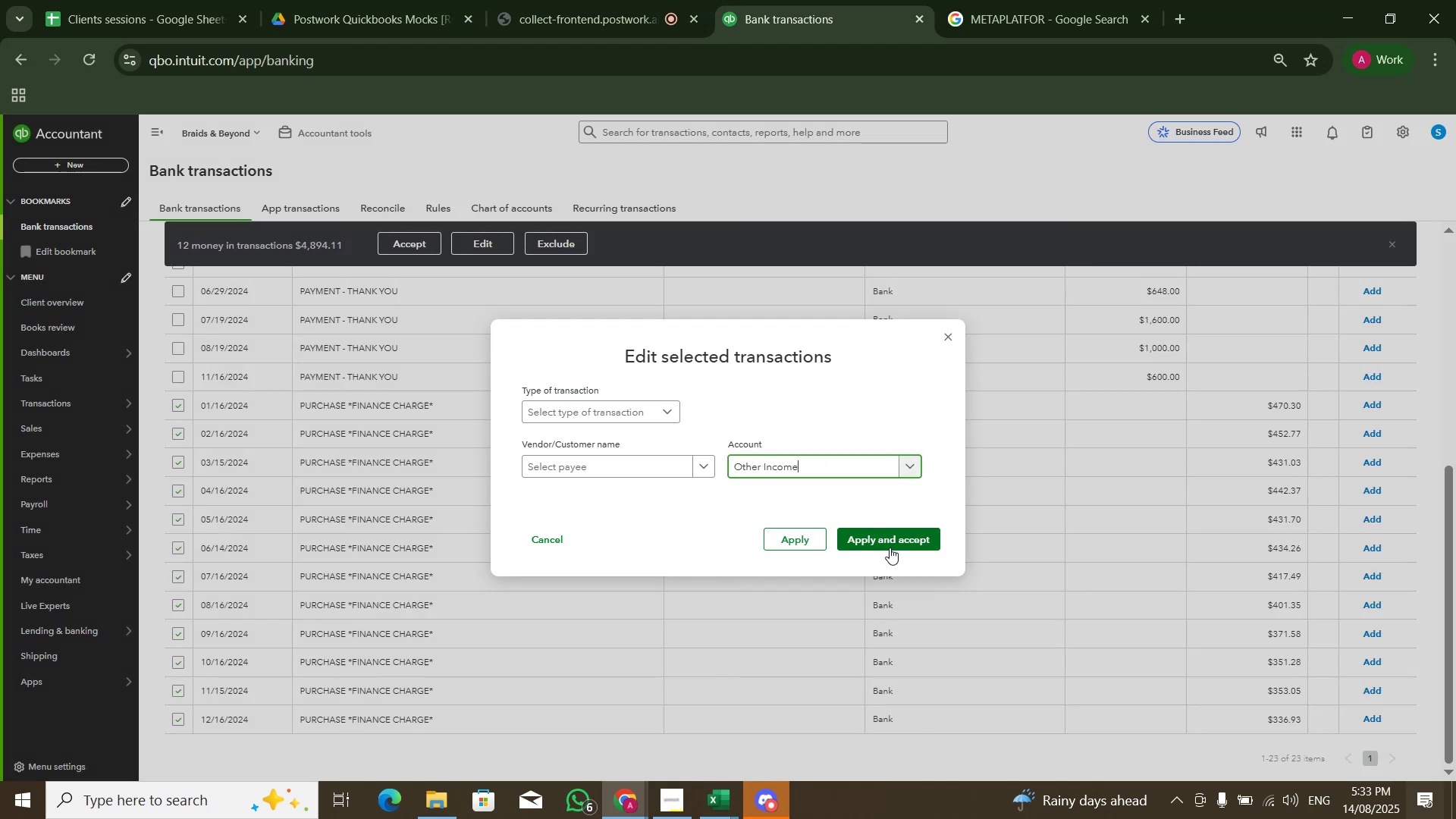 
left_click([890, 548])
 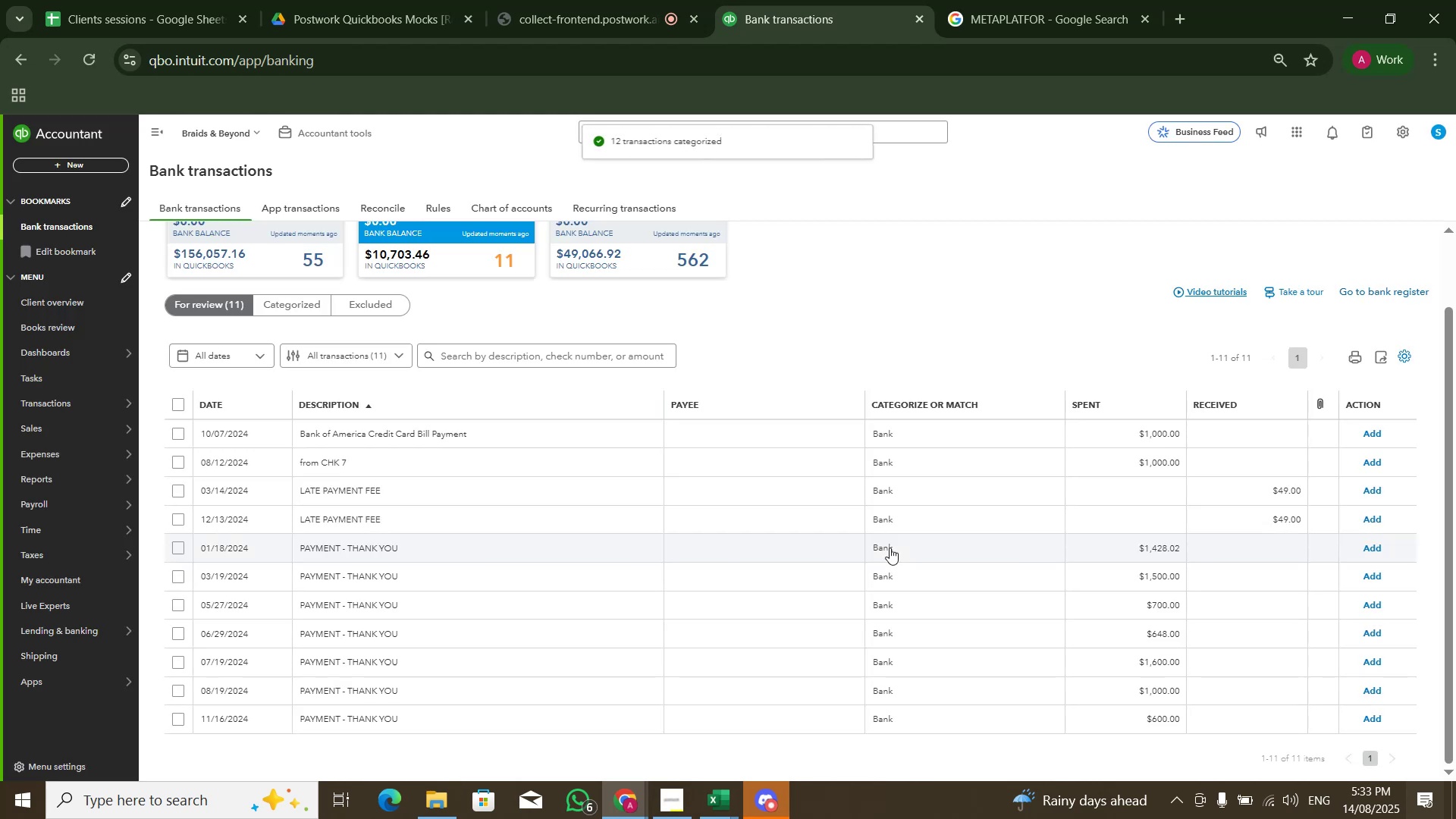 
wait(9.19)
 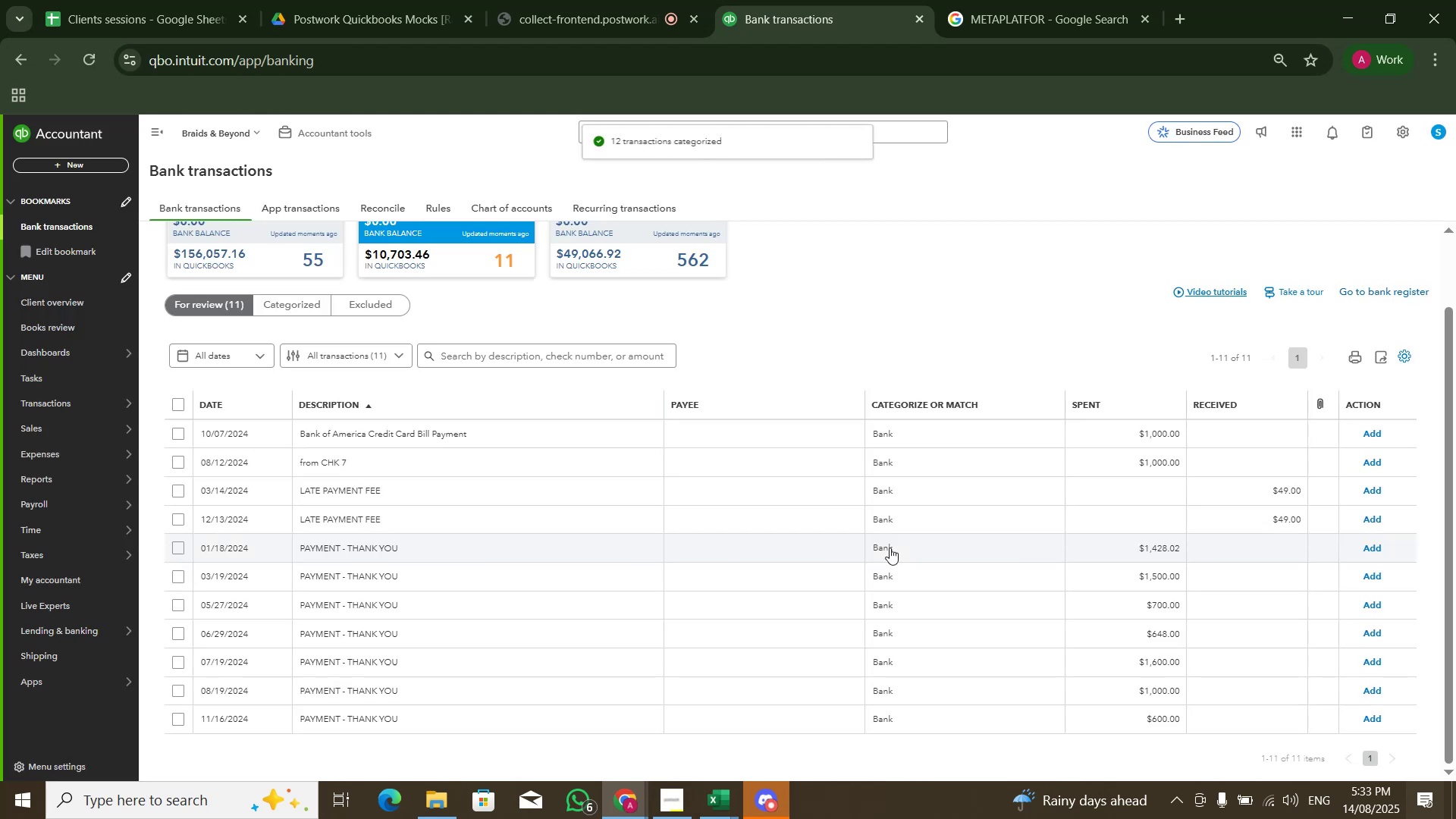 
scroll: coordinate [424, 487], scroll_direction: up, amount: 4.0
 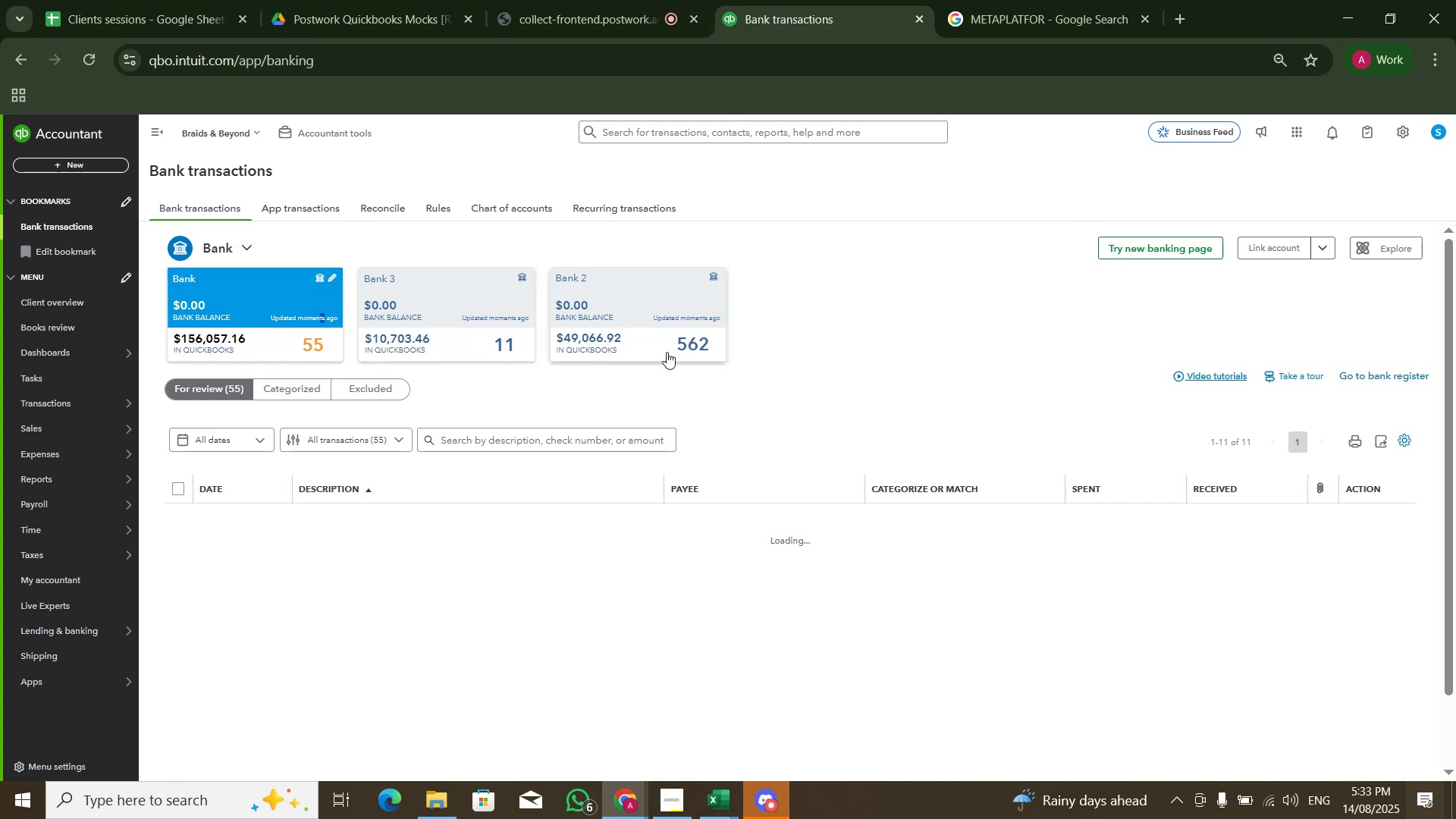 
wait(5.24)
 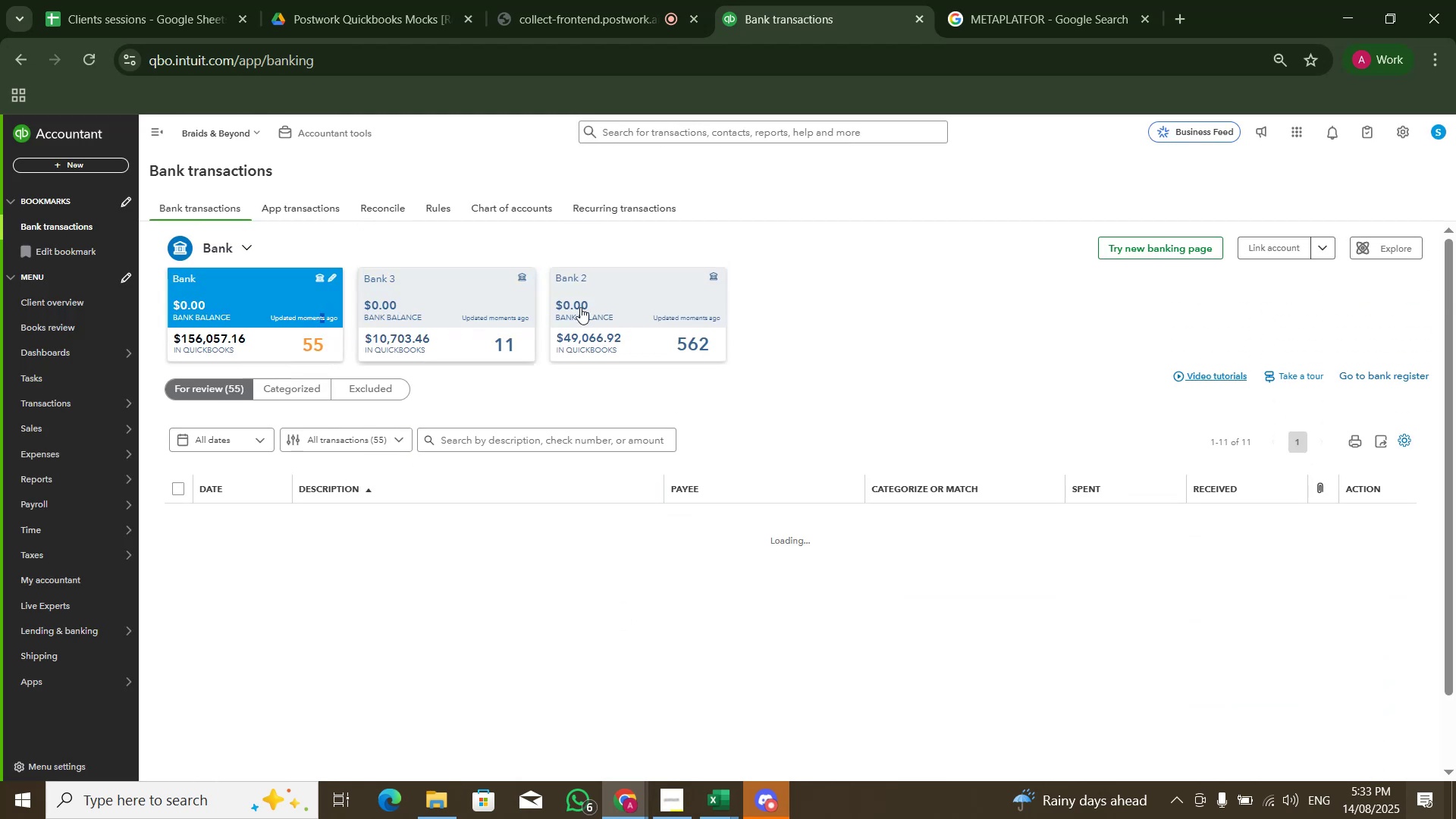 
left_click([508, 309])
 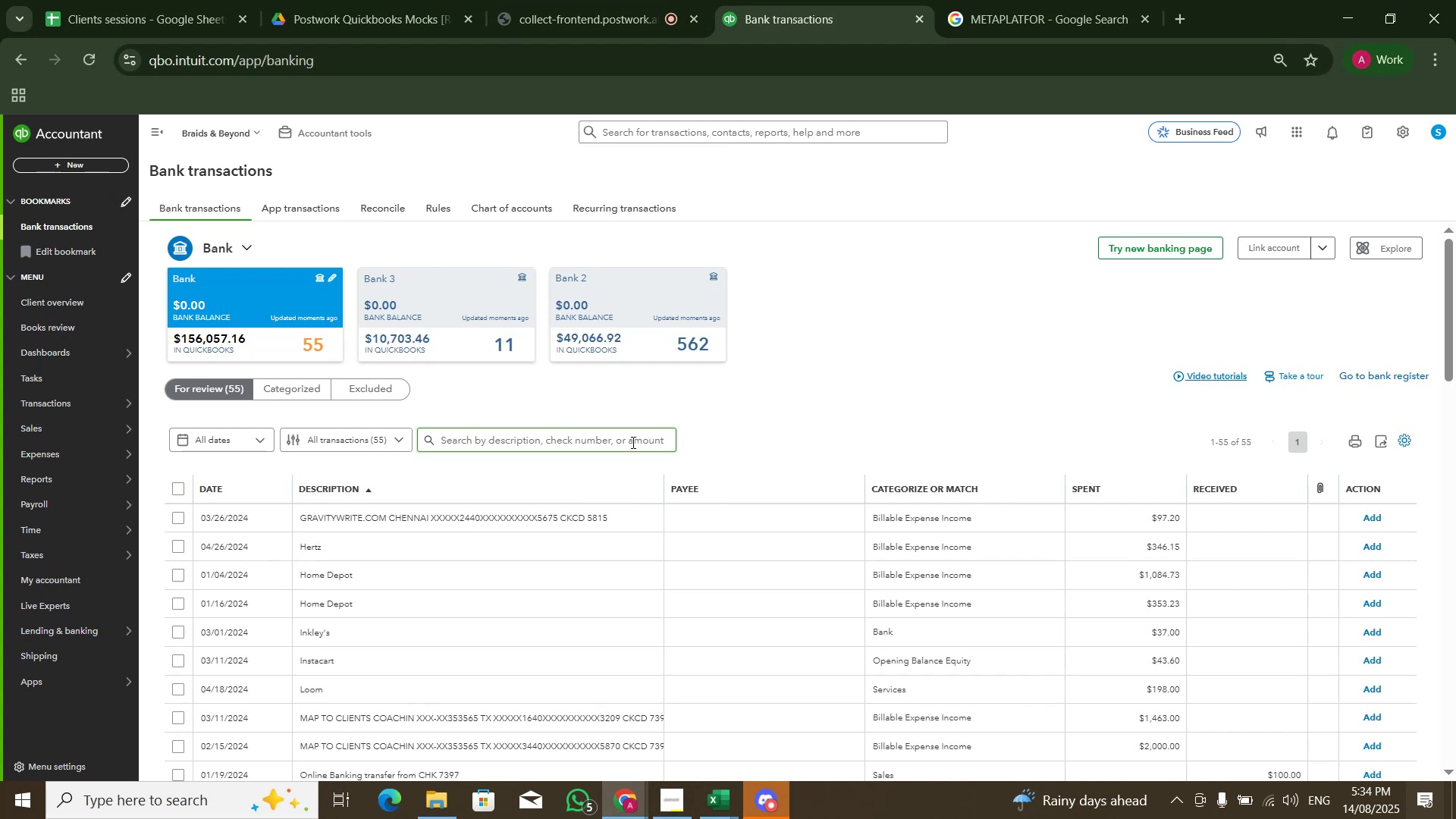 
wait(19.6)
 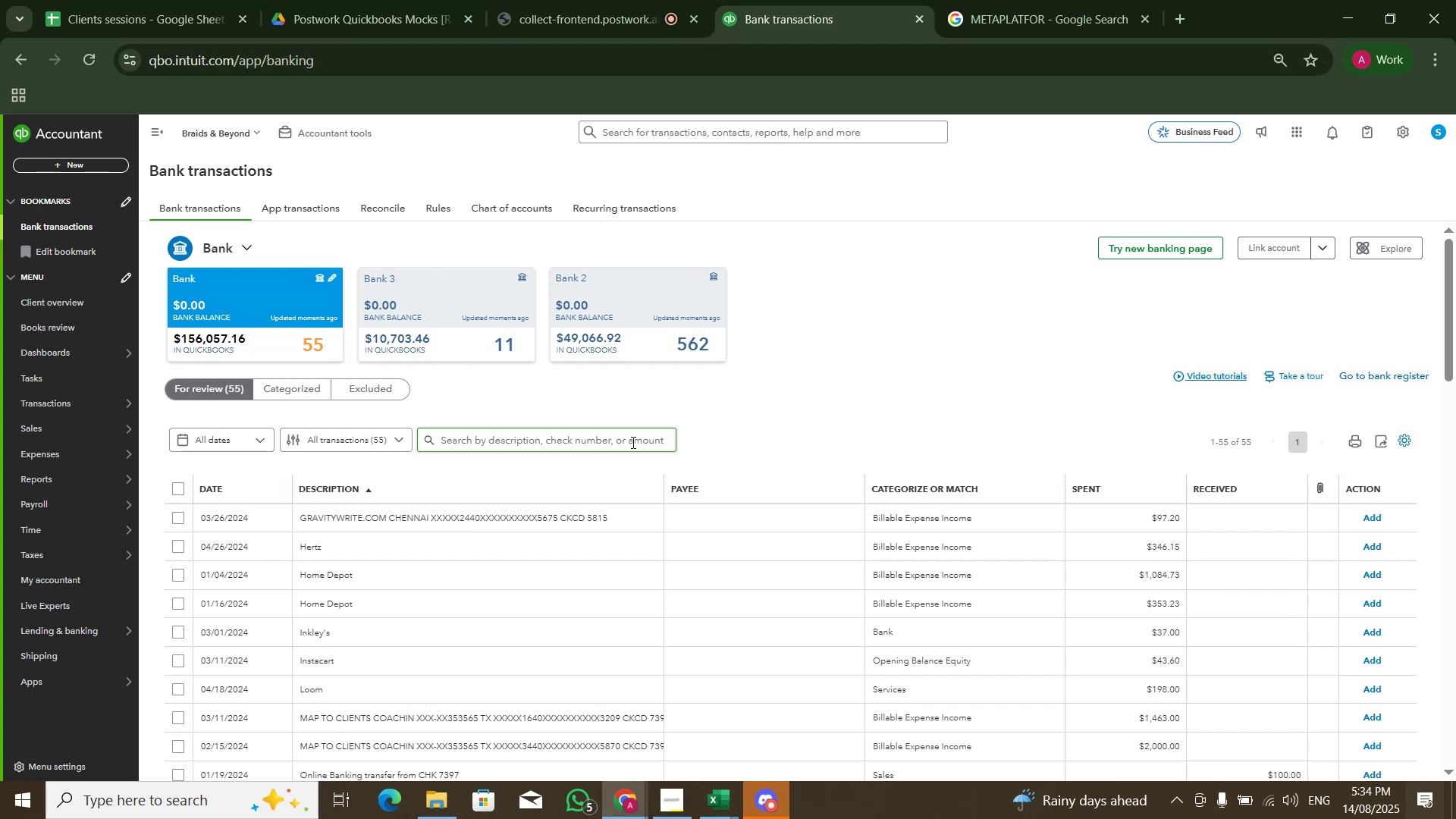 
scroll: coordinate [667, 421], scroll_direction: down, amount: 4.0
 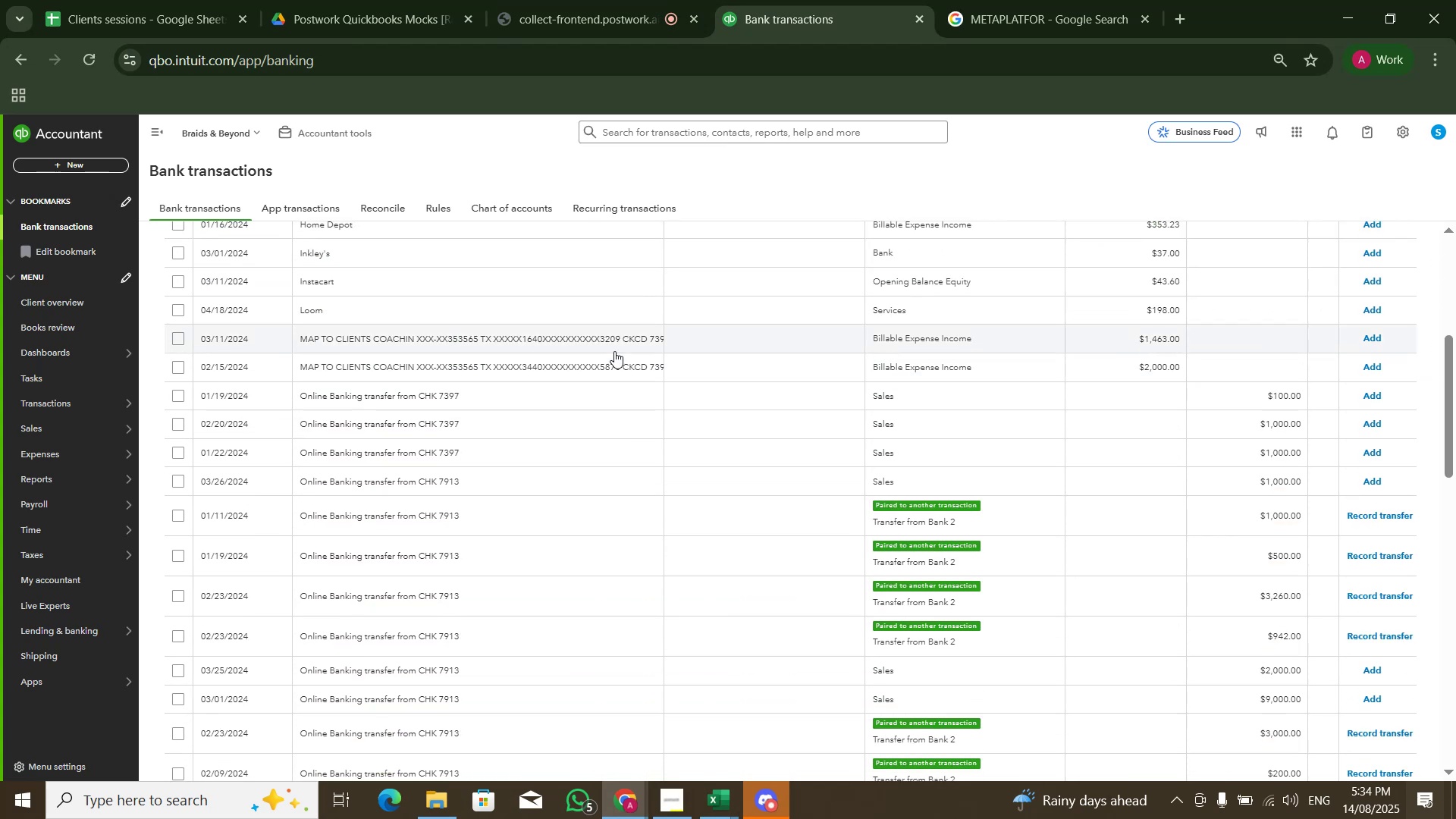 
left_click([614, 351])
 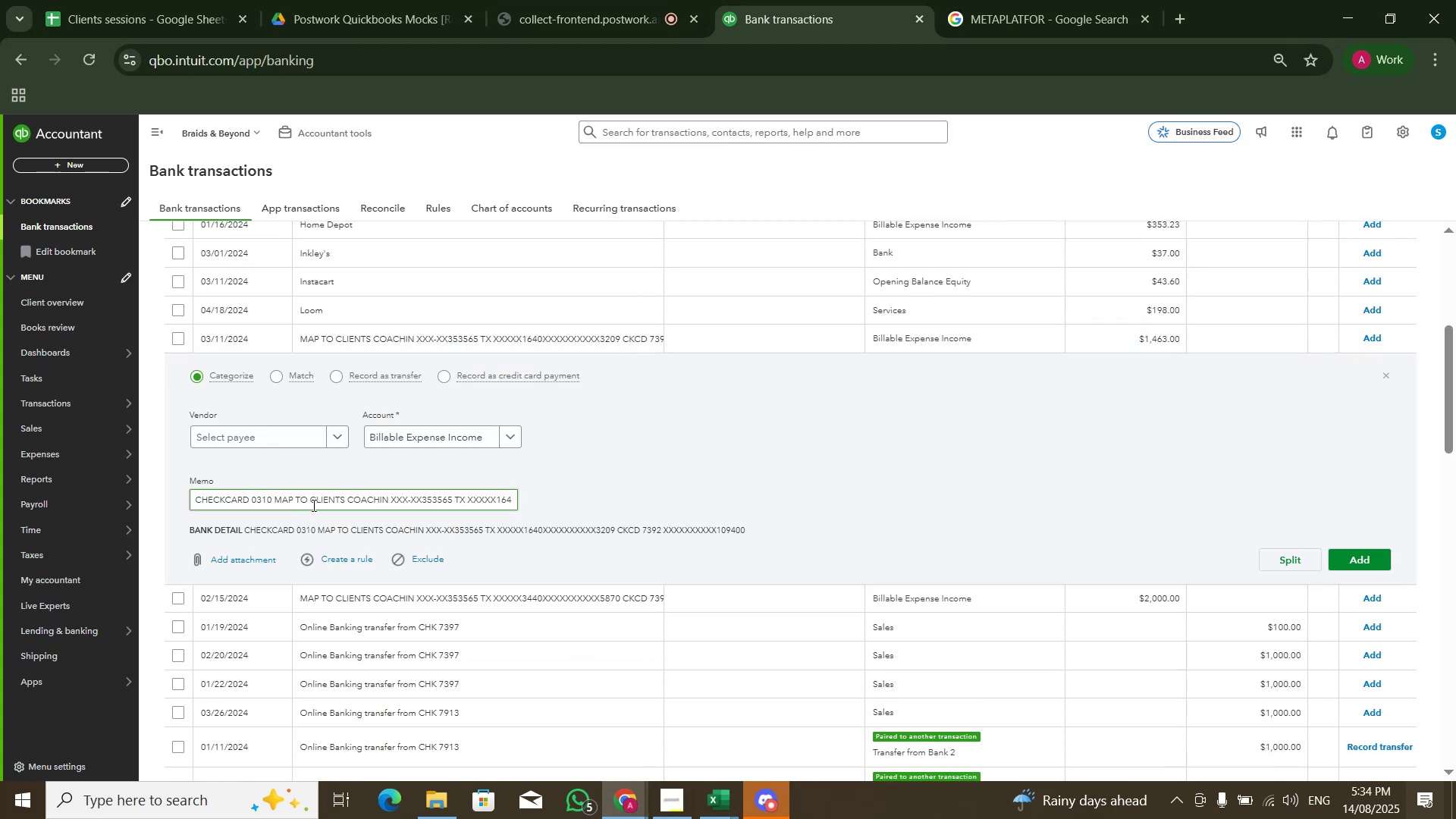 
left_click_drag(start_coordinate=[271, 498], to_coordinate=[388, 509])
 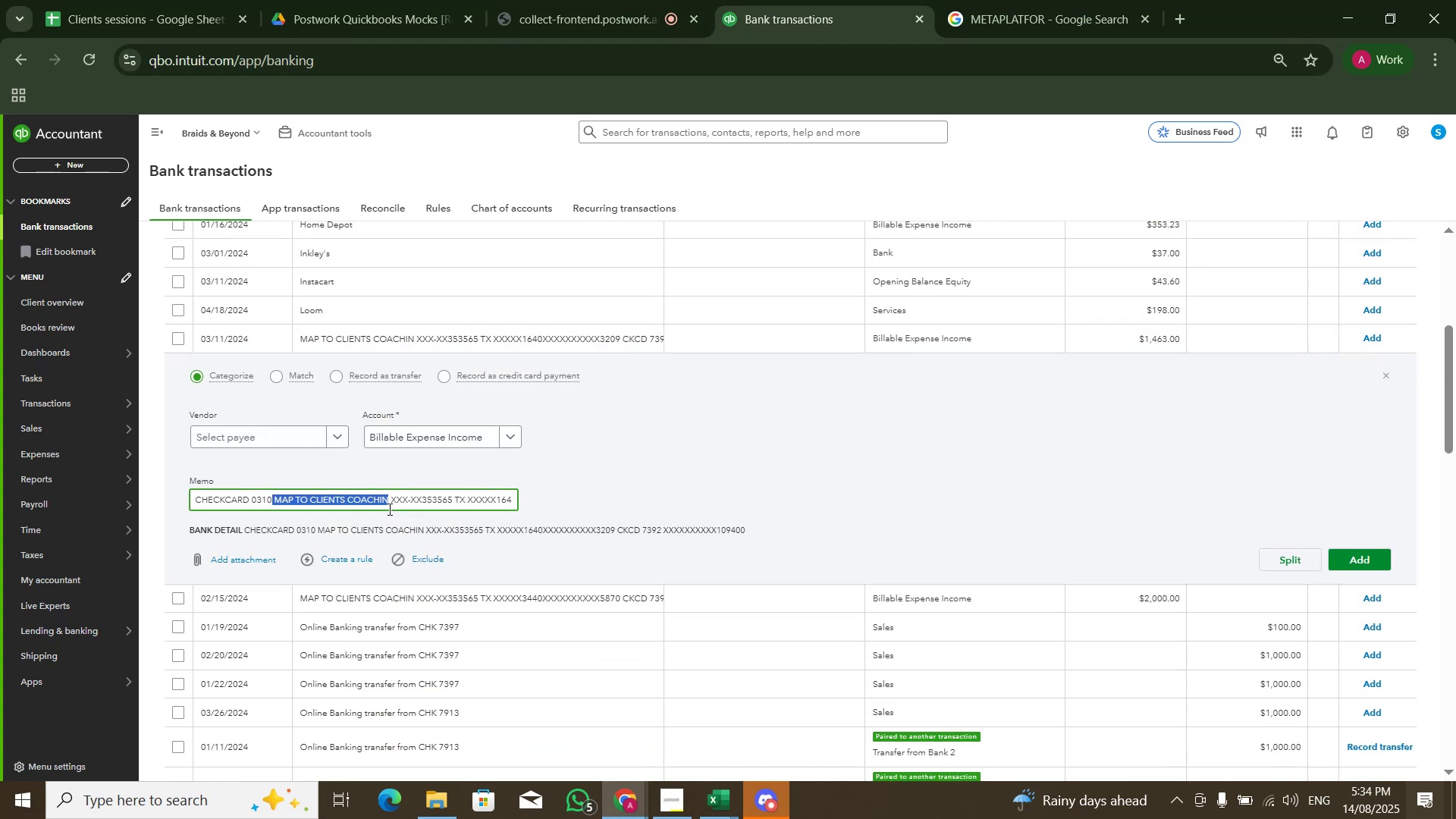 
key(Control+C)
 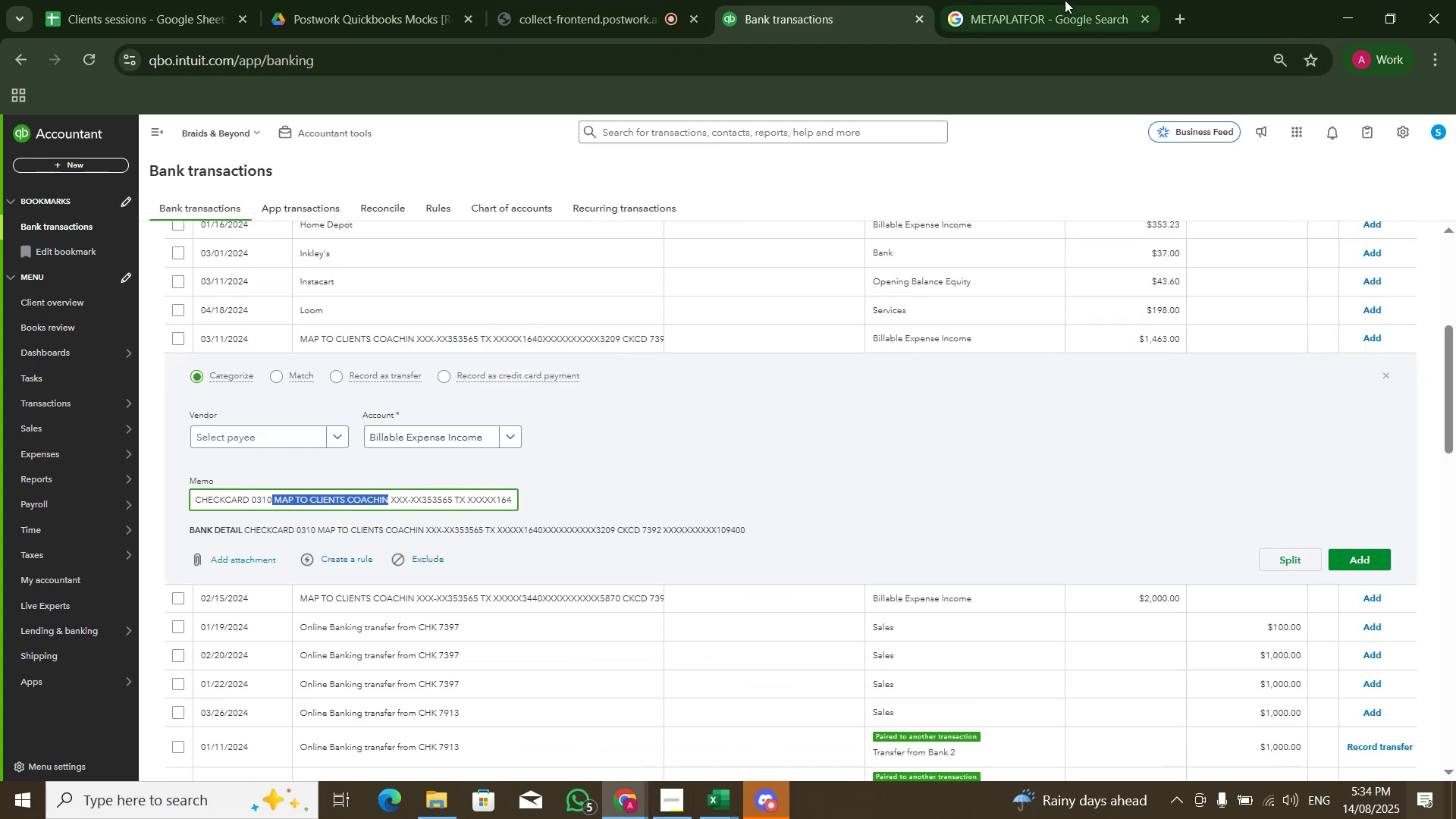 
left_click([1075, 0])
 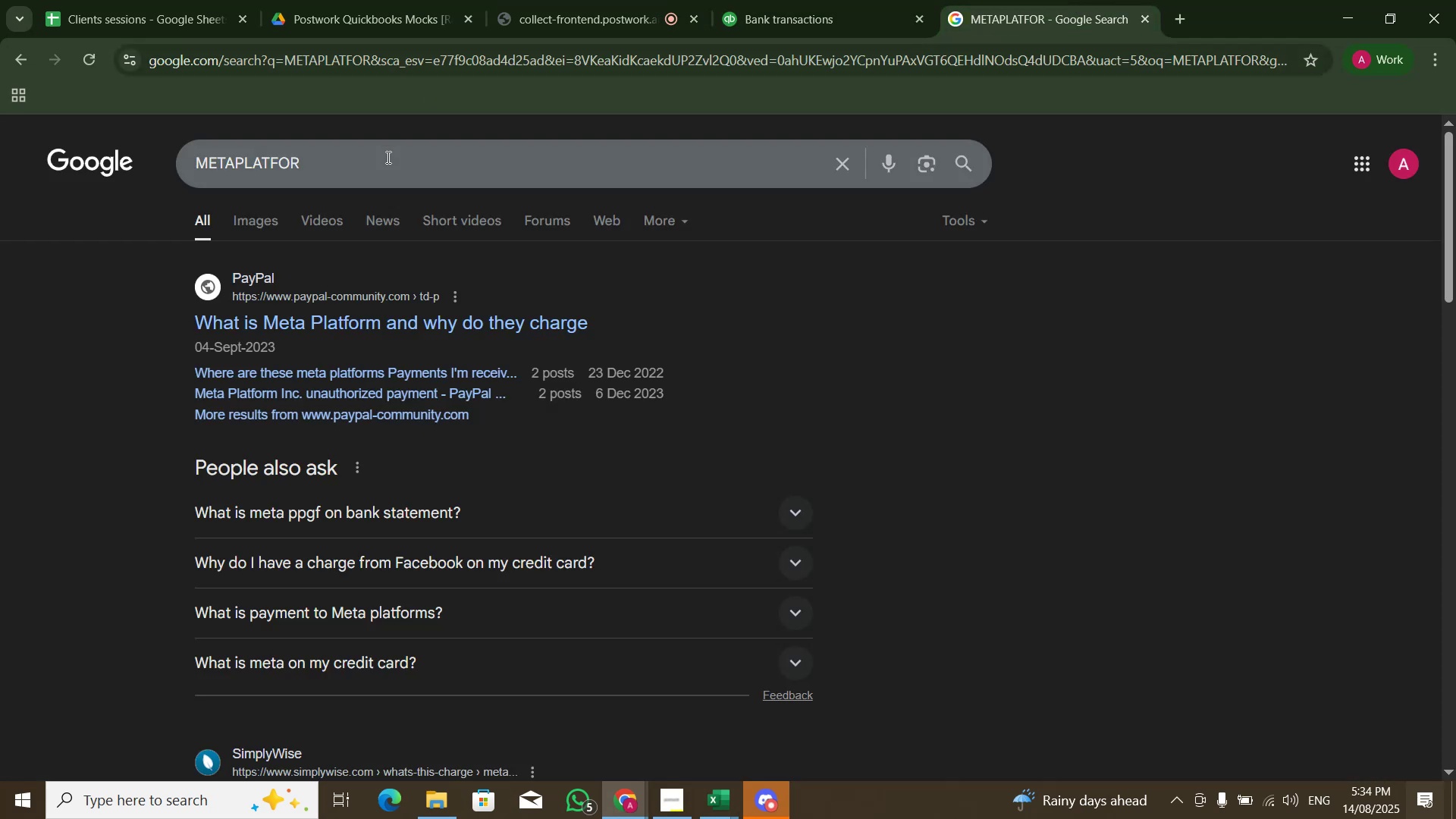 
left_click([383, 155])
 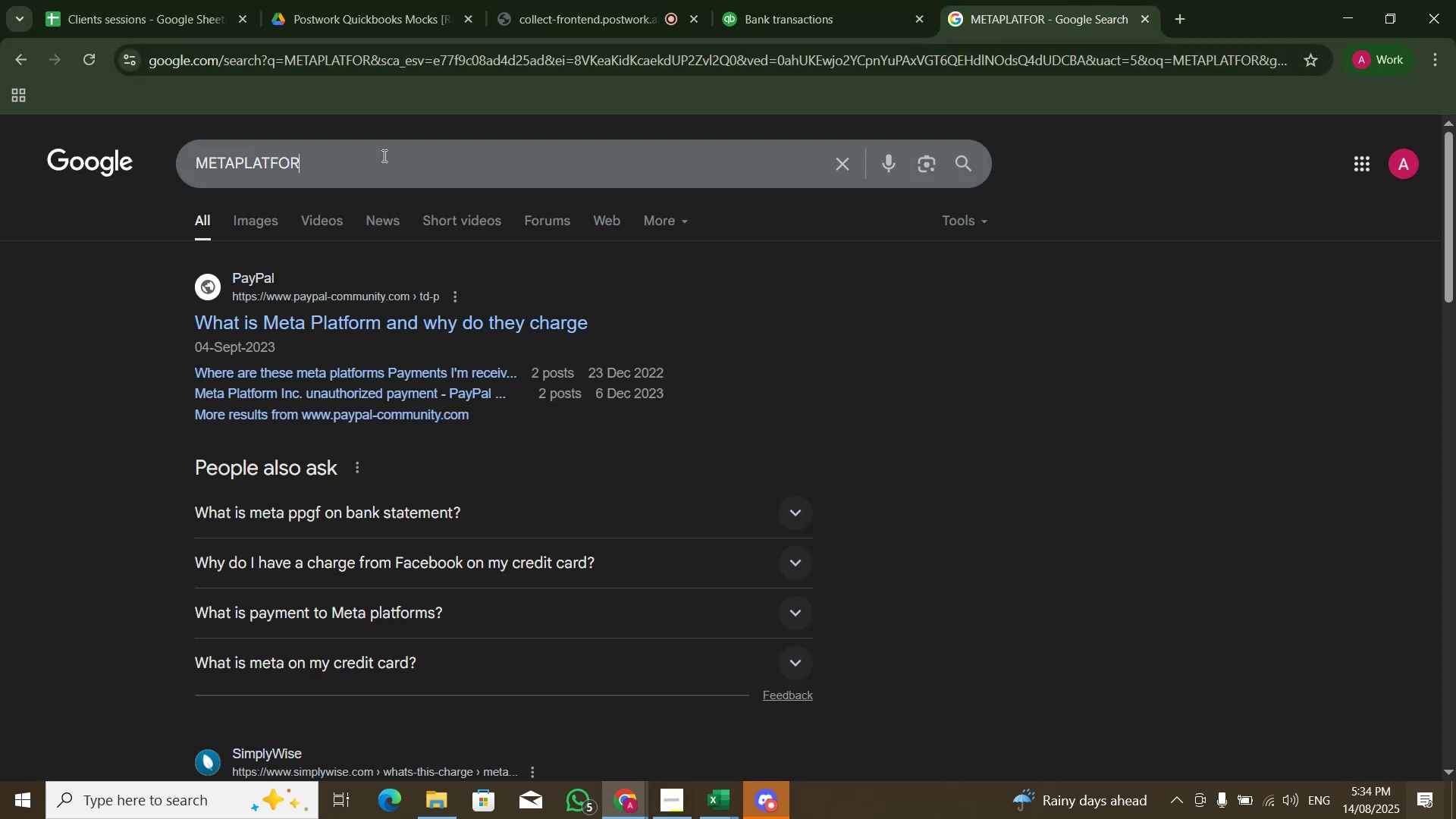 
key(Control+A)
 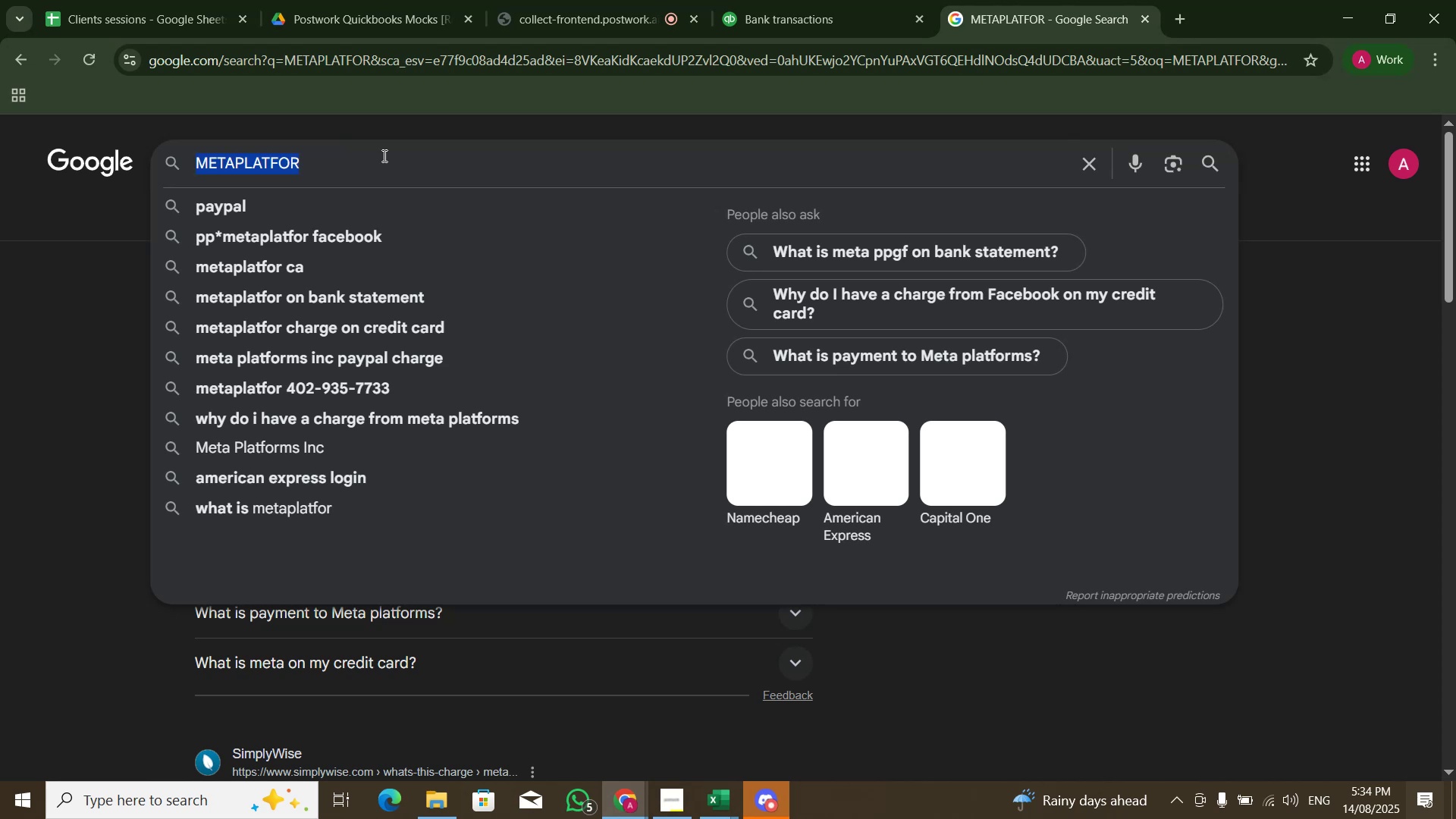 
key(Control+V)
 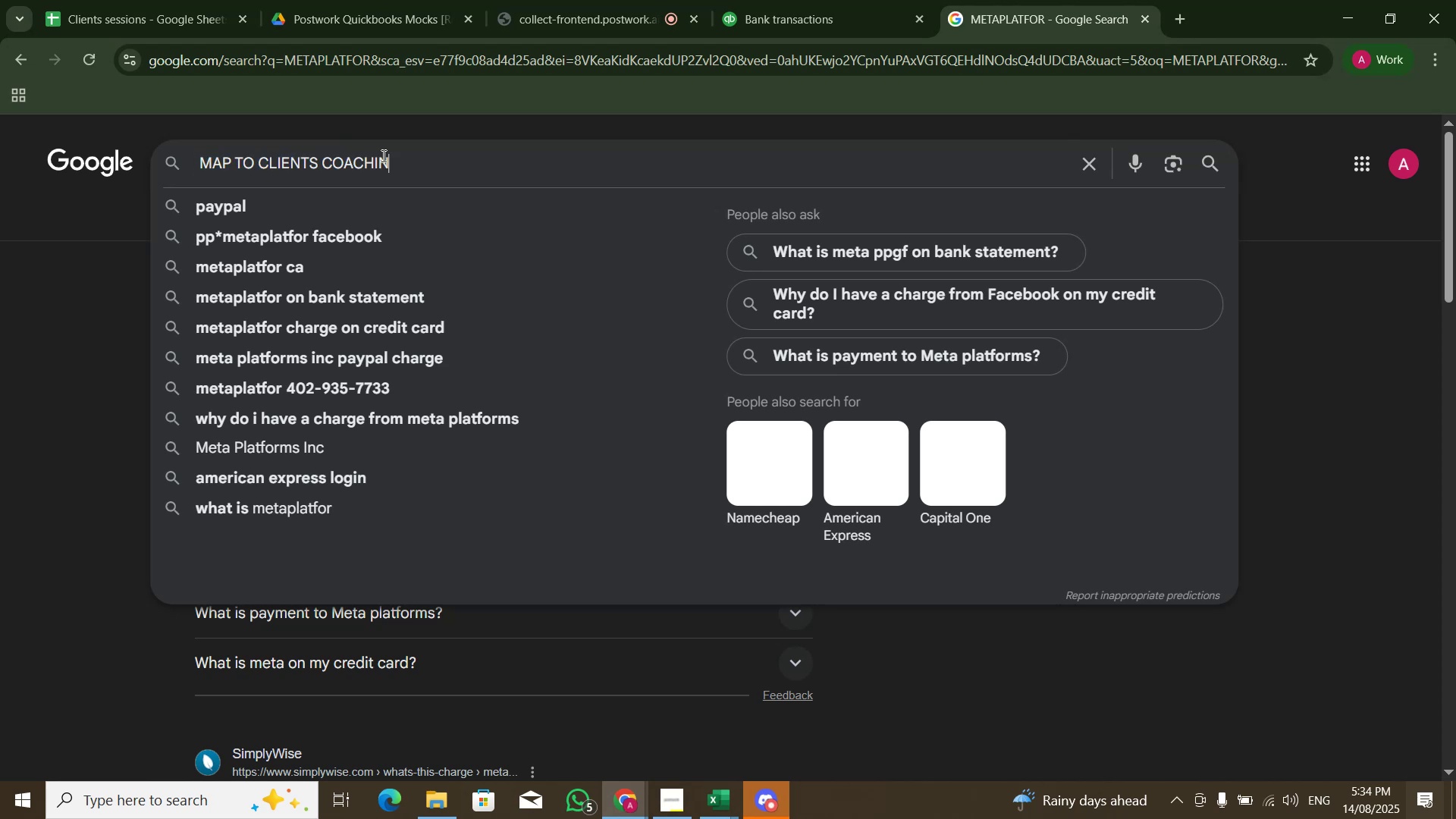 
key(NumpadEnter)
 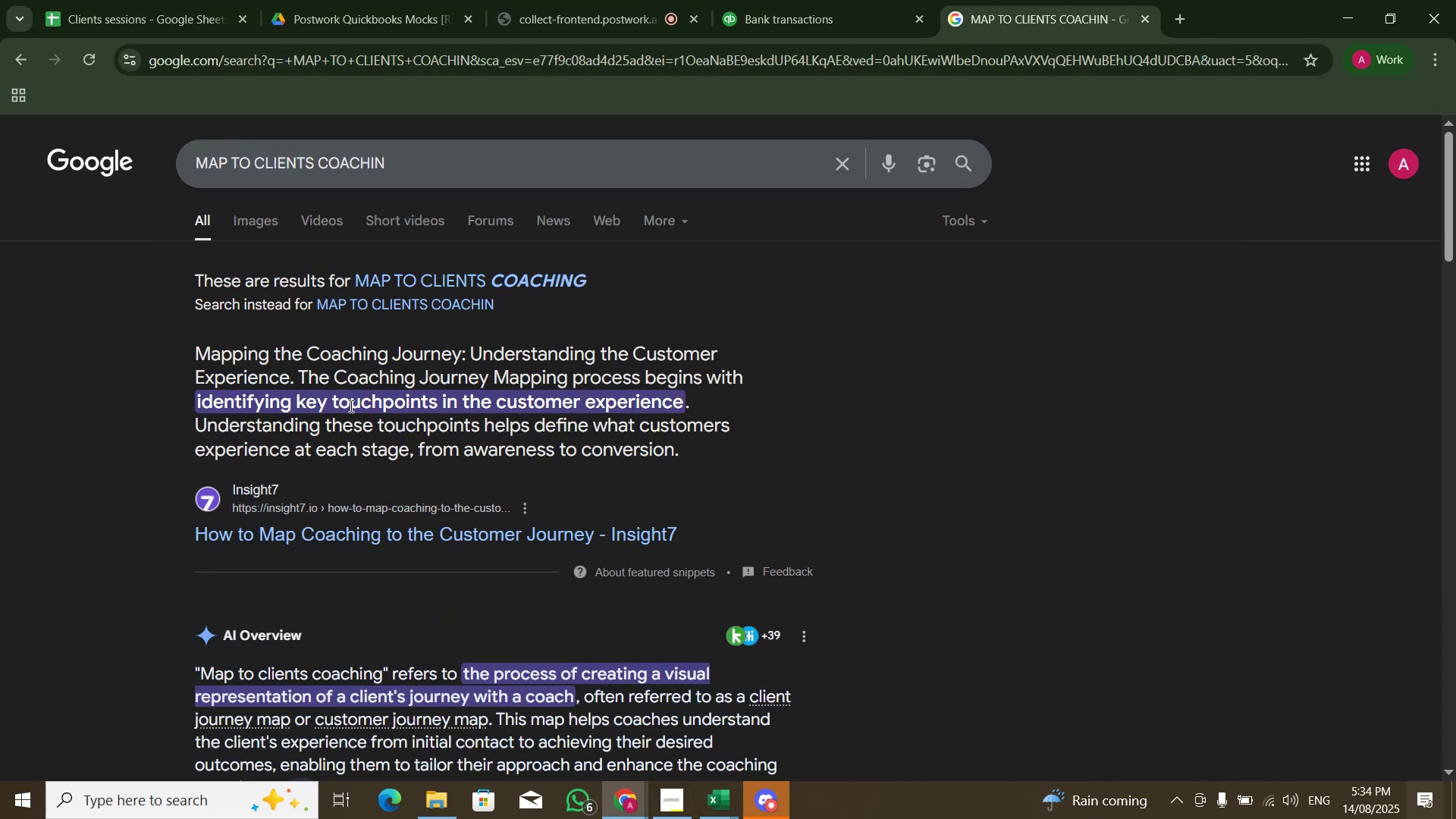 
wait(11.12)
 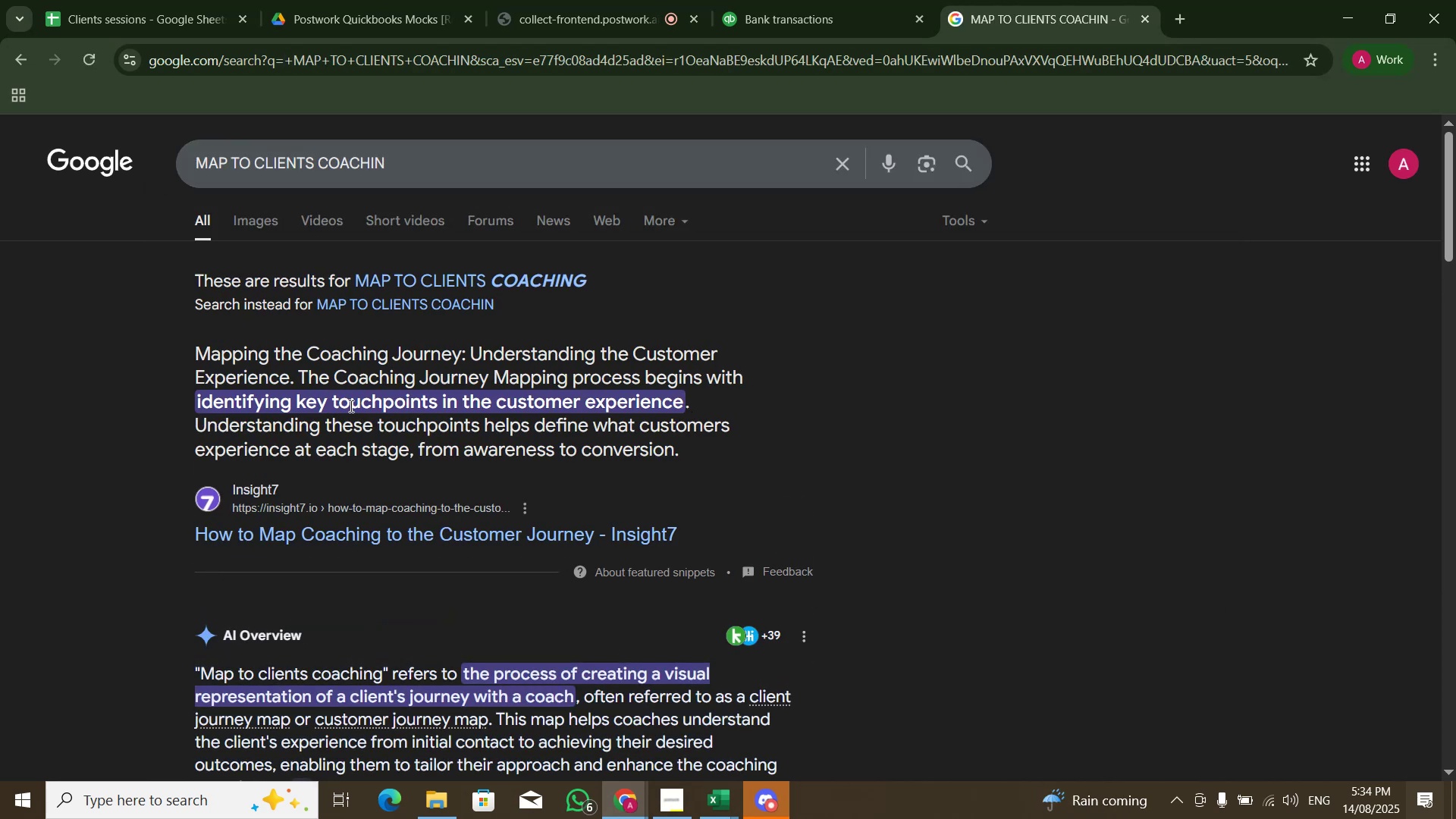 
left_click([798, 2])
 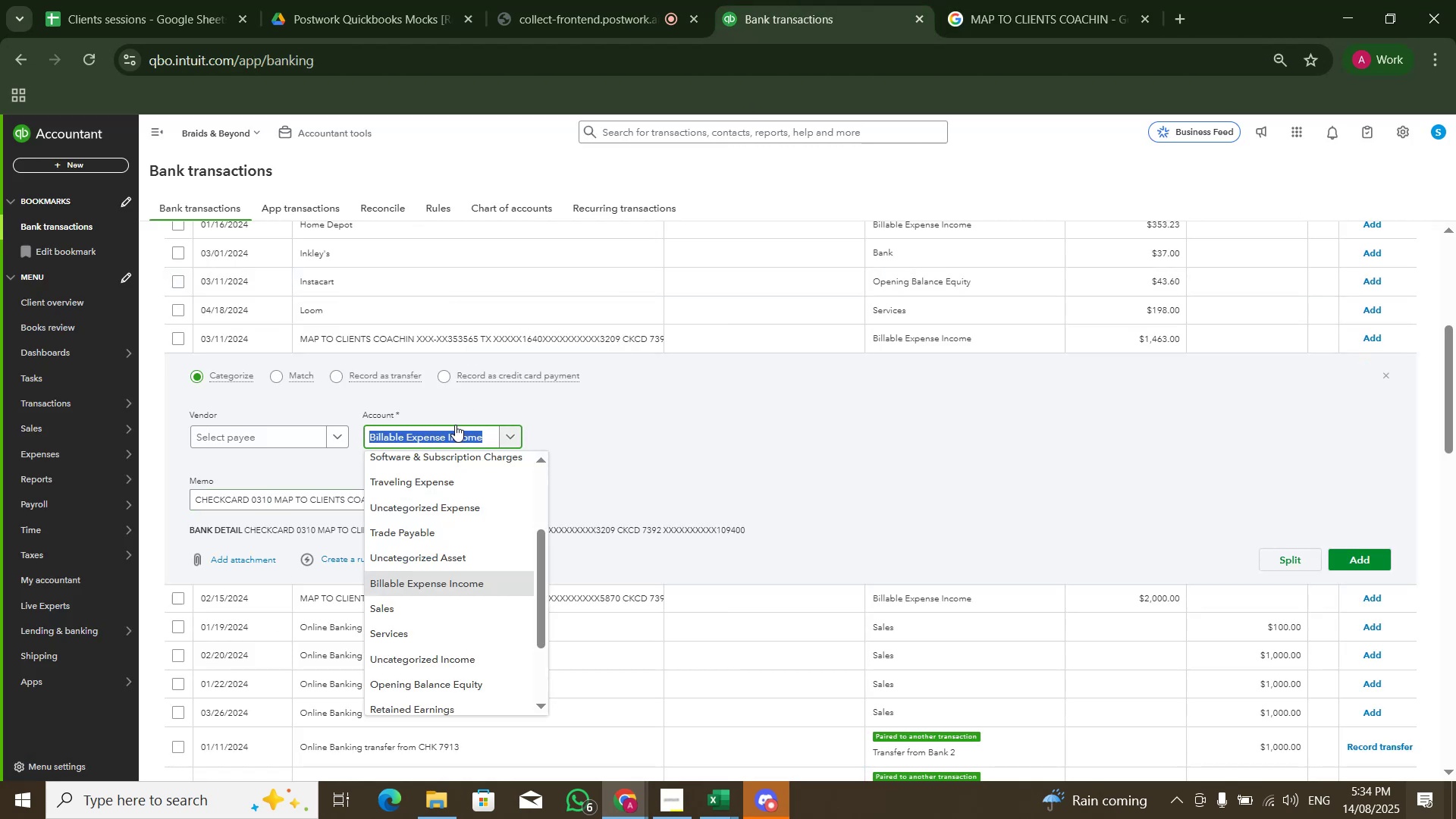 
type(Cost)
 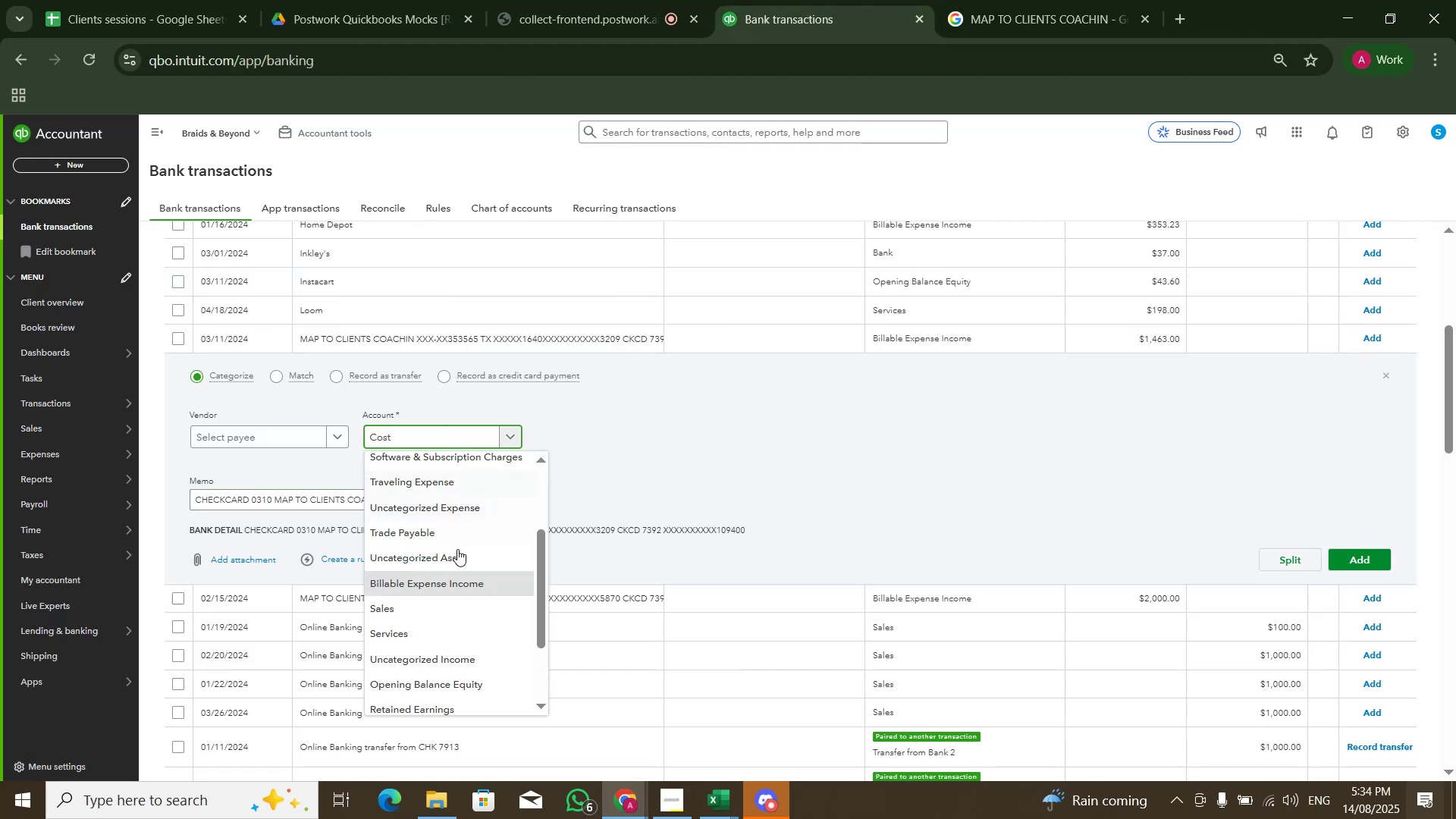 
scroll: coordinate [463, 626], scroll_direction: up, amount: 4.0
 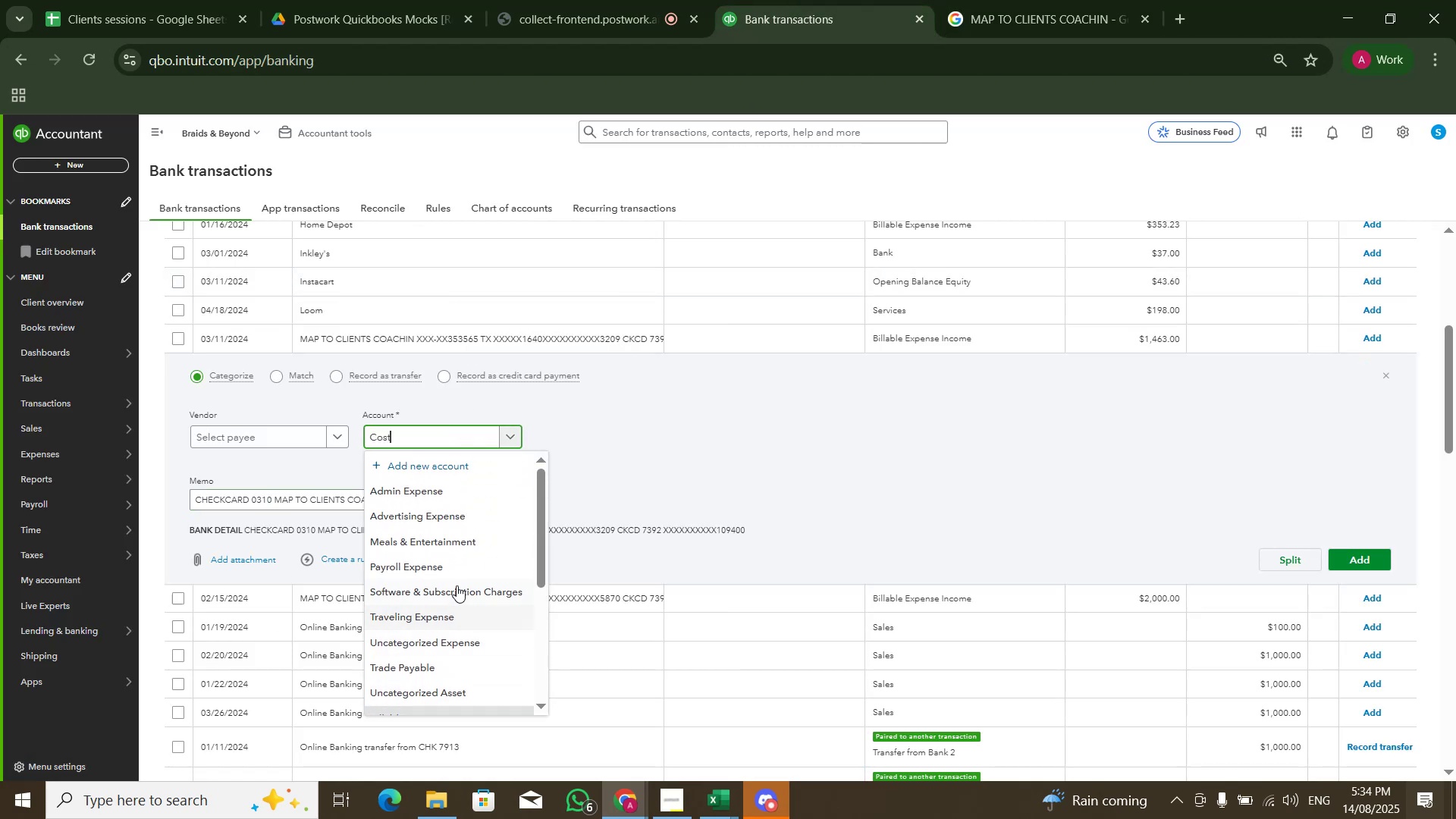 
scroll: coordinate [460, 527], scroll_direction: down, amount: 8.0
 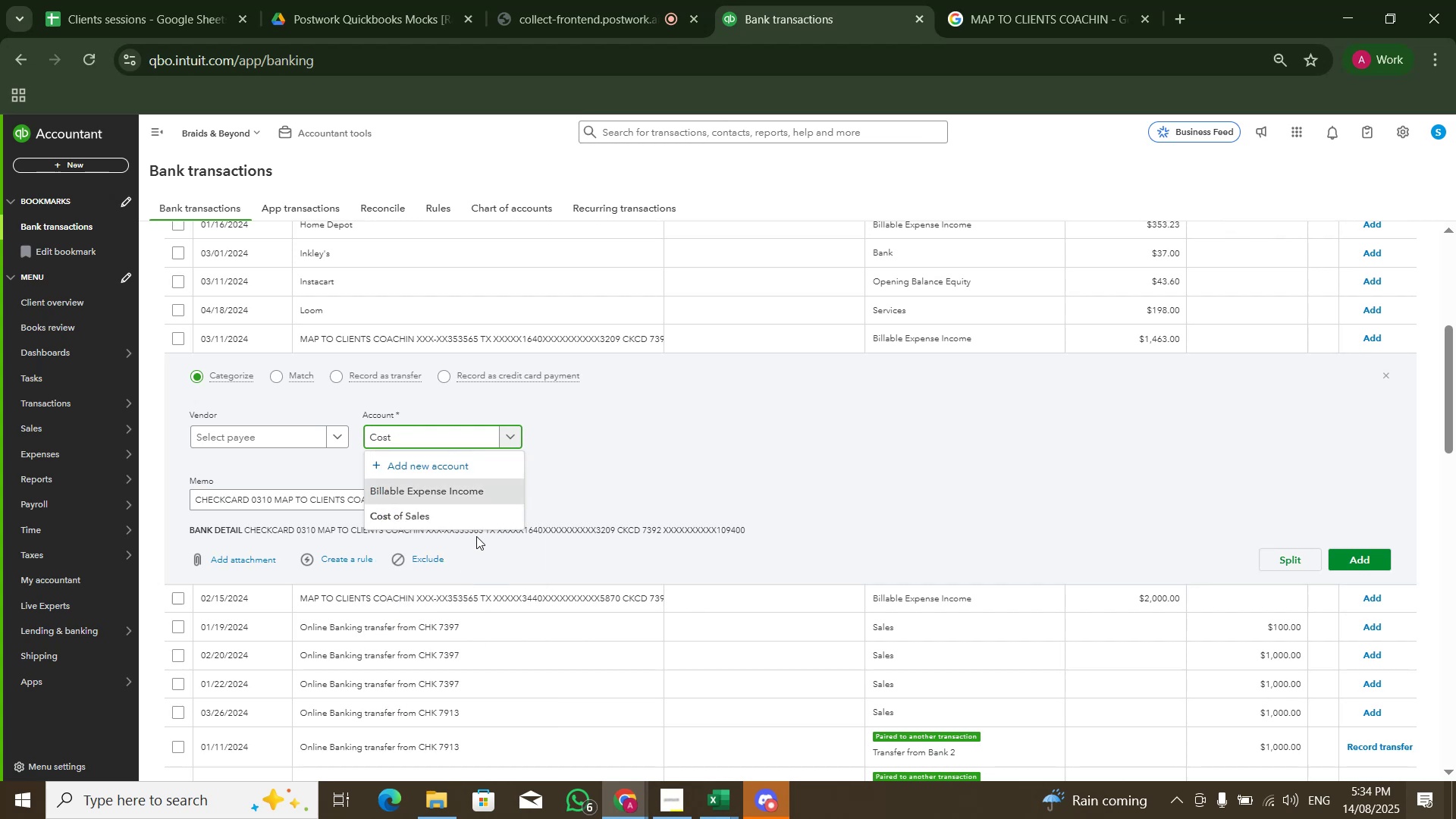 
left_click([497, 514])
 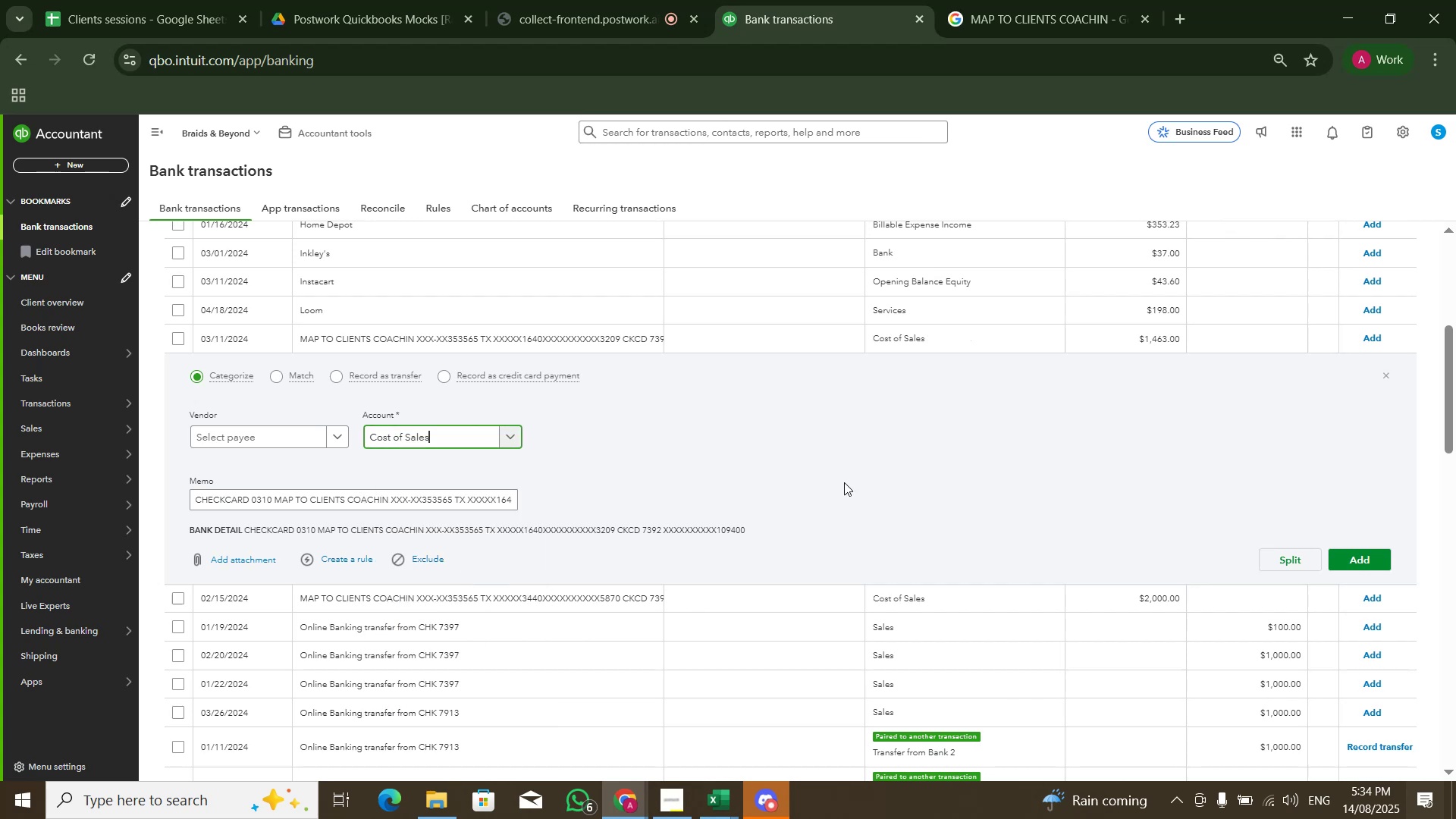 
double_click([893, 482])
 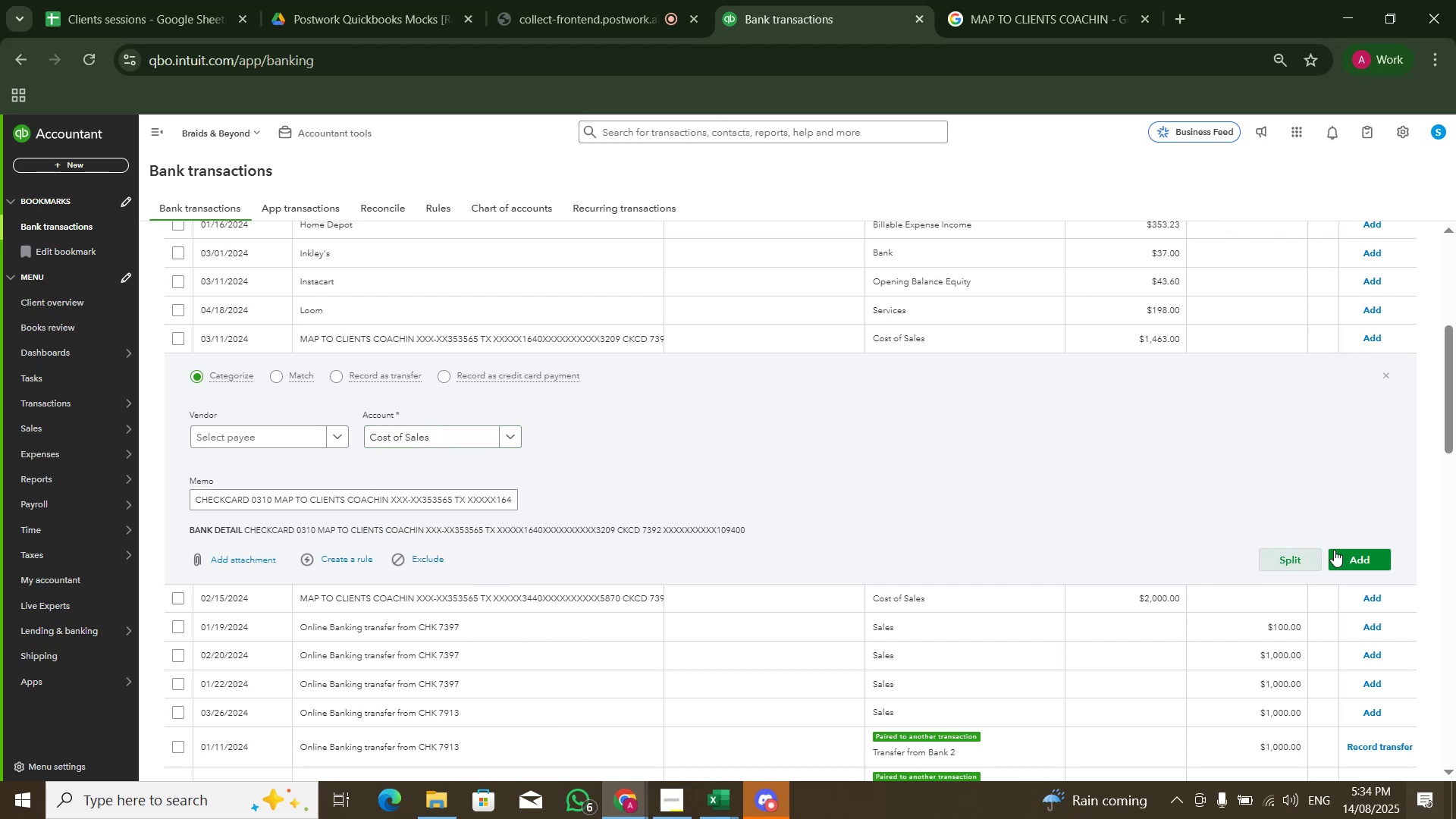 
left_click([1361, 557])
 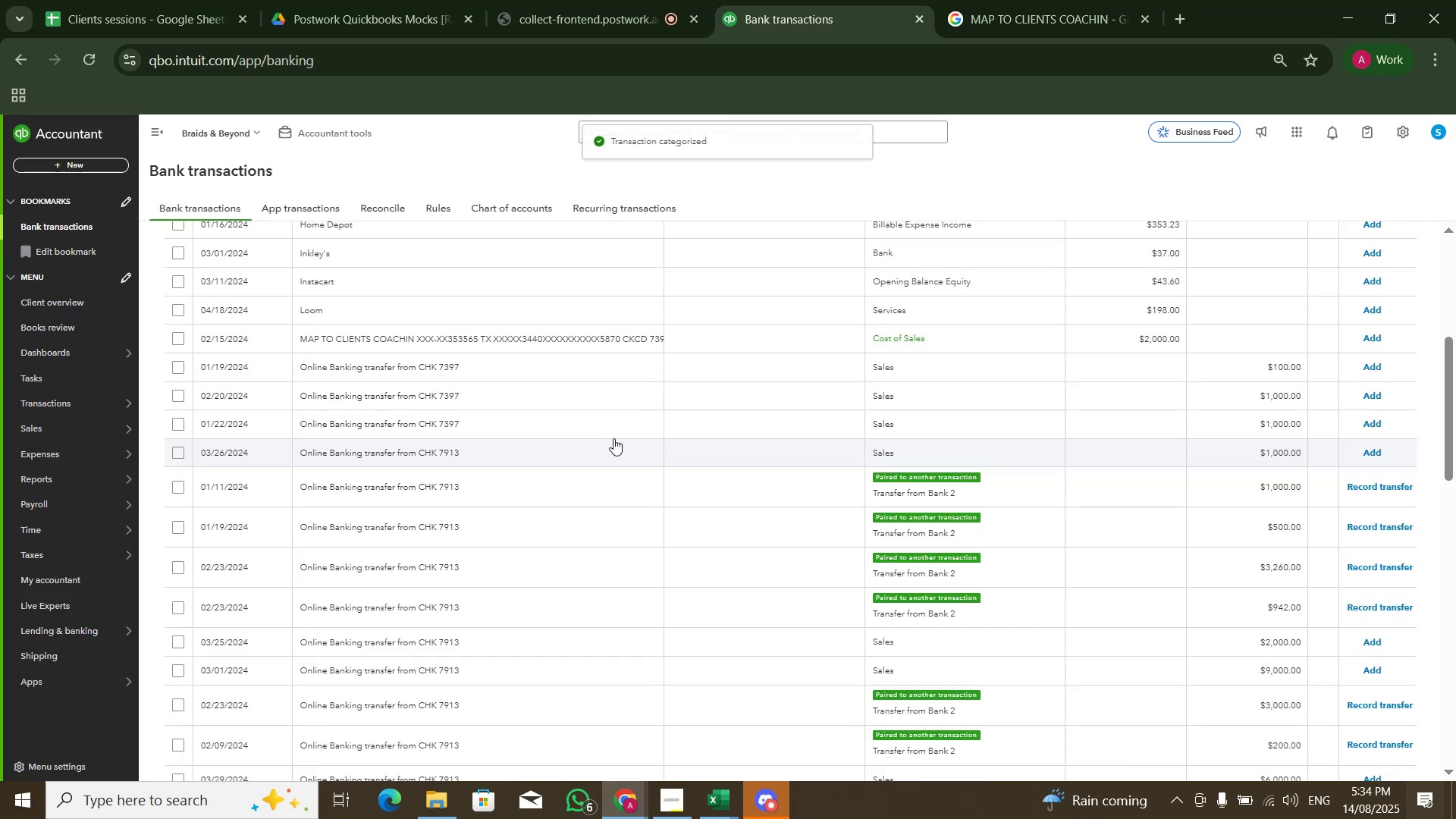 
left_click([513, 333])
 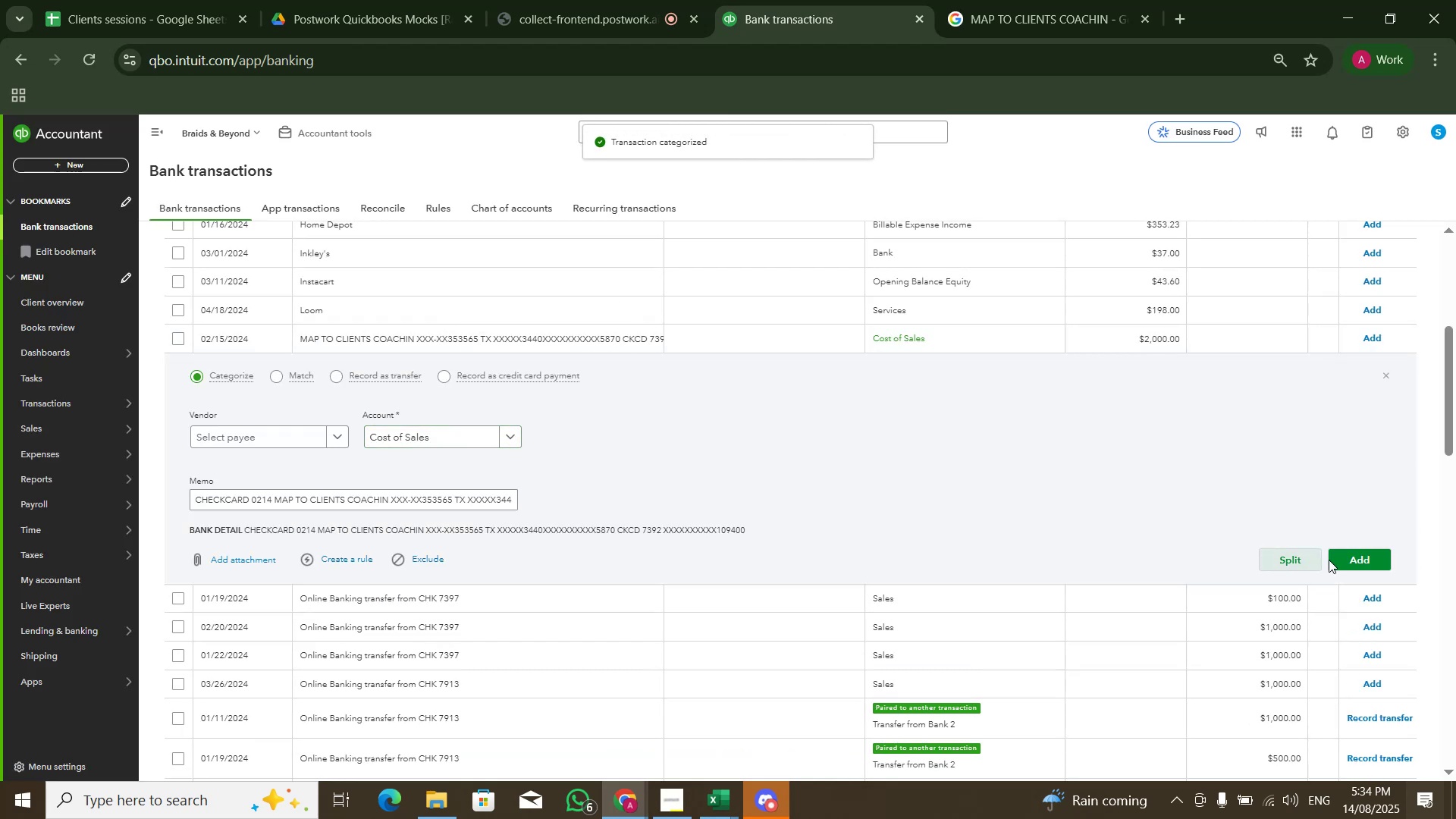 
left_click([1352, 556])
 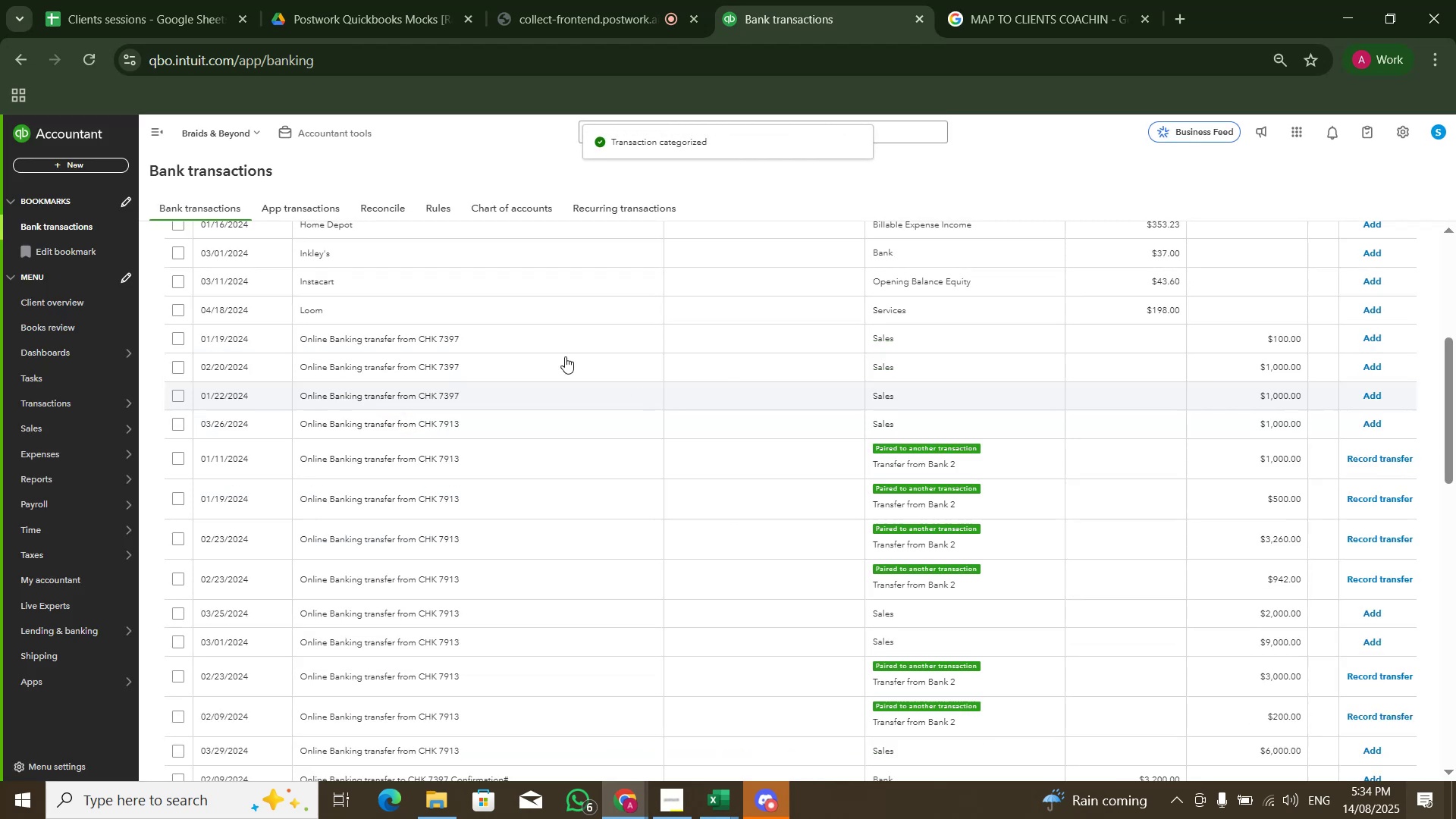 
left_click([524, 321])
 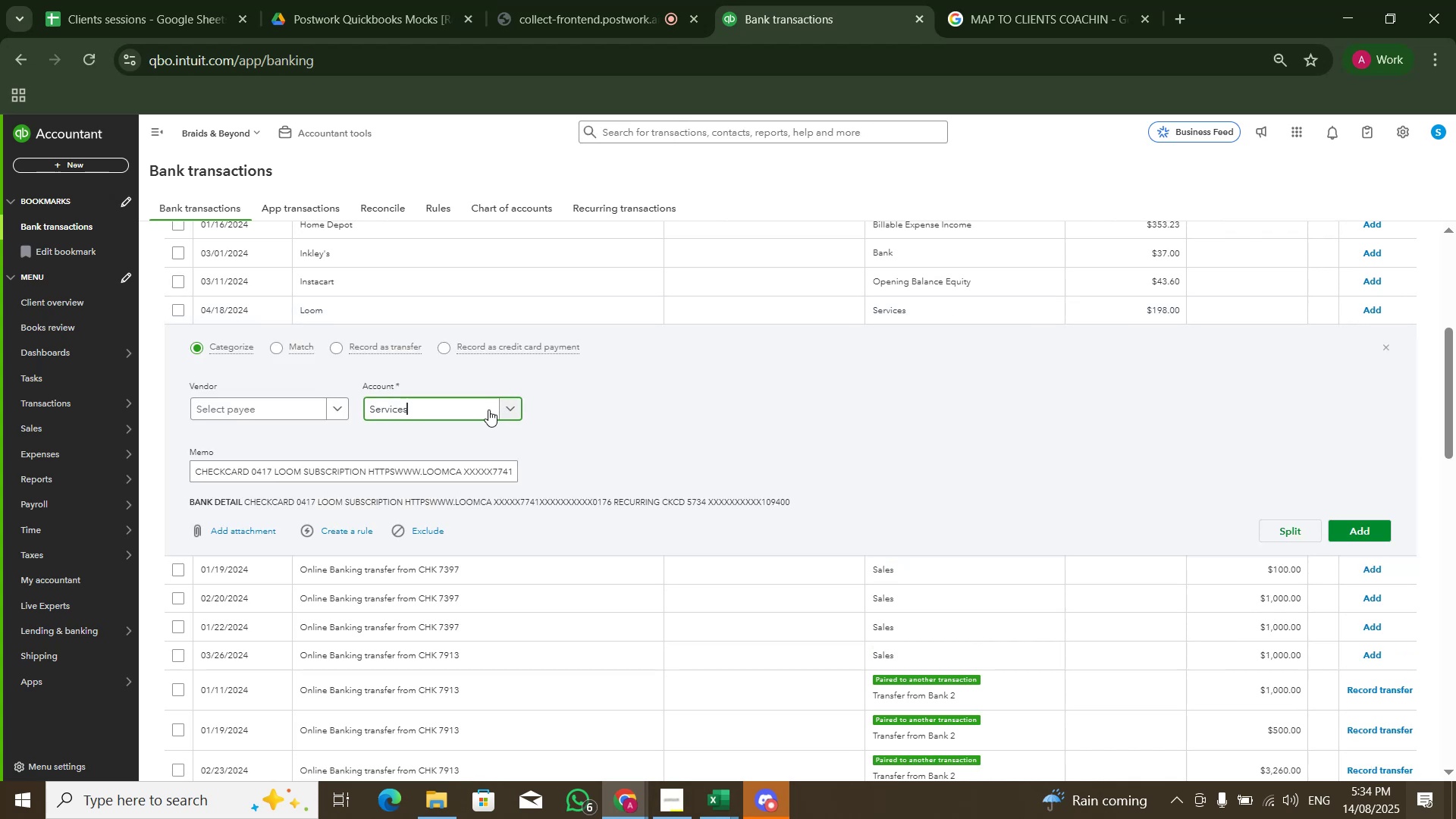 
type(soft)
 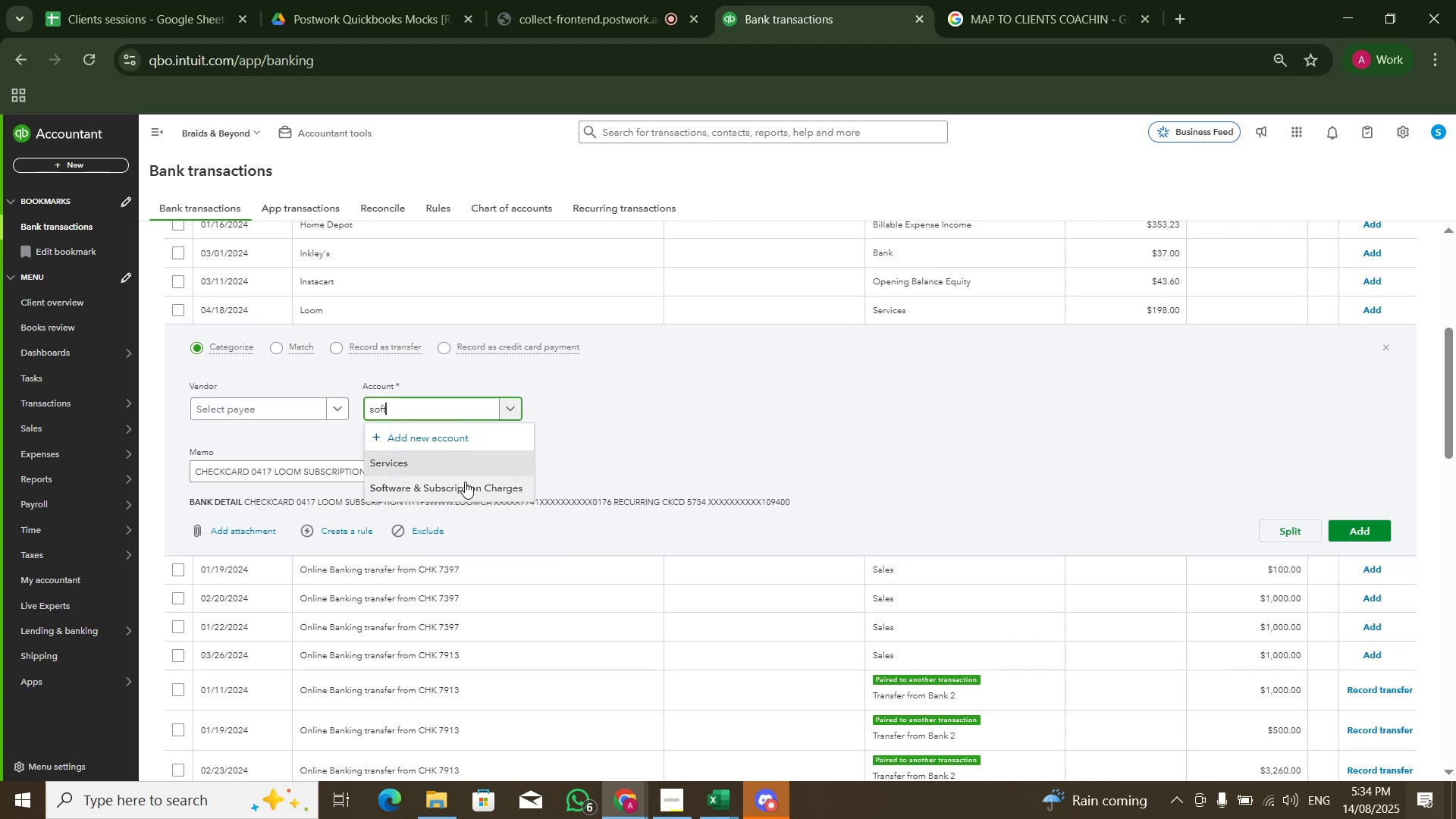 
double_click([1027, 466])
 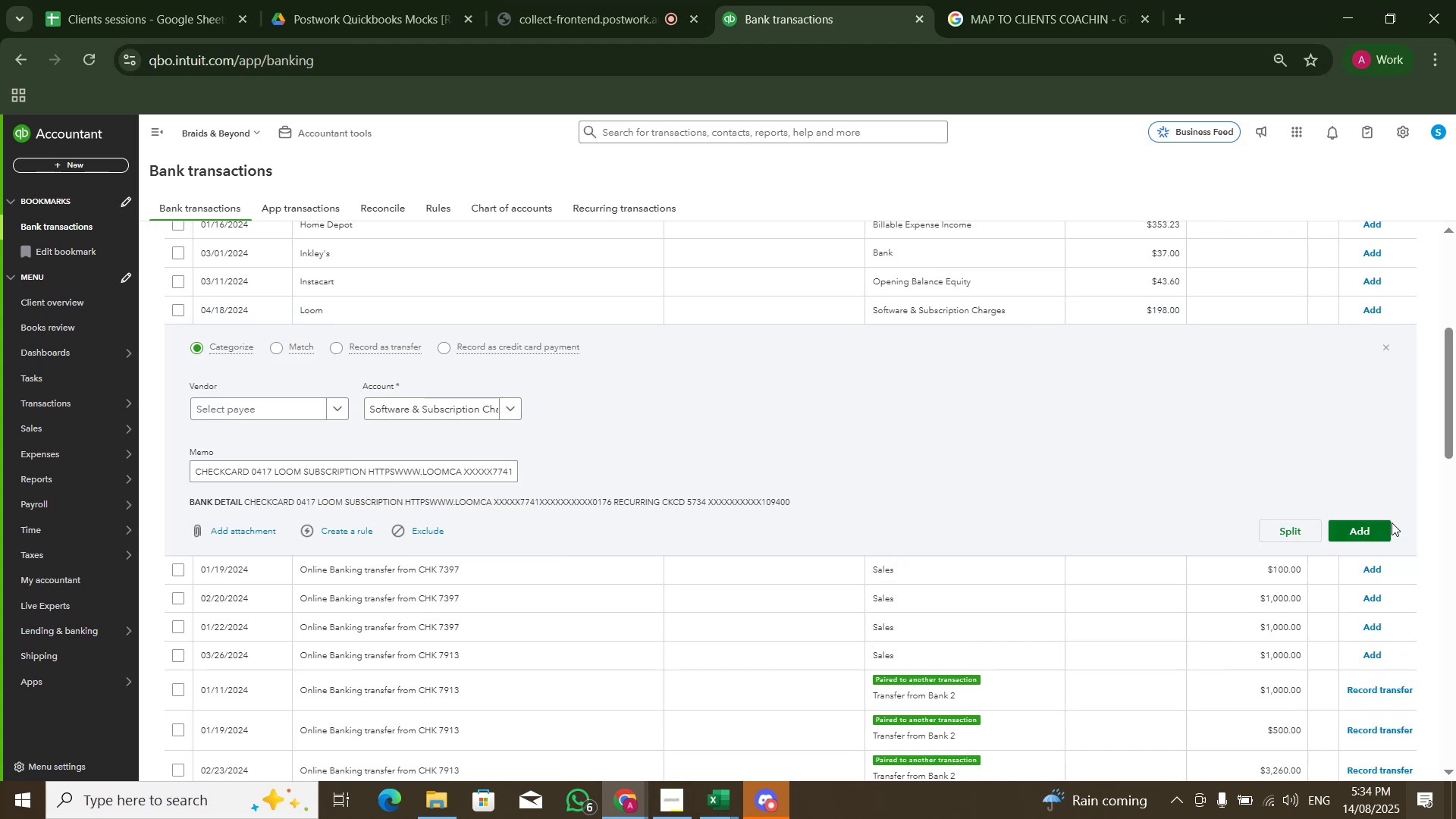 
left_click([1388, 529])
 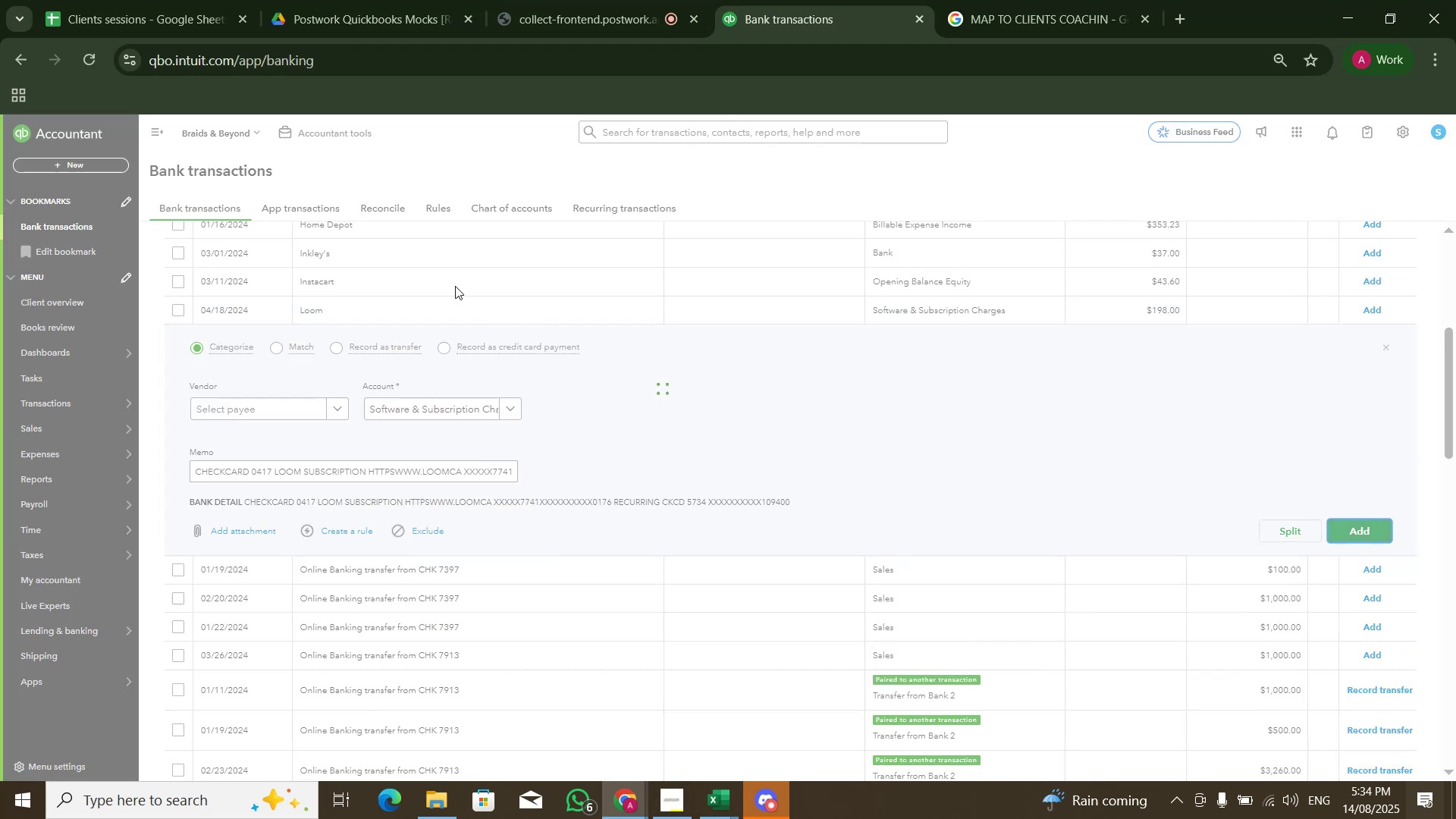 
left_click([455, 286])
 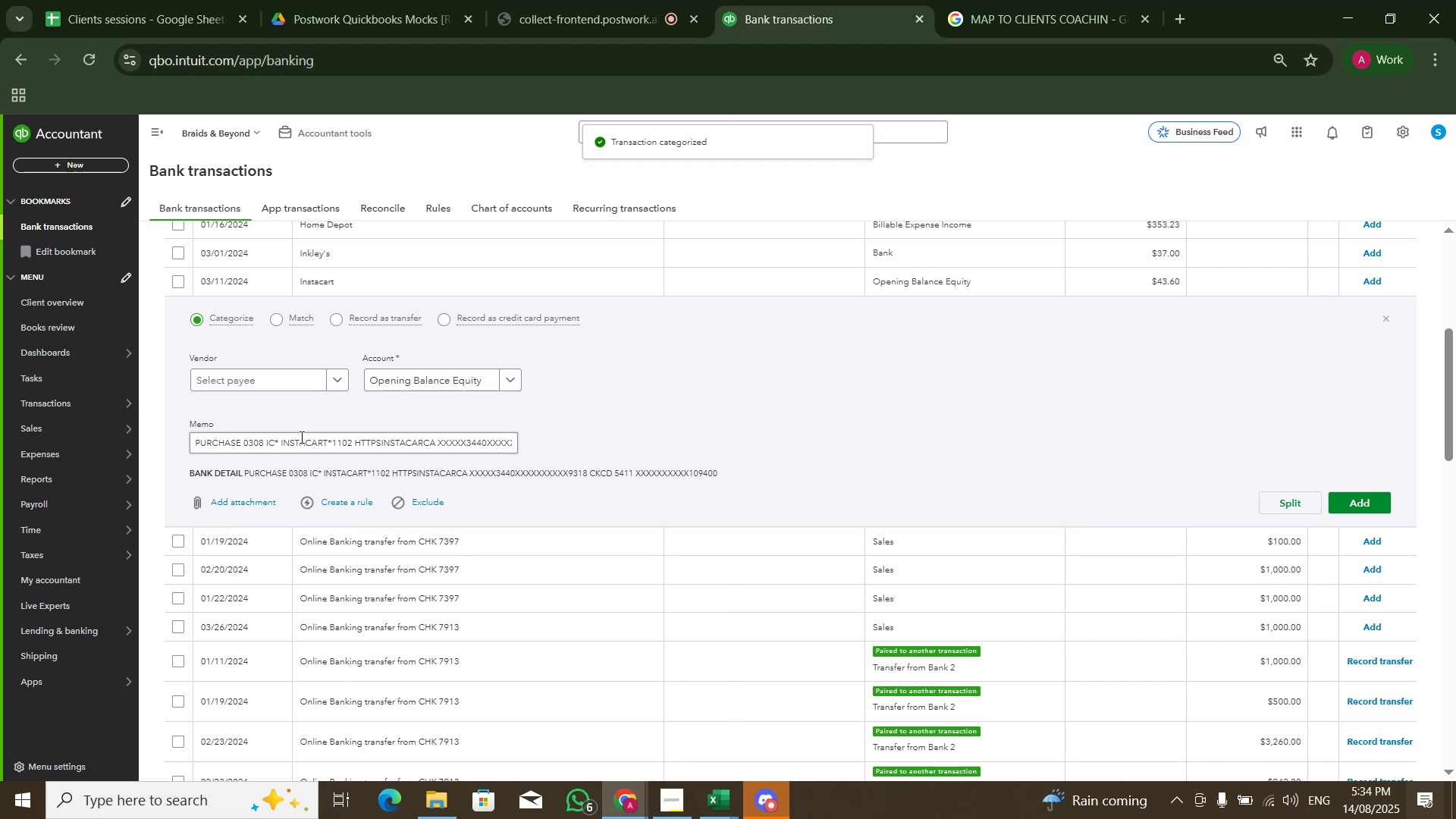 
left_click([300, 440])
 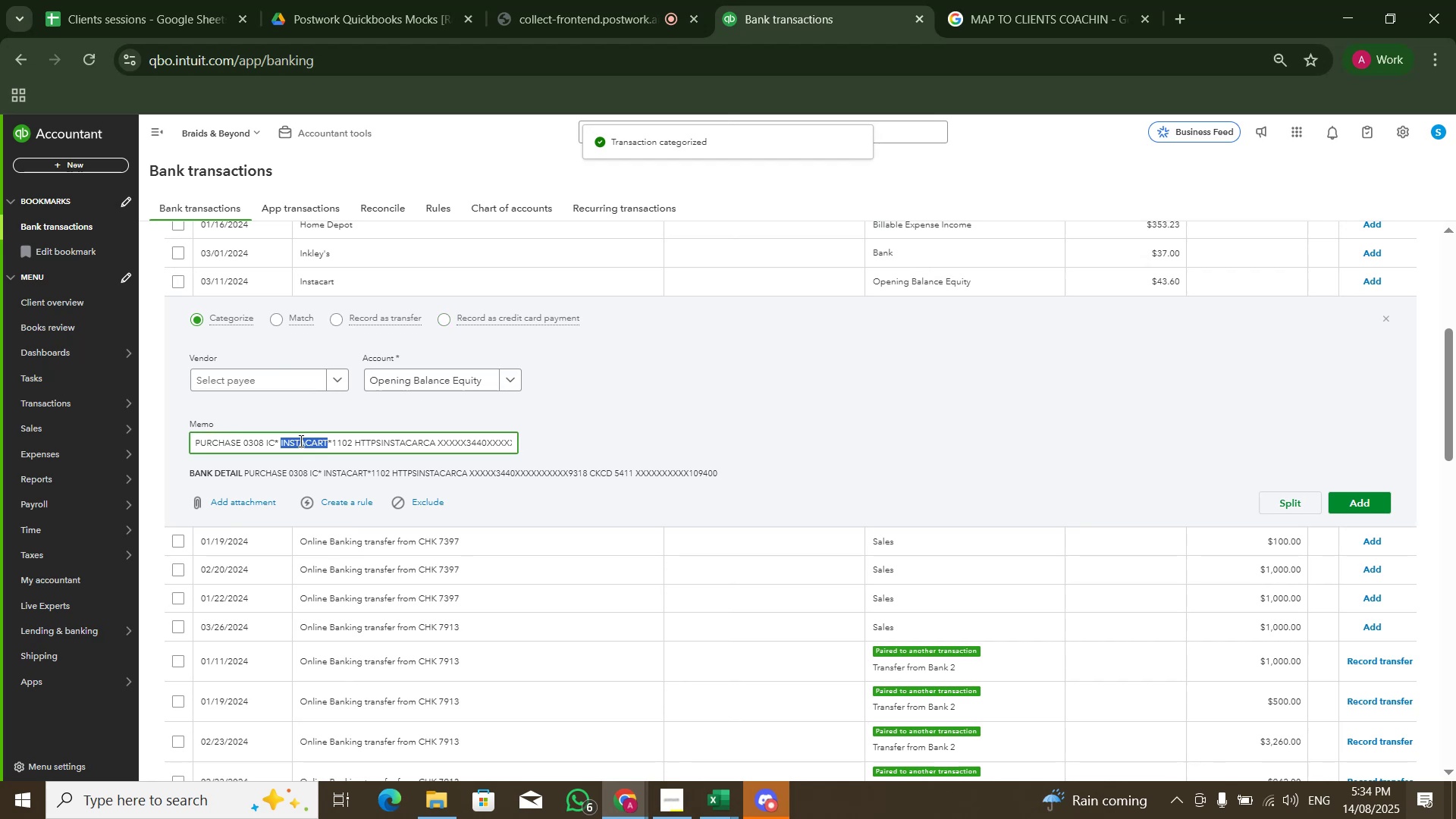 
key(Control+C)
 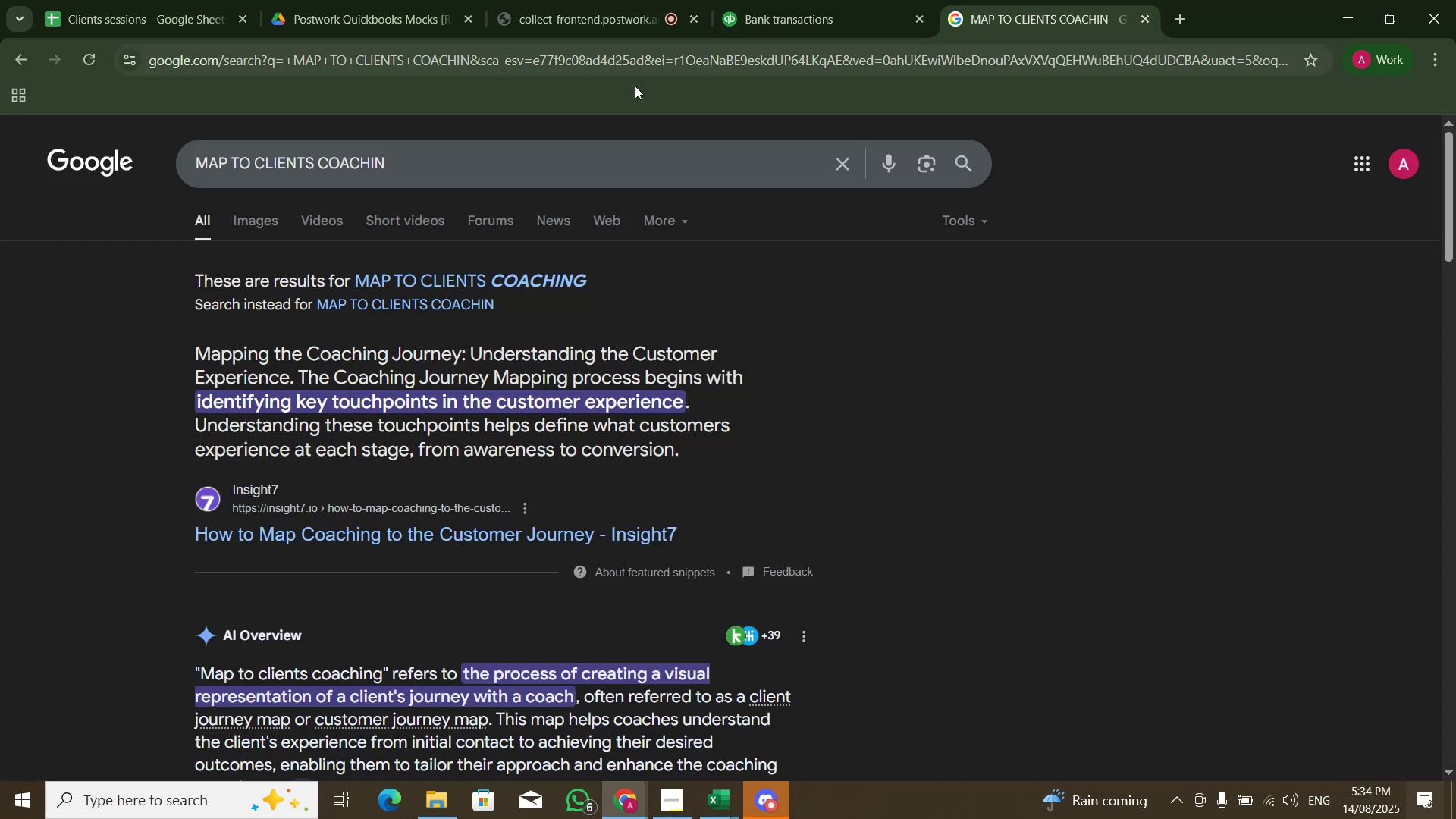 
left_click([564, 184])
 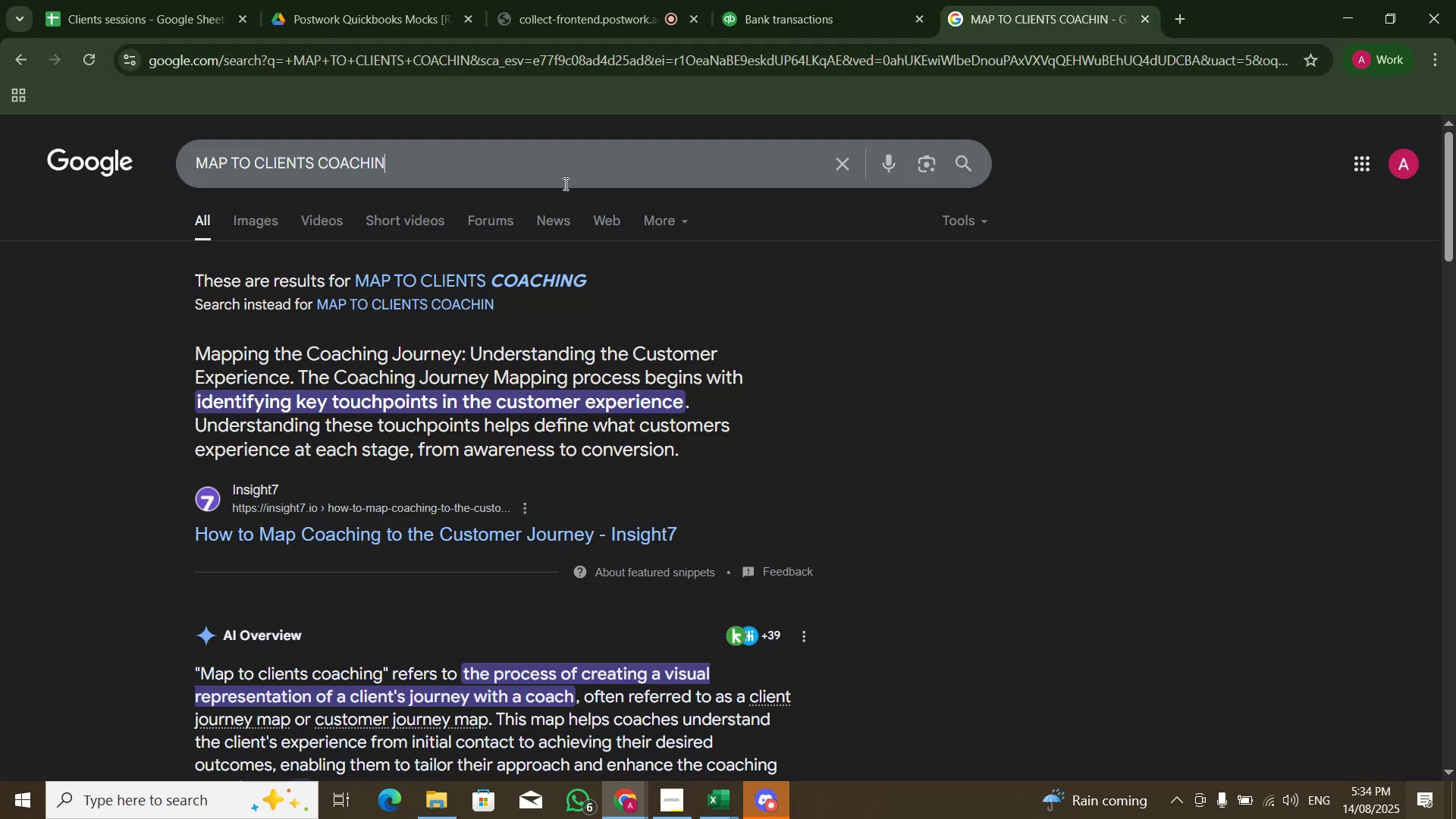 
key(Control+A)
 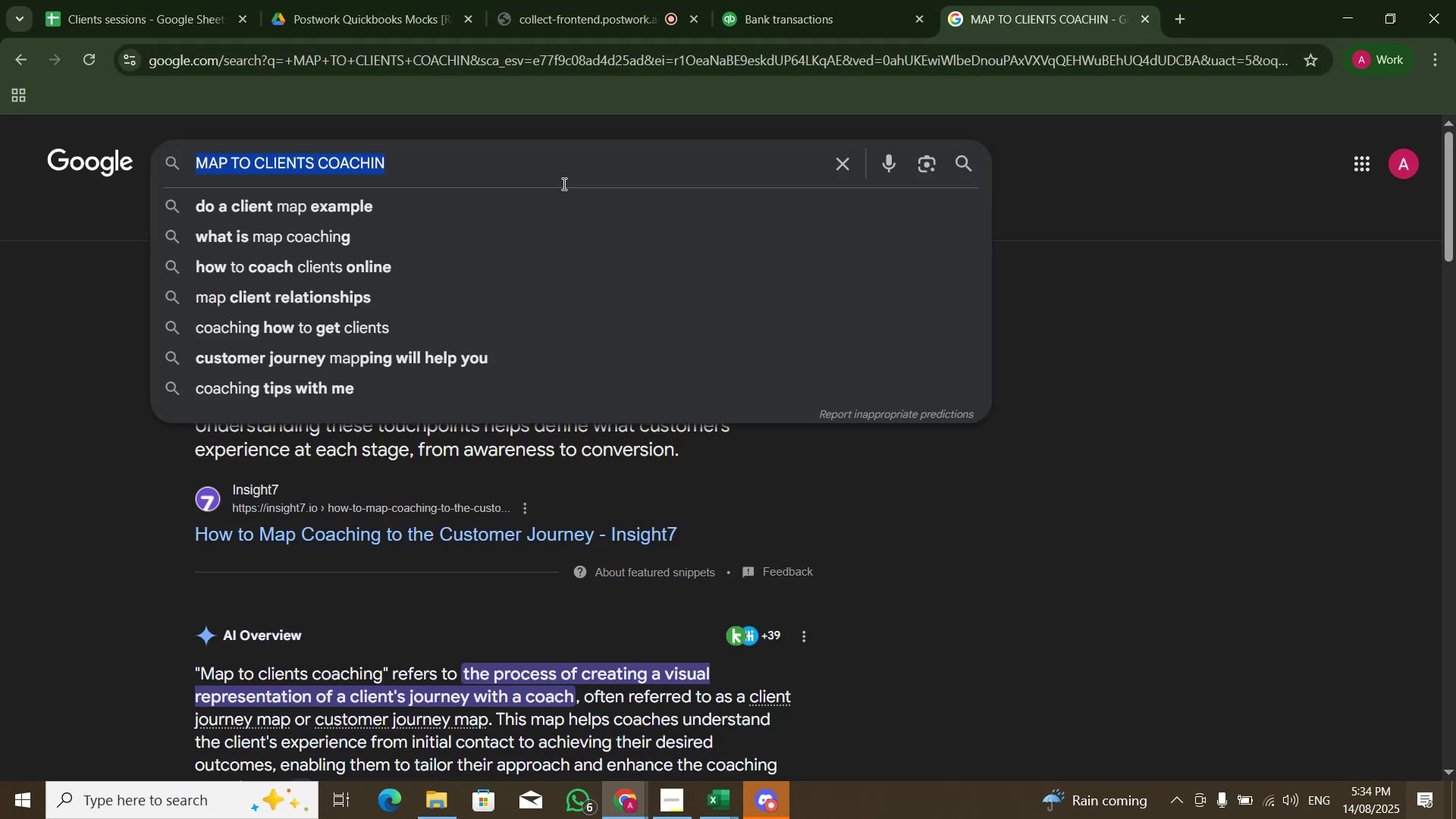 
key(Control+V)
 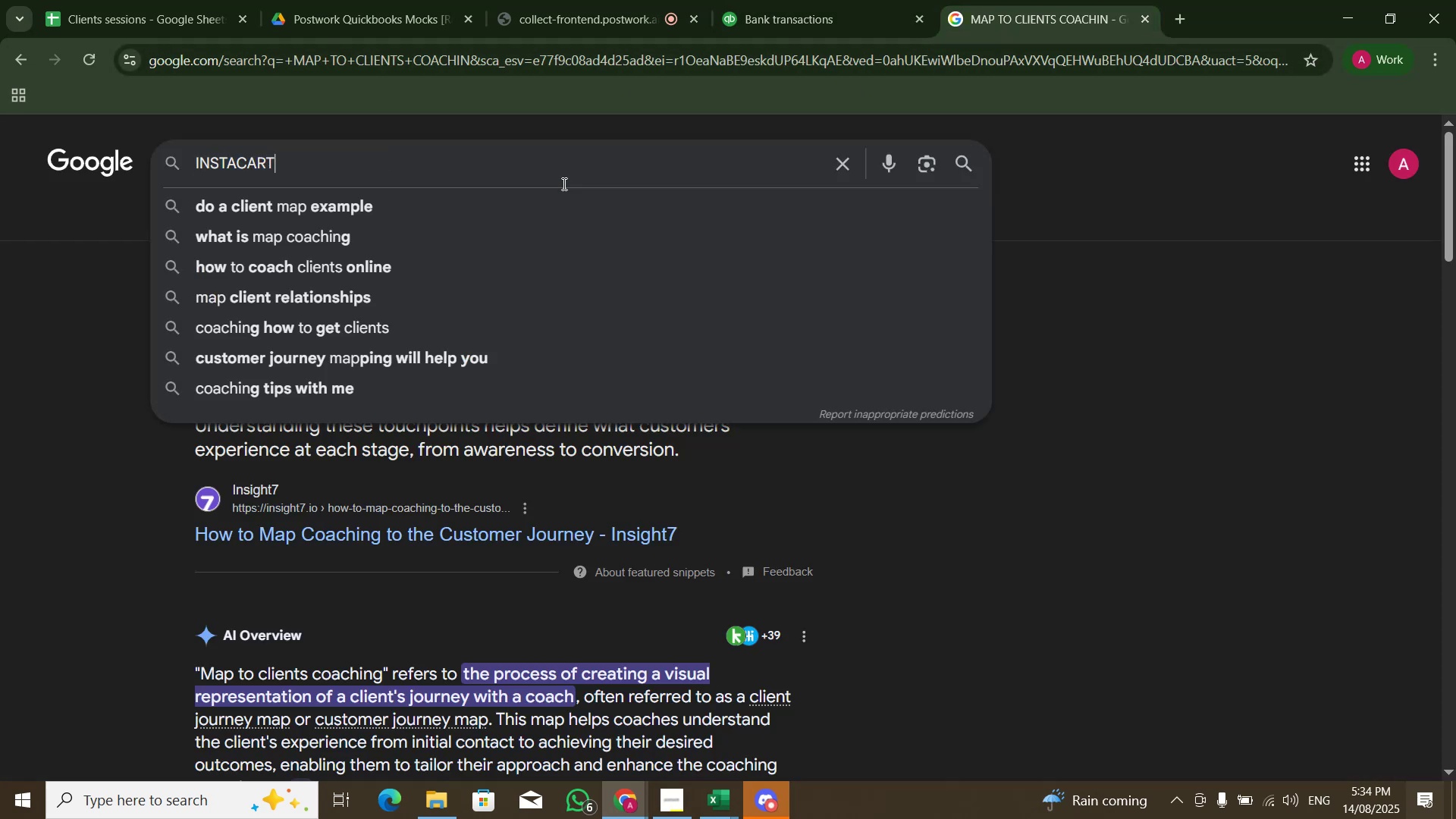 
key(NumpadEnter)
 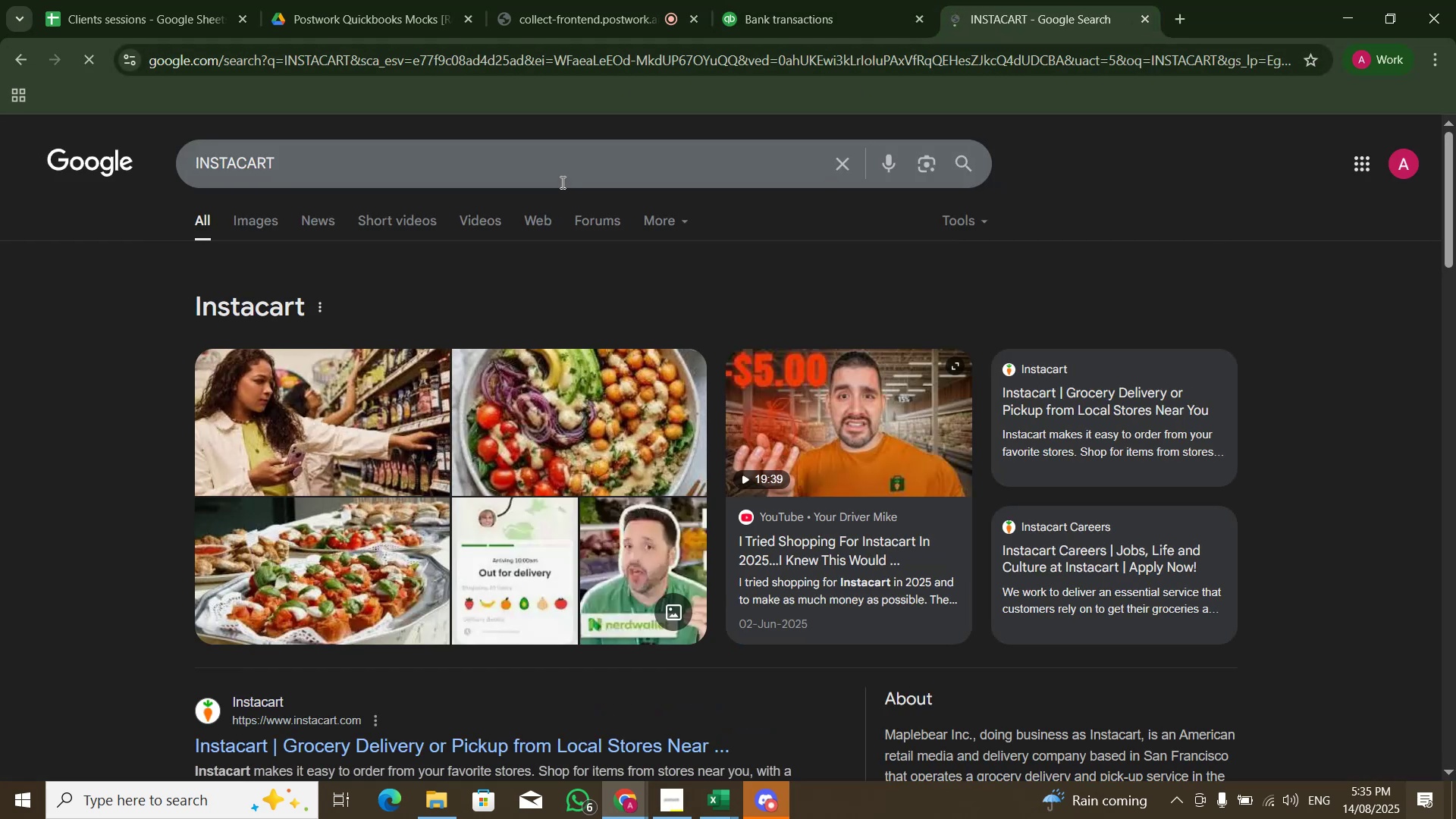 
scroll: coordinate [682, 274], scroll_direction: down, amount: 2.0
 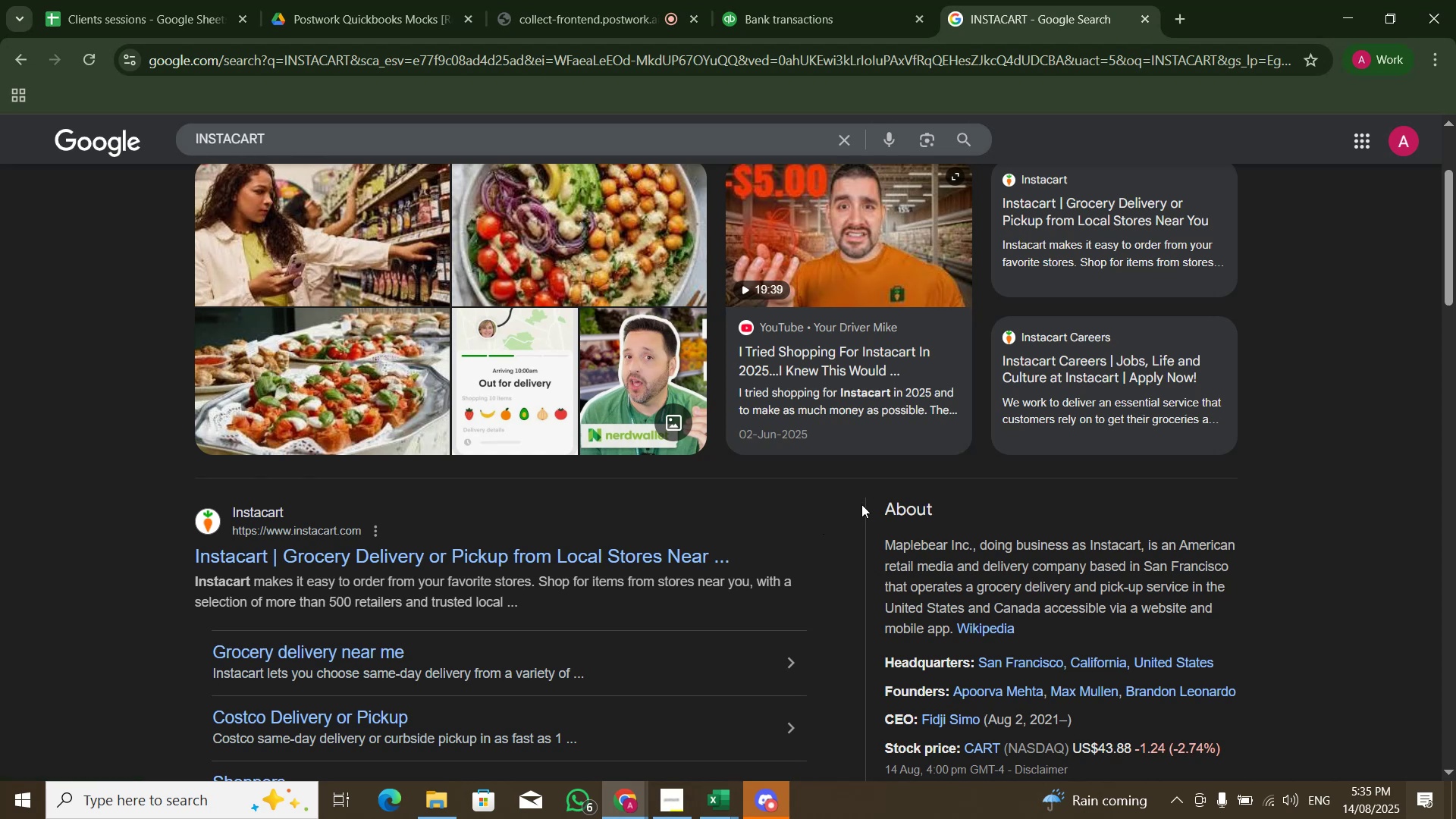 
wait(7.89)
 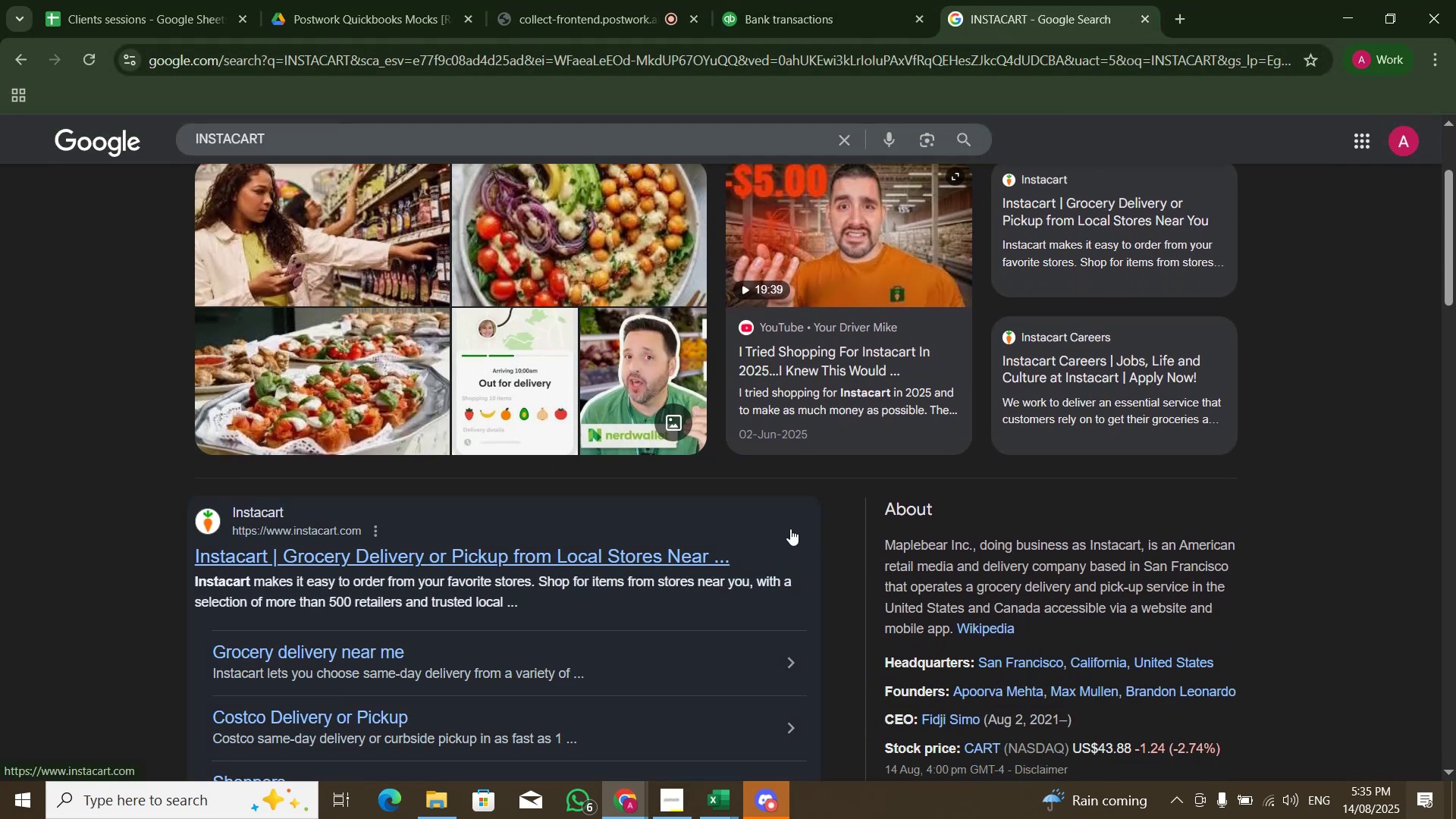 
left_click([866, 2])
 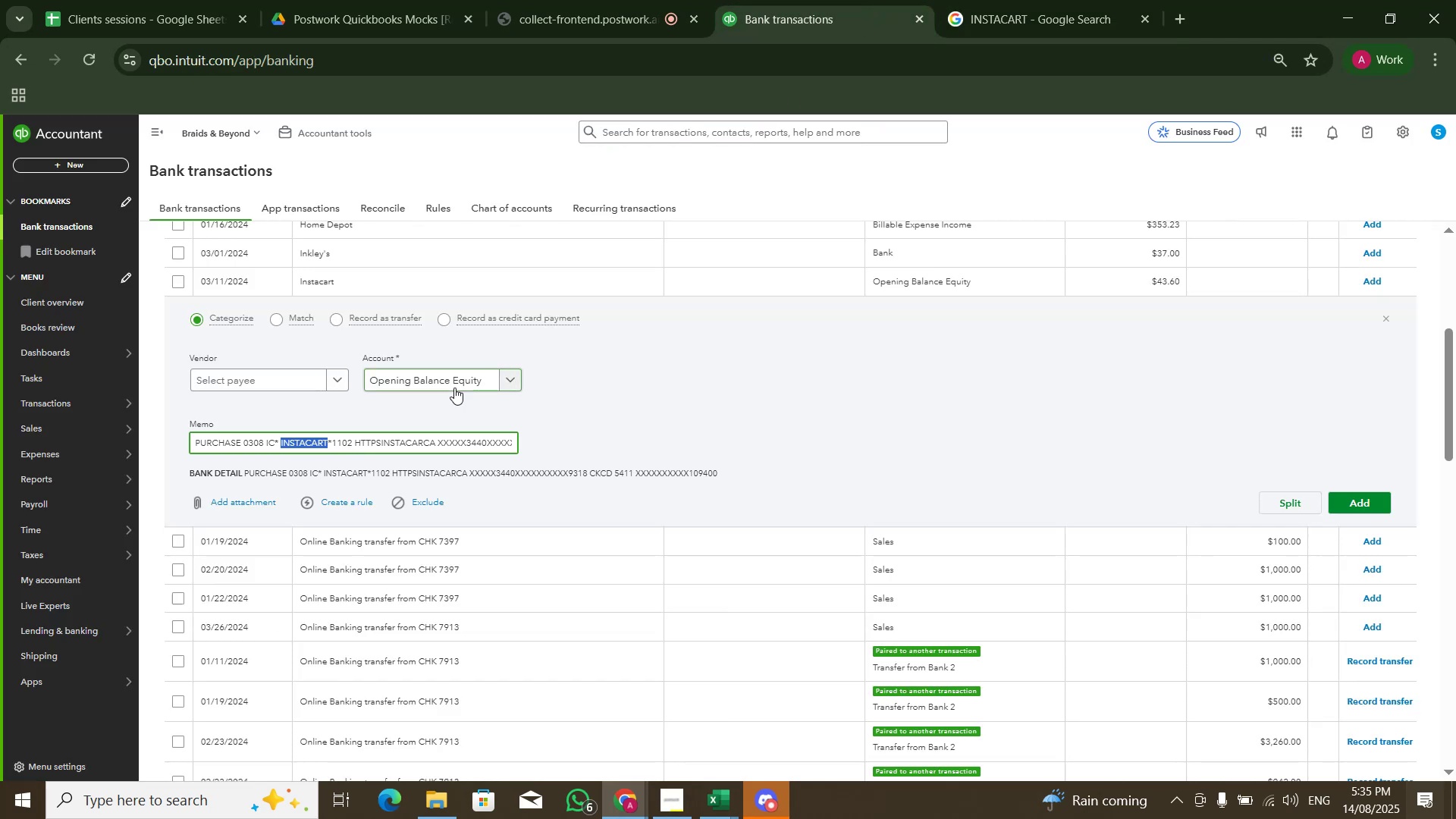 
left_click([453, 383])
 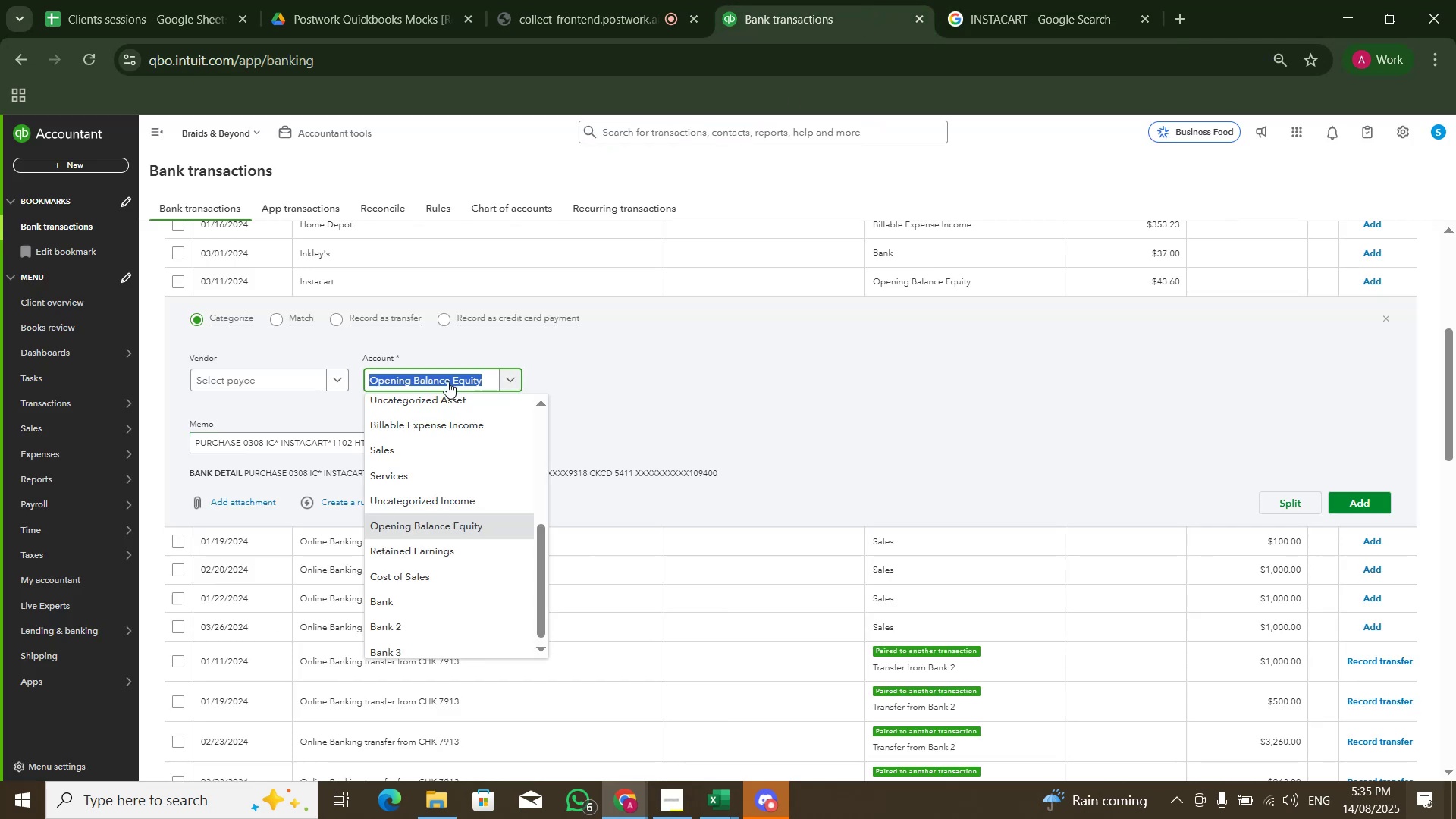 
type(admin)
 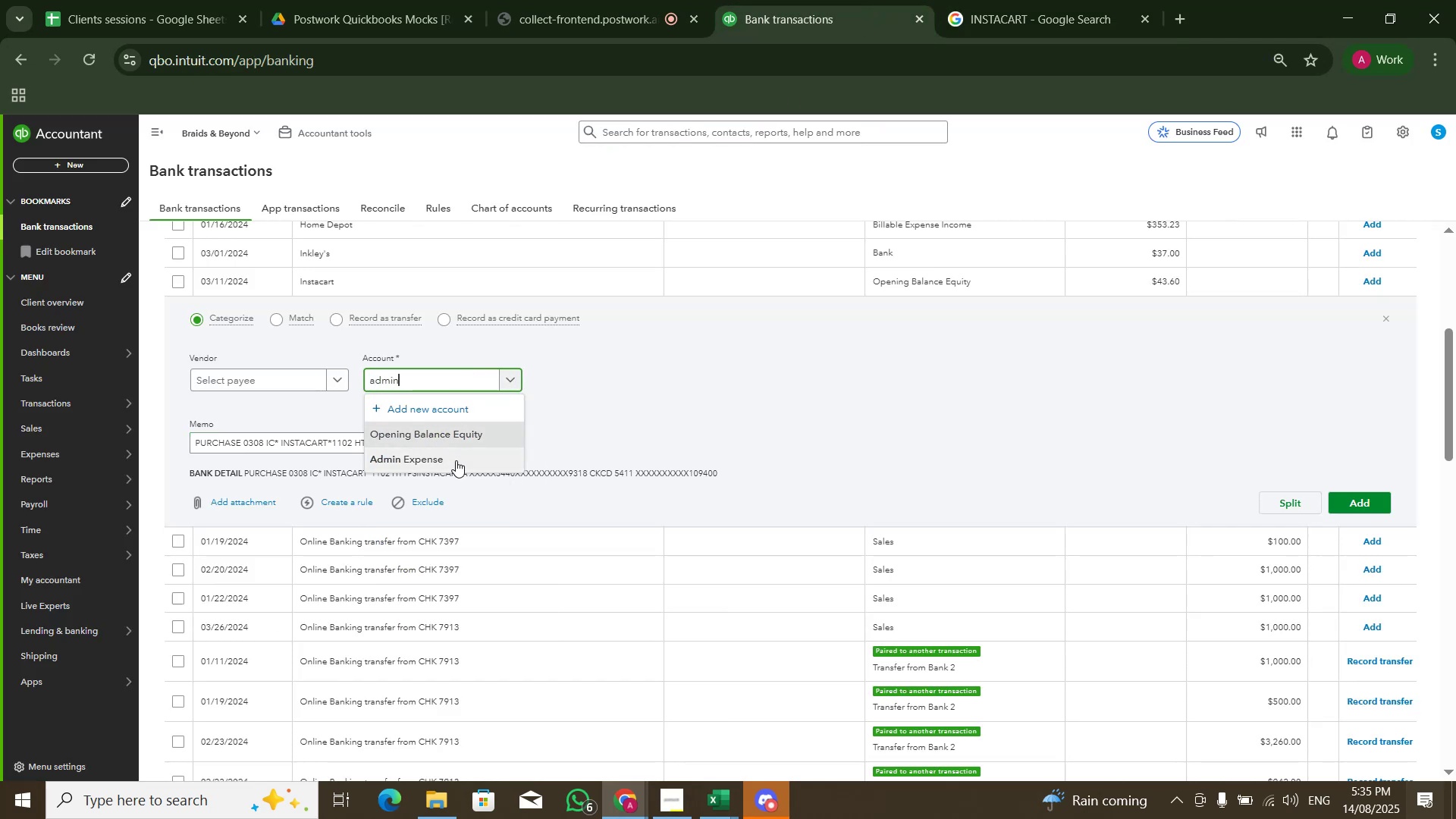 
double_click([861, 445])
 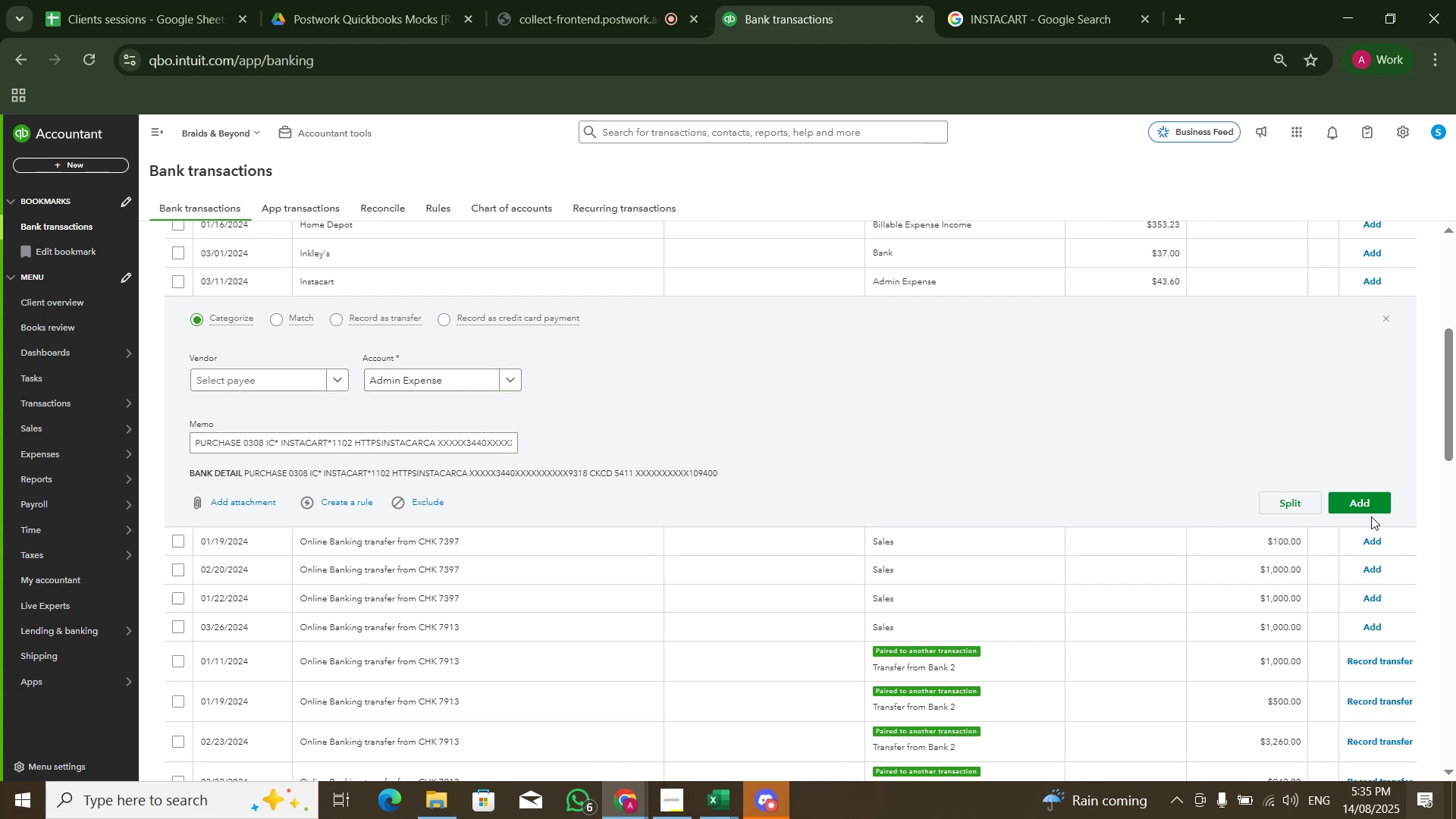 
double_click([1372, 512])
 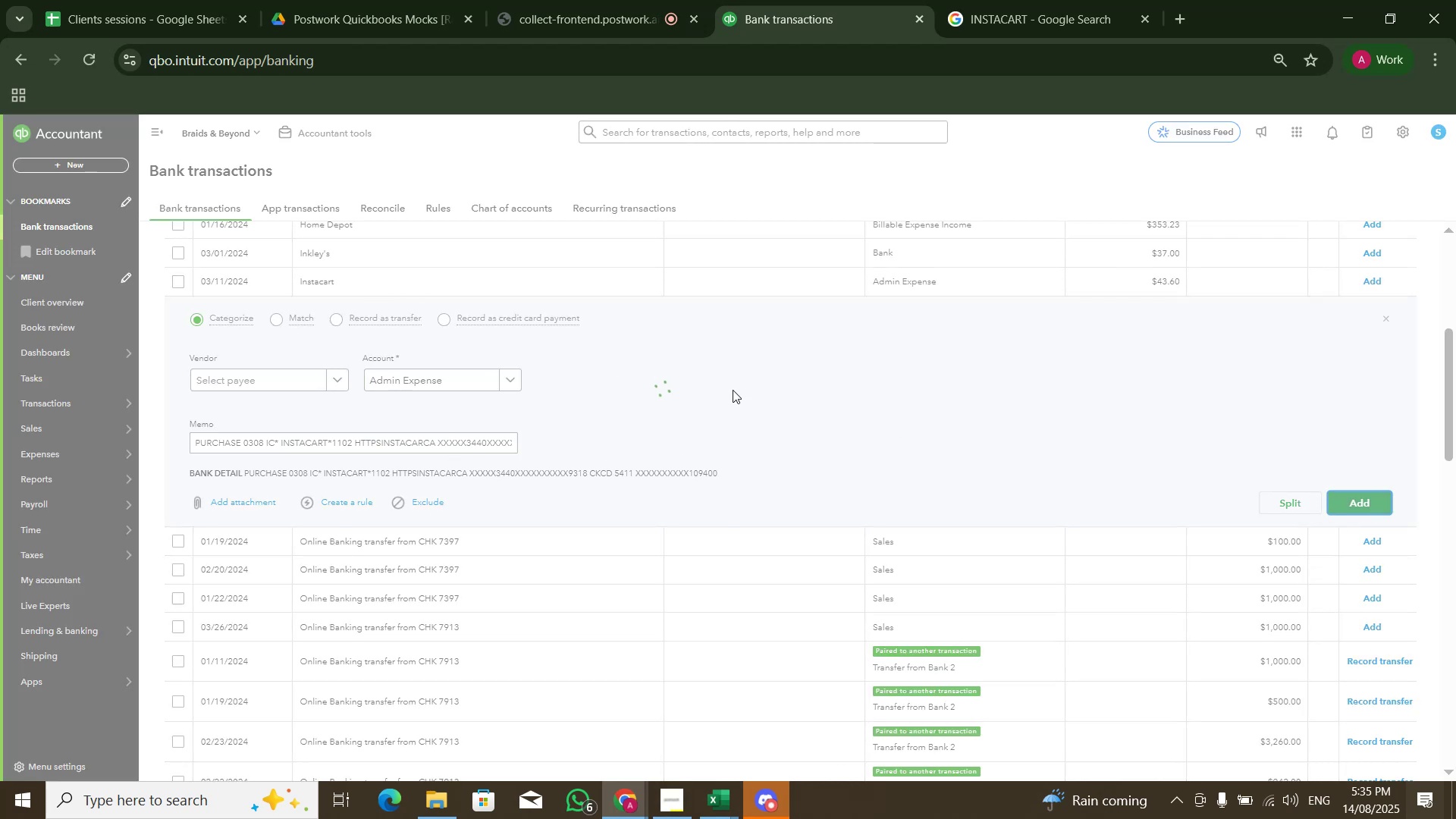 
wait(6.24)
 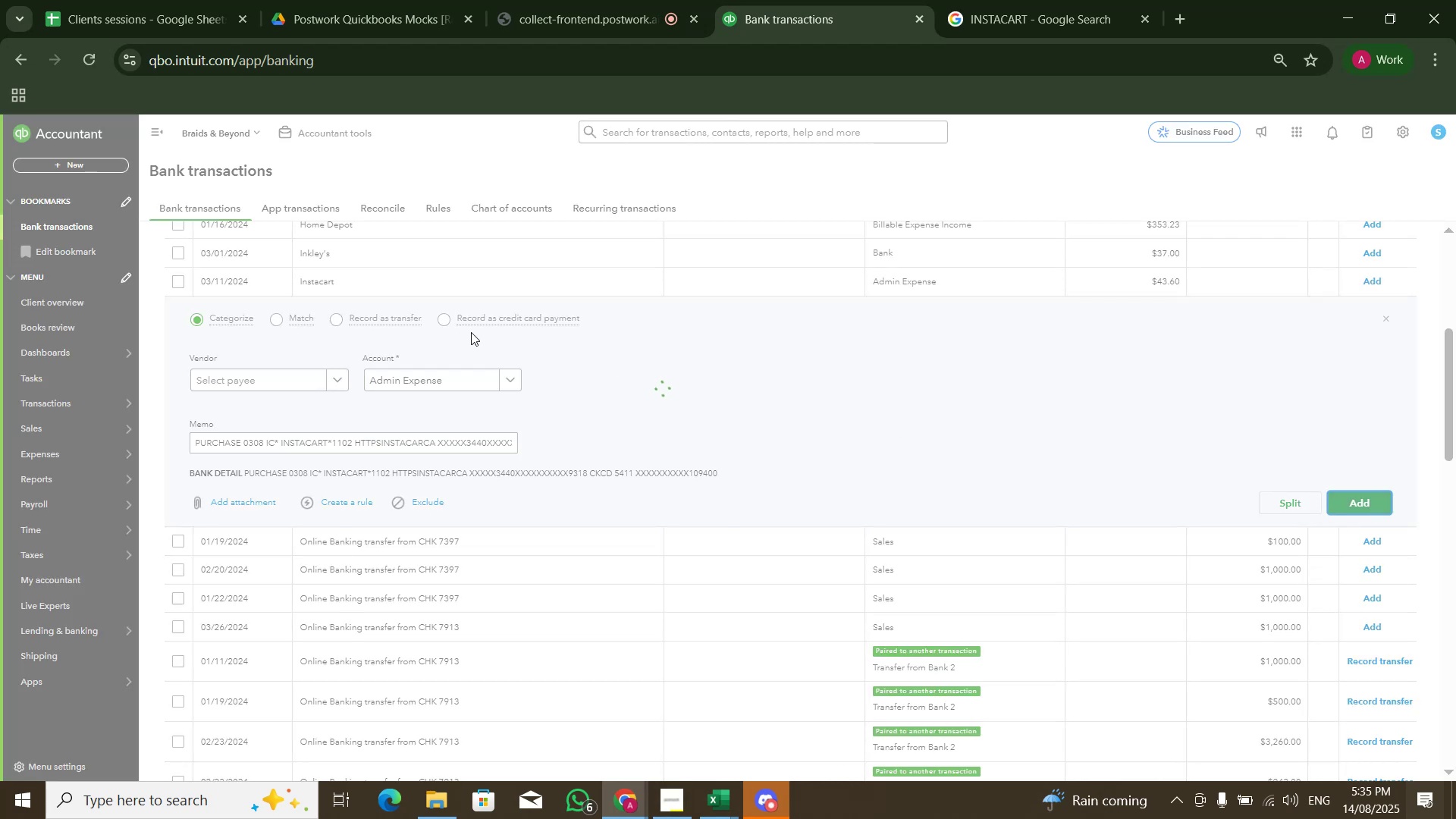 
scroll: coordinate [593, 406], scroll_direction: down, amount: 10.0
 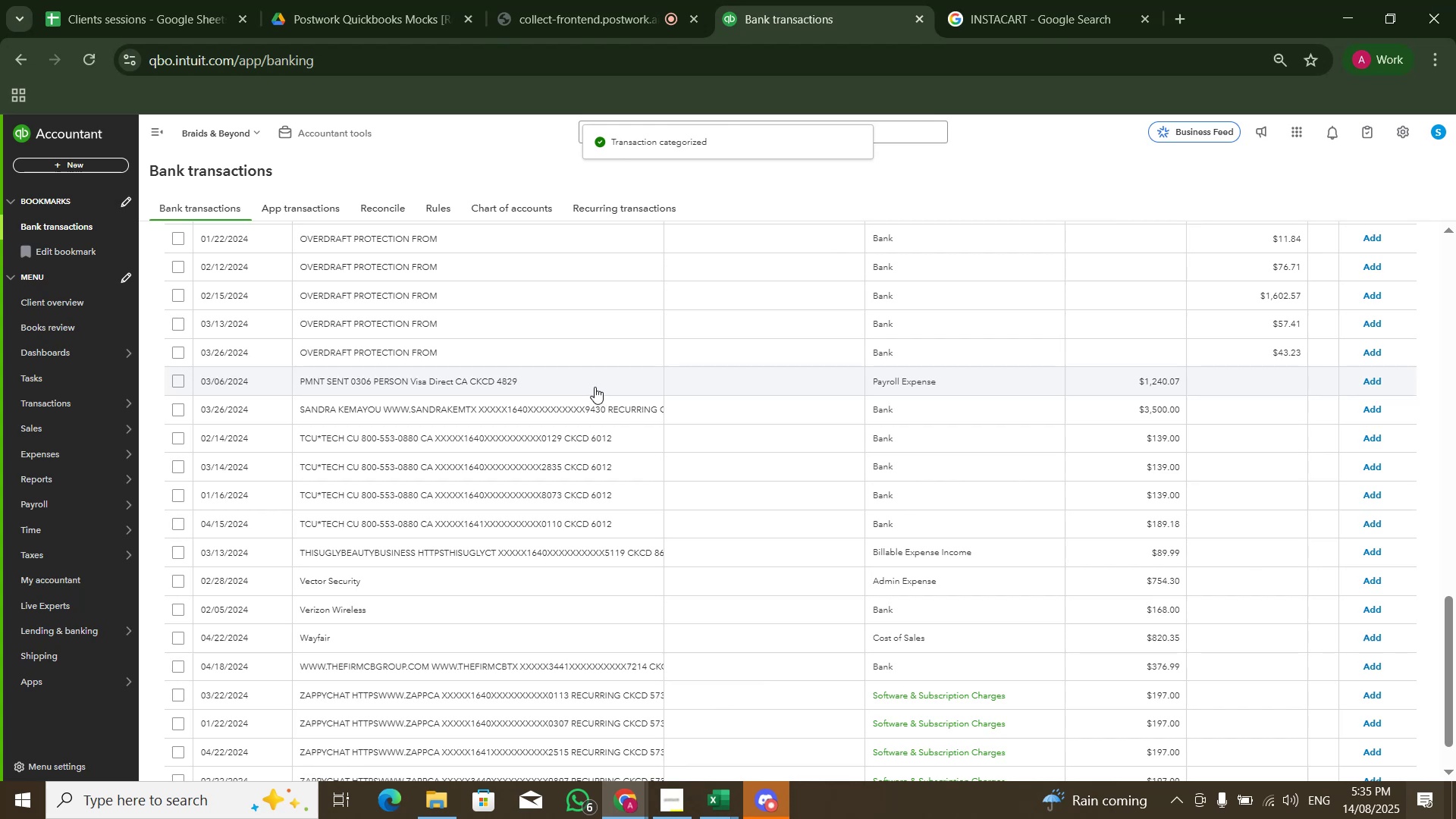 
left_click([594, 387])
 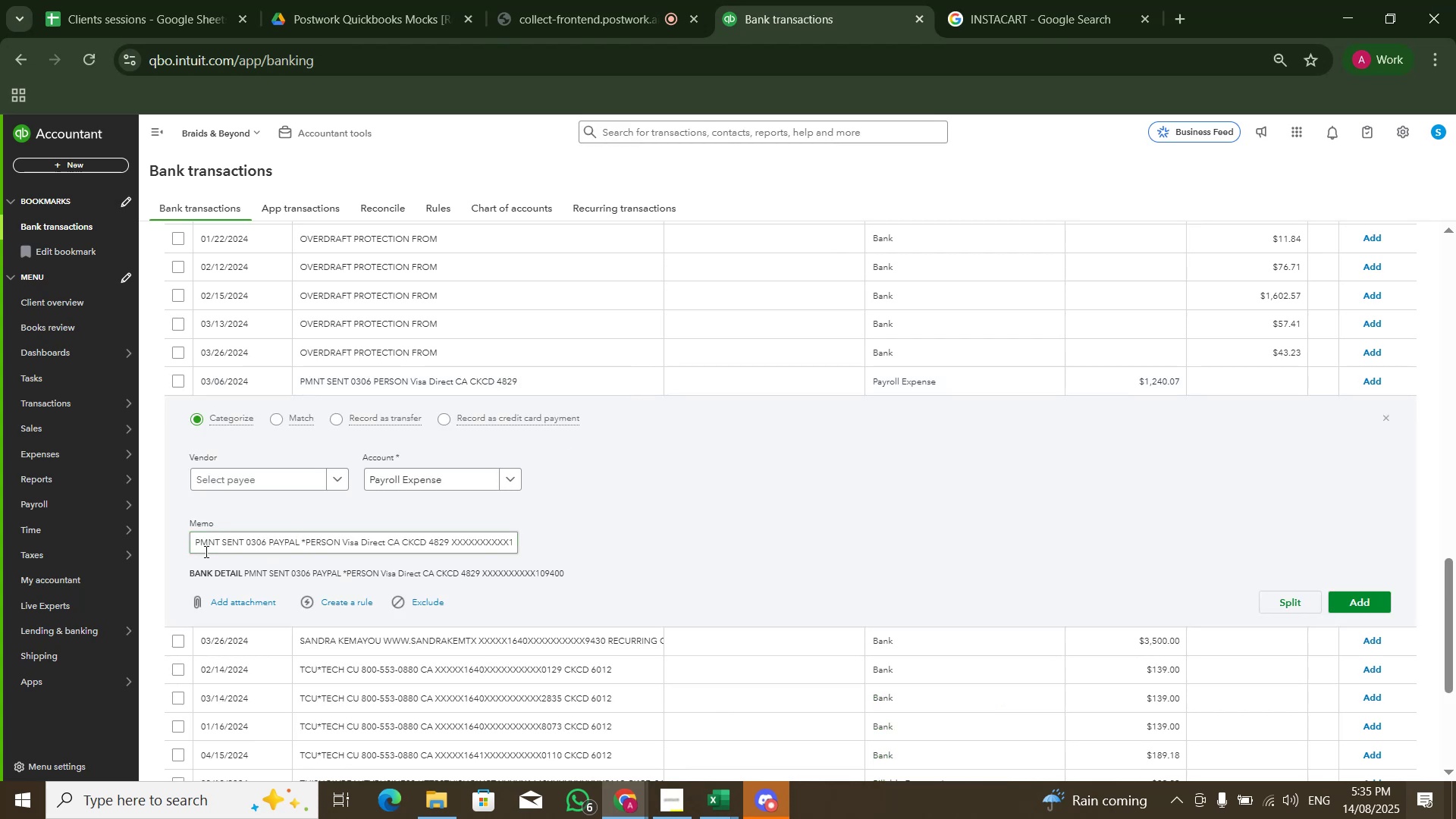 
left_click([441, 483])
 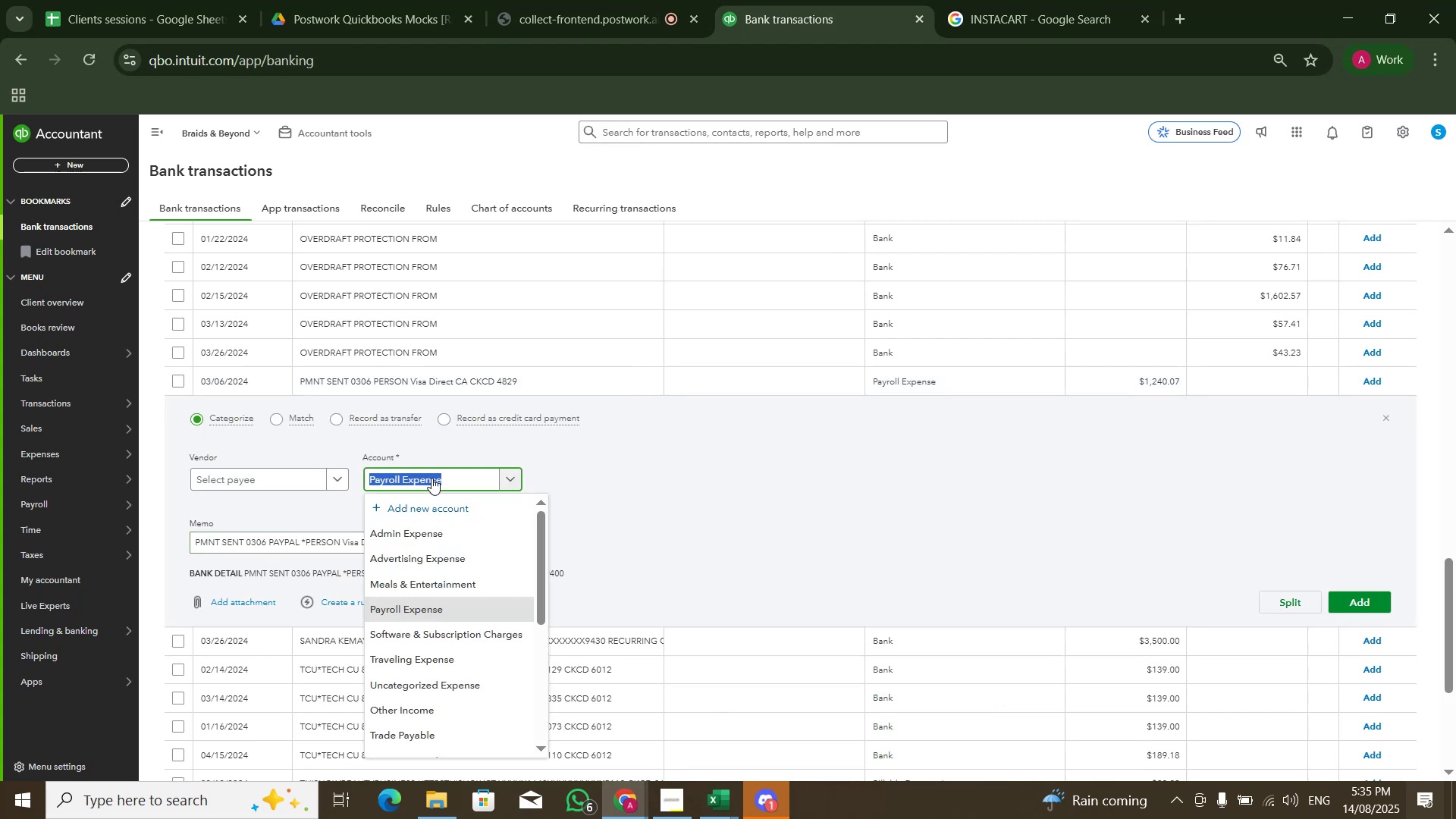 
type(Misc)
 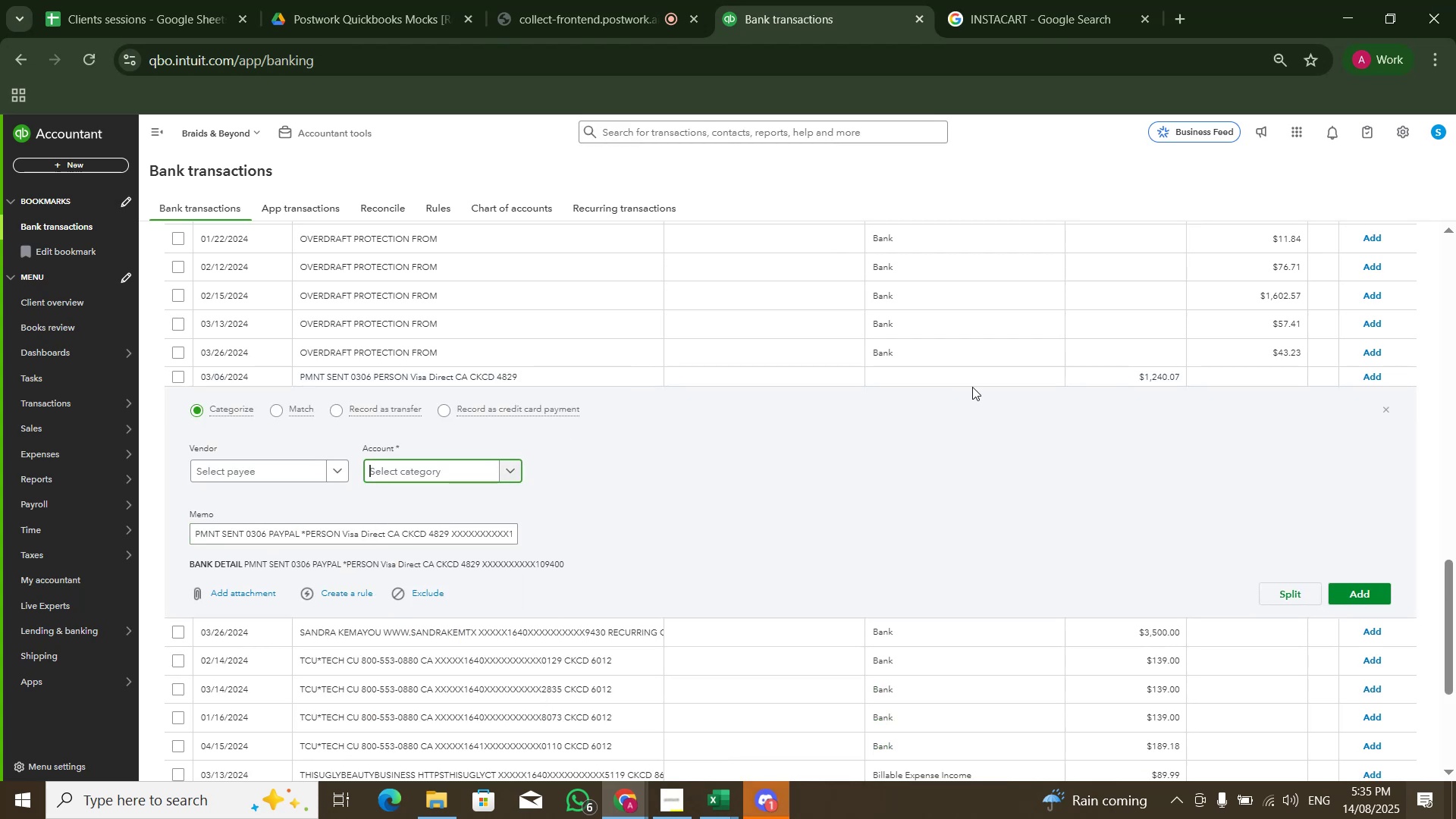 
mouse_move([1257, 190])
 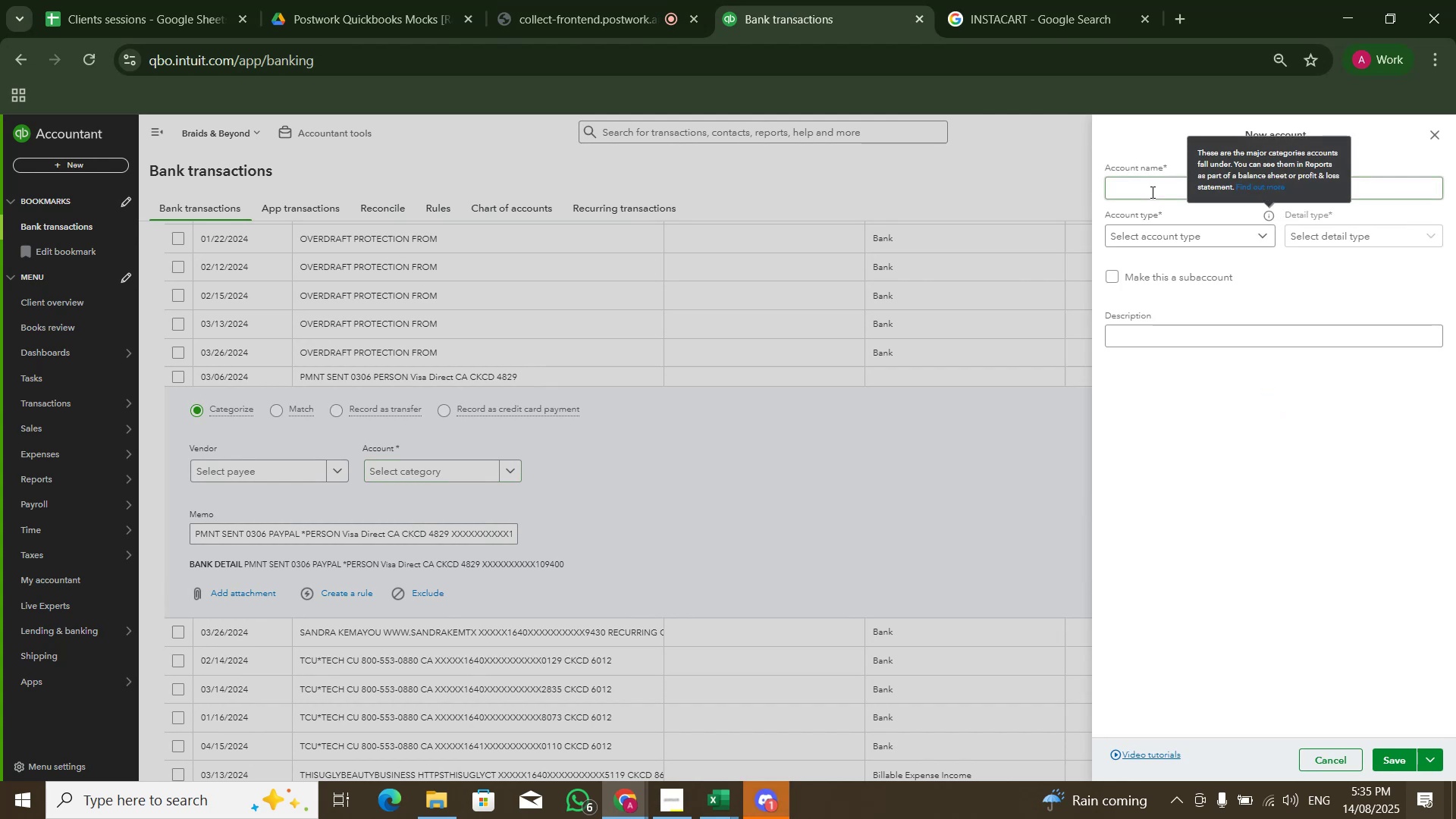 
left_click([1151, 192])
 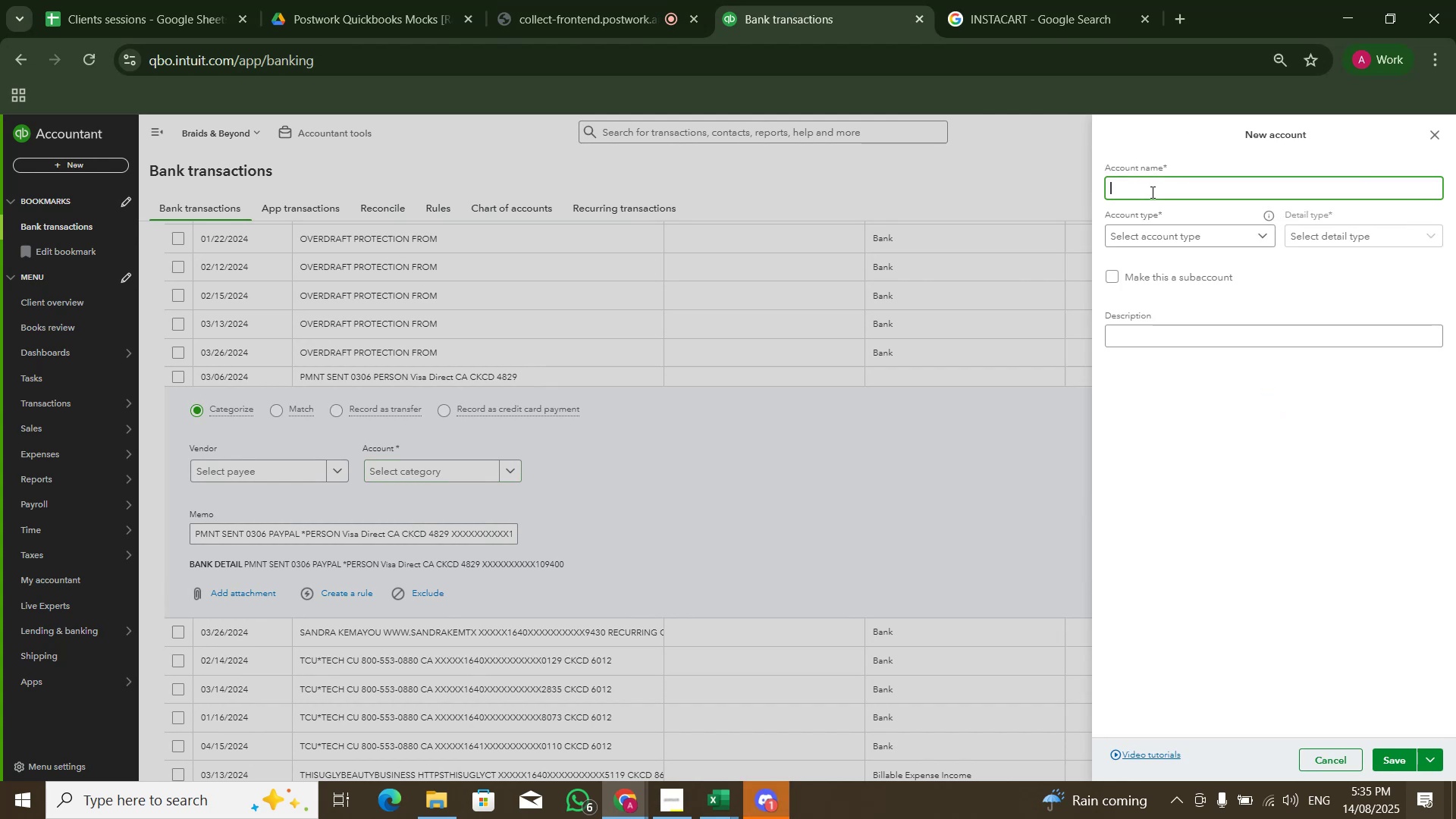 
type(Misc Expense)
 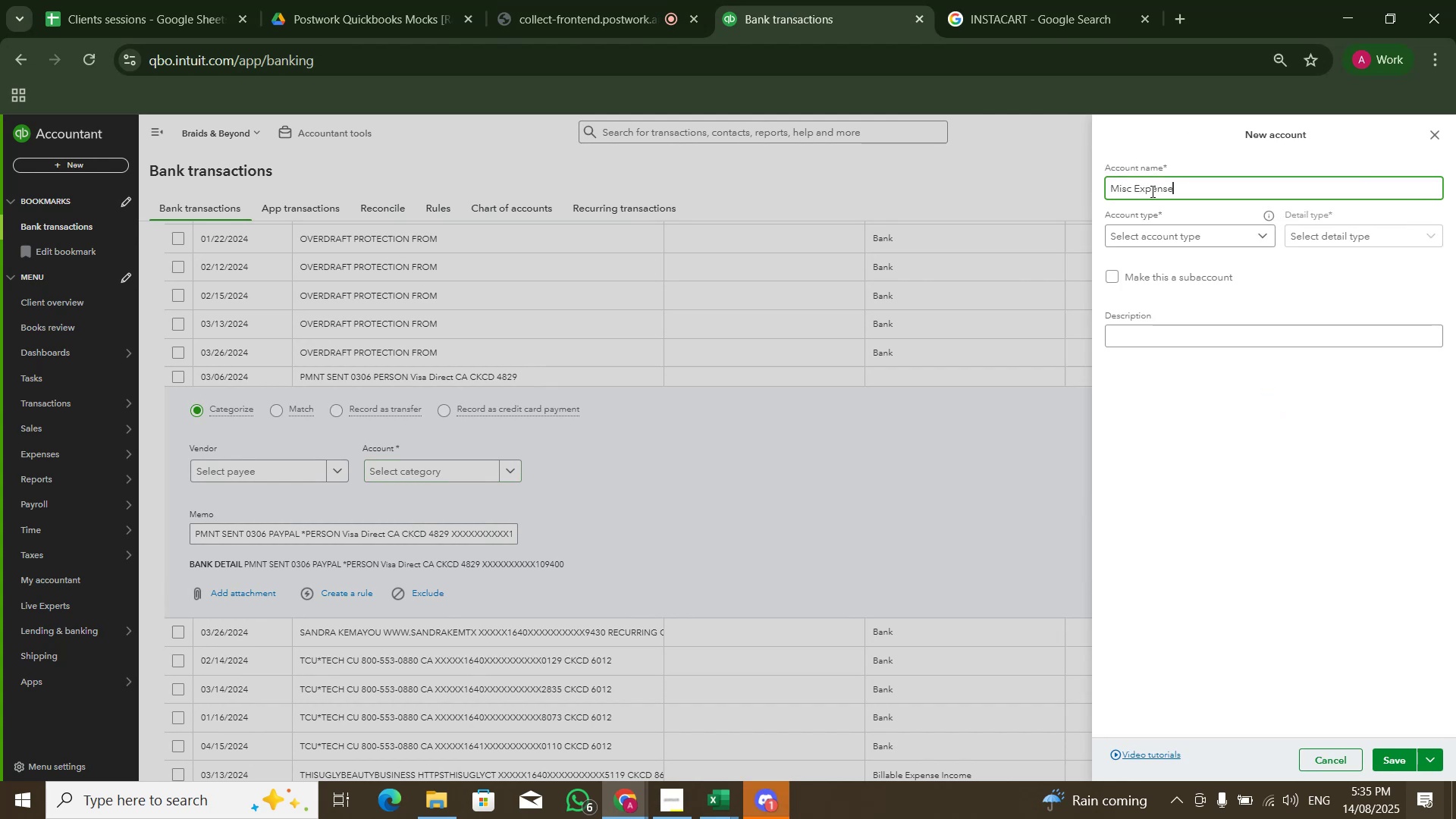 
left_click([1198, 234])
 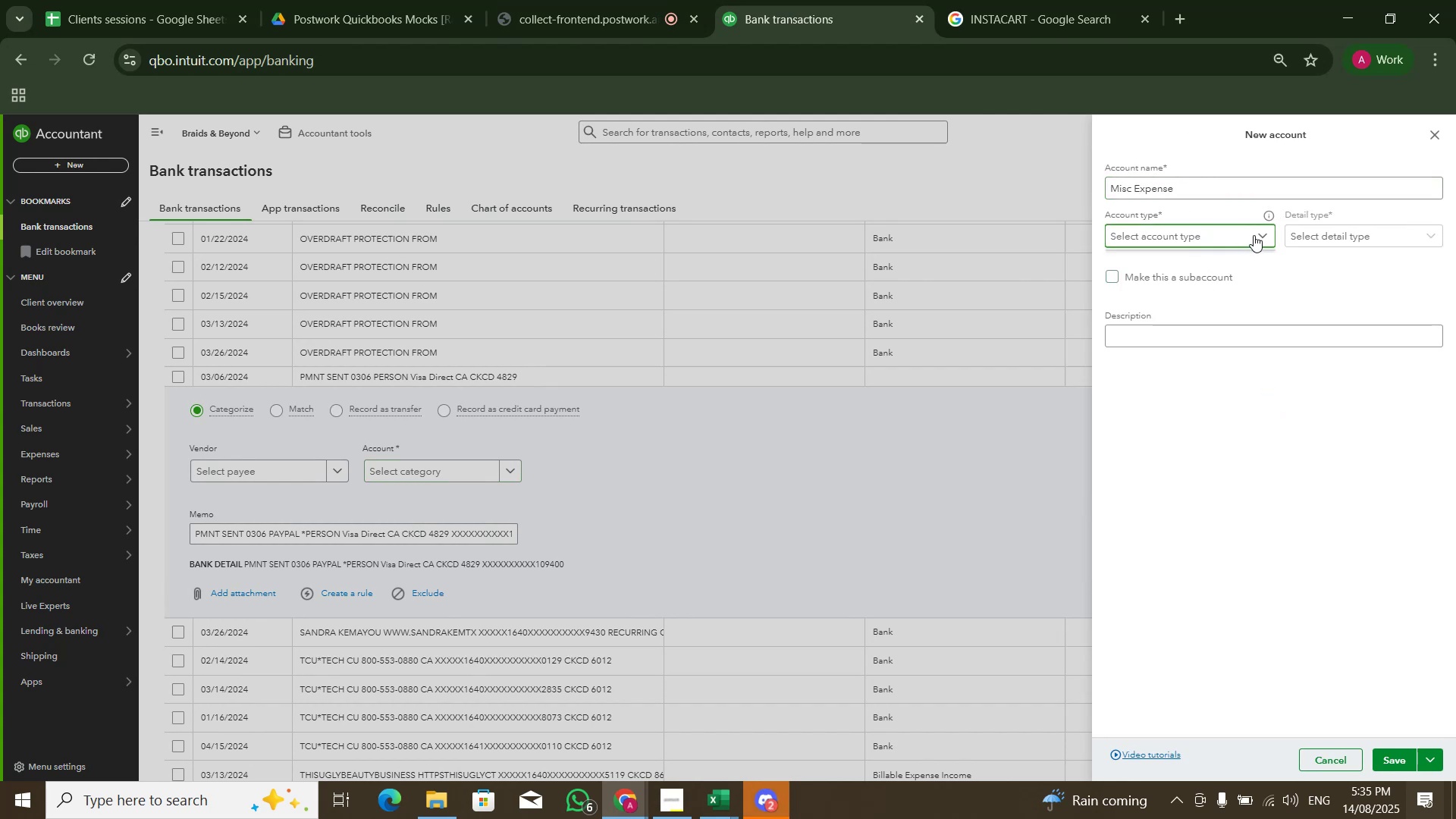 
double_click([1304, 259])
 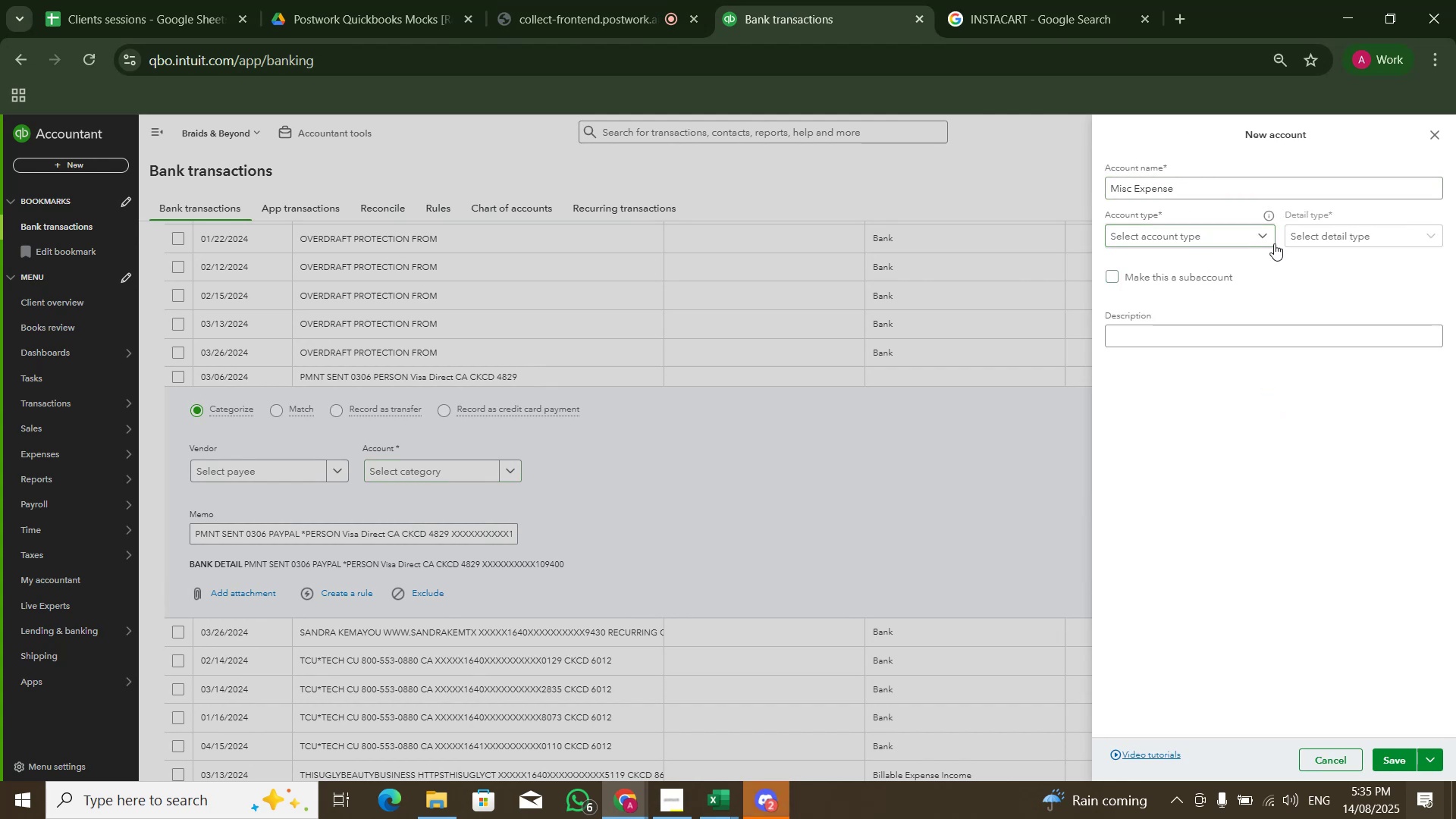 
triple_click([1274, 243])
 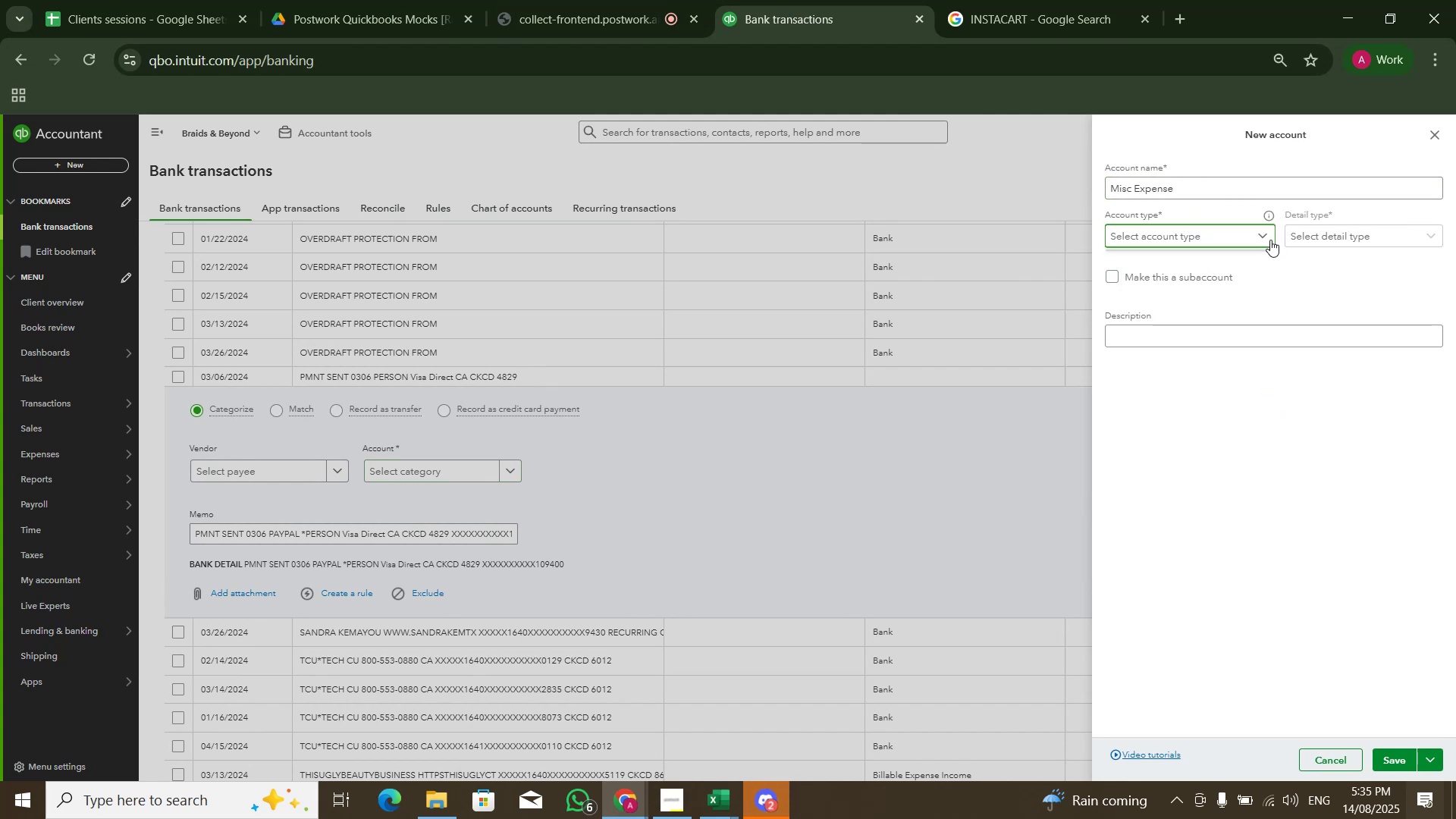 
left_click([1270, 240])
 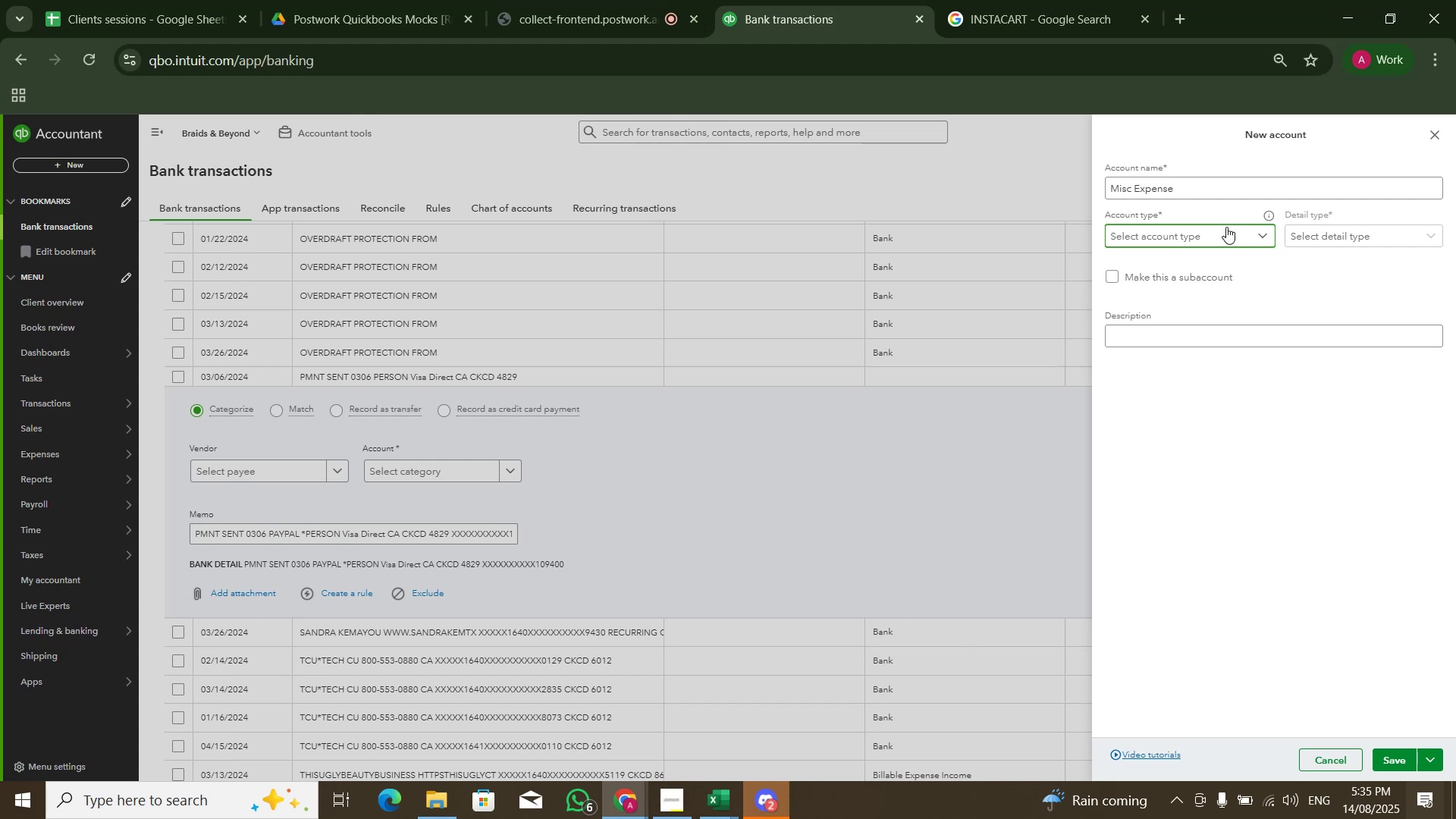 
double_click([1263, 245])
 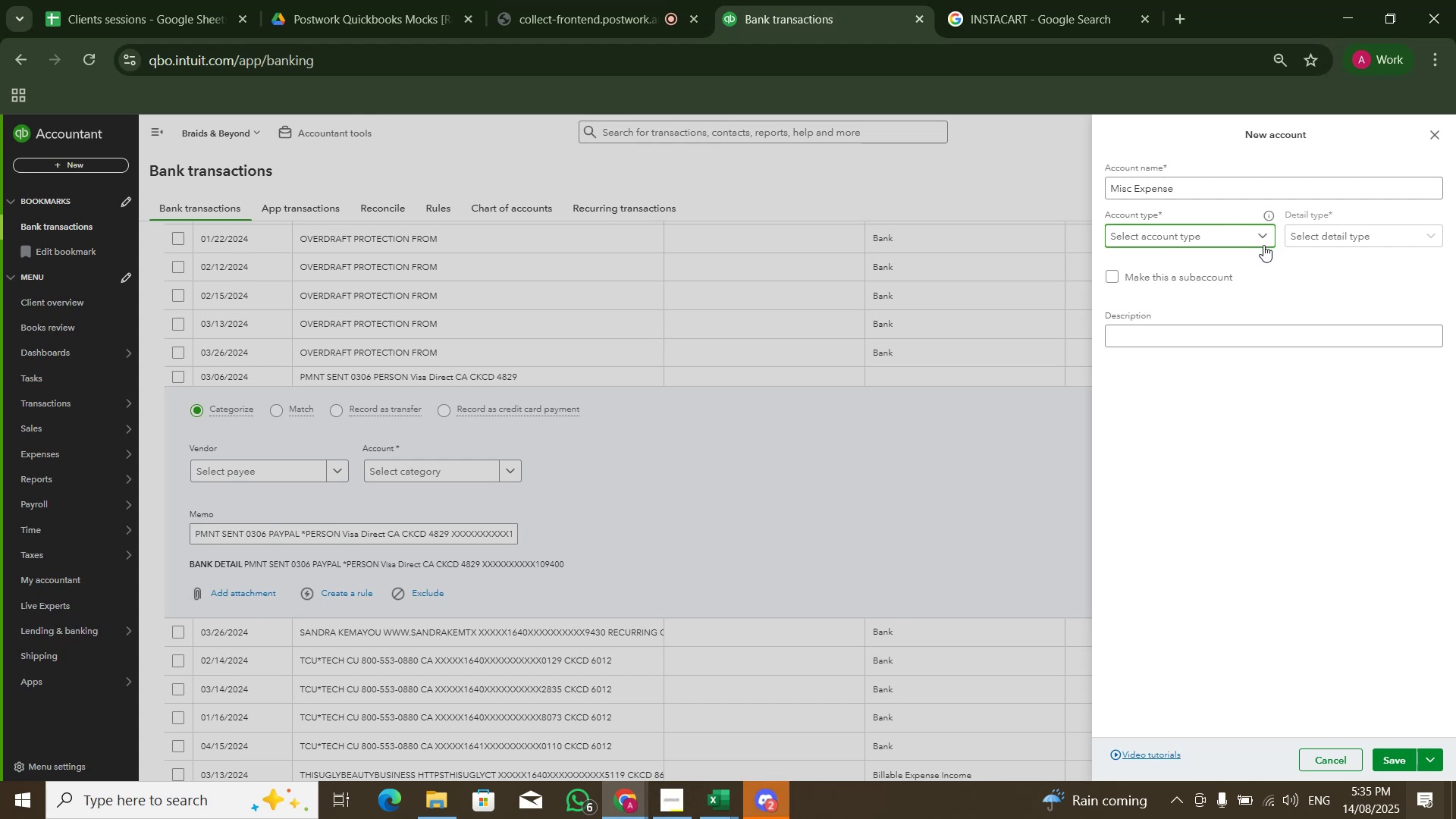 
triple_click([1263, 245])
 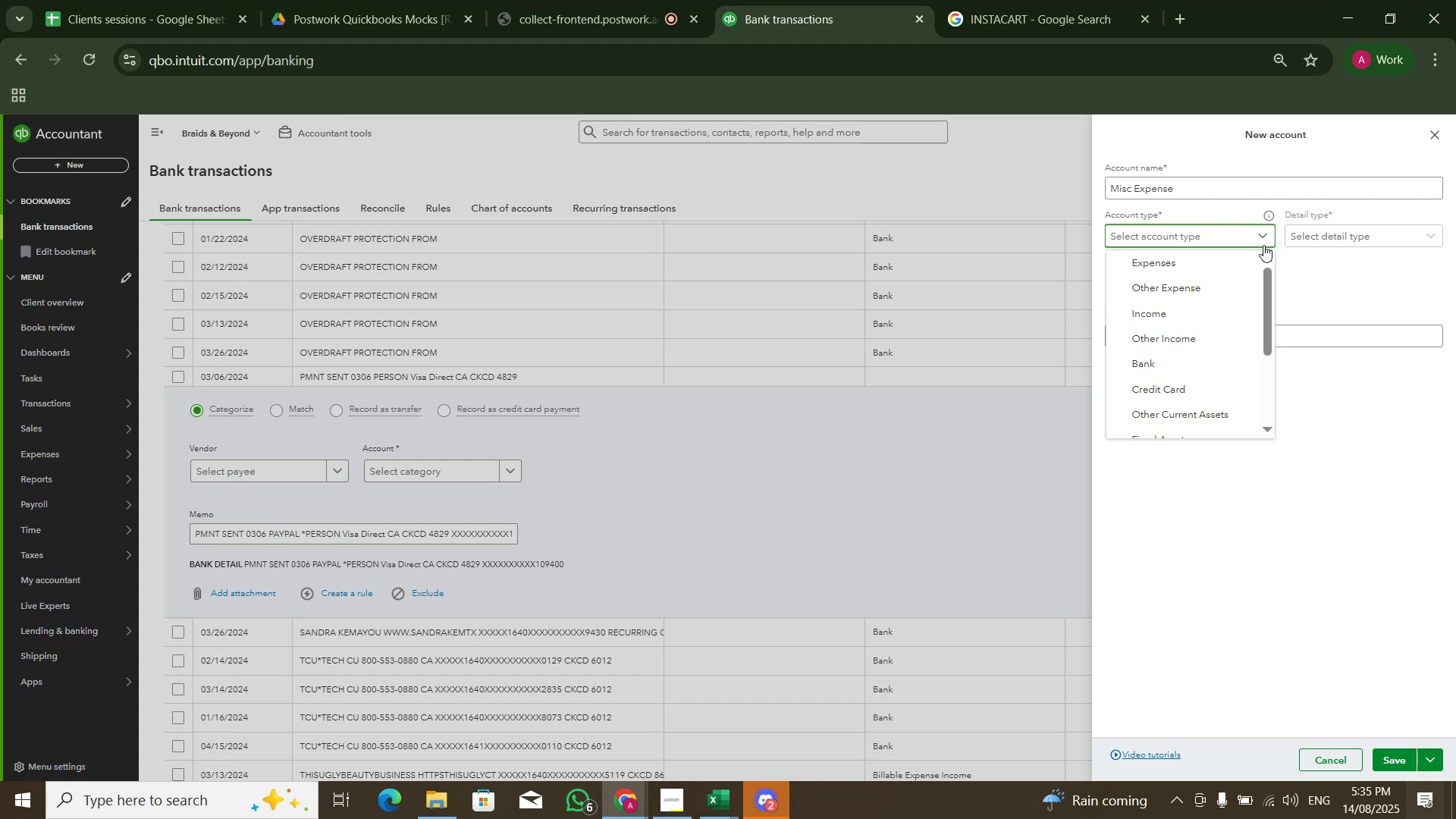 
triple_click([1263, 245])
 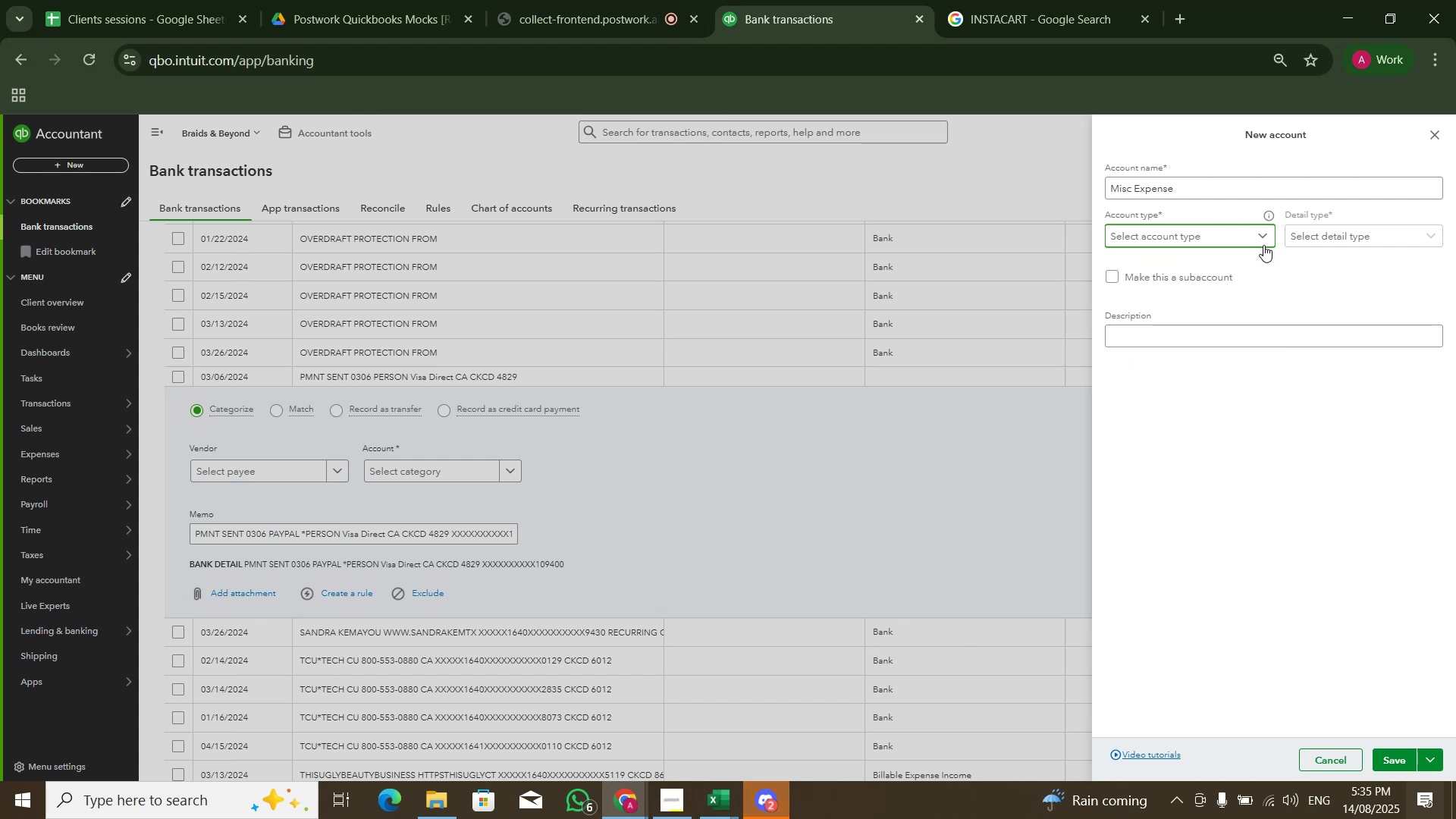 
triple_click([1263, 245])
 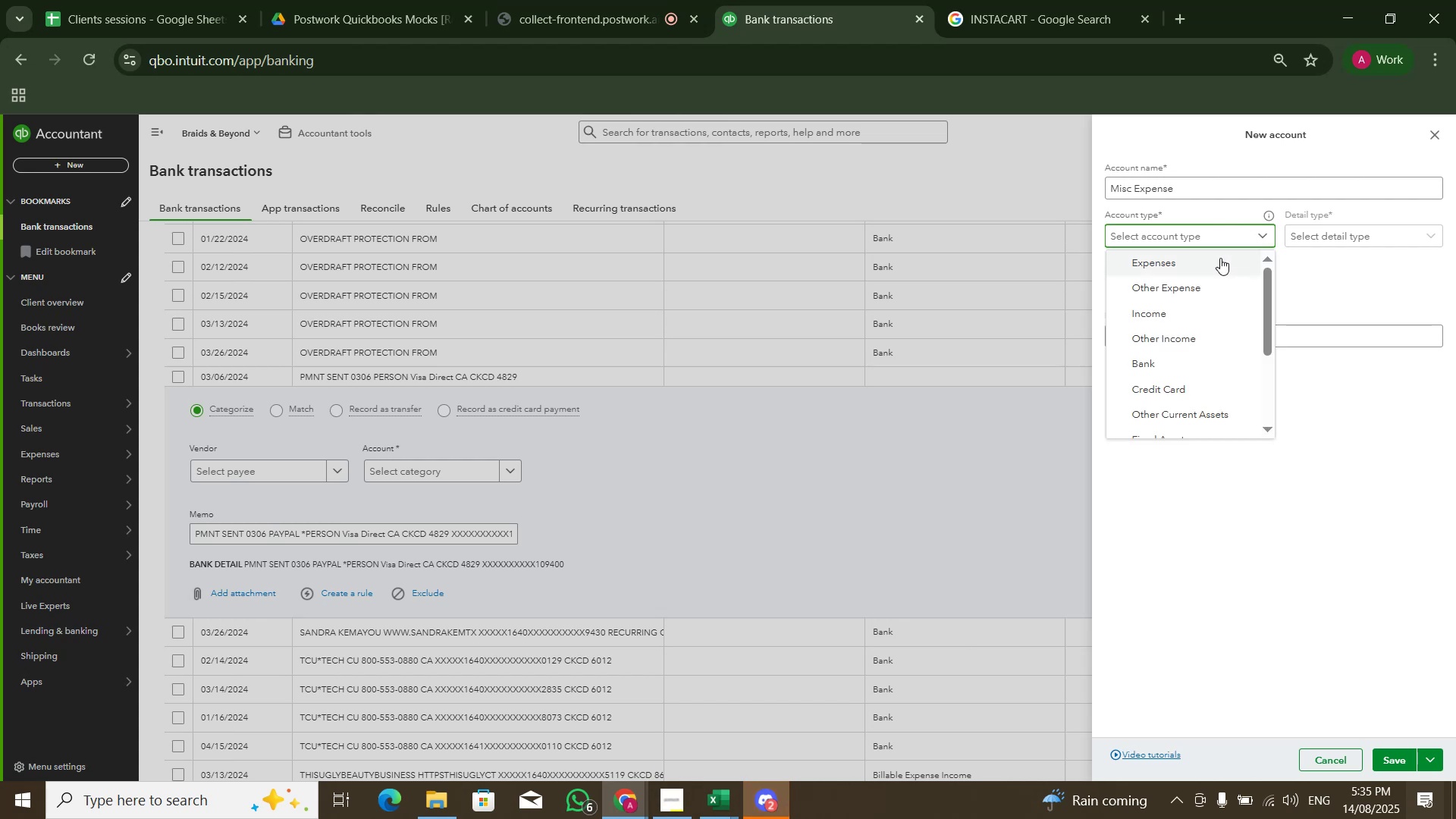 
triple_click([1217, 261])
 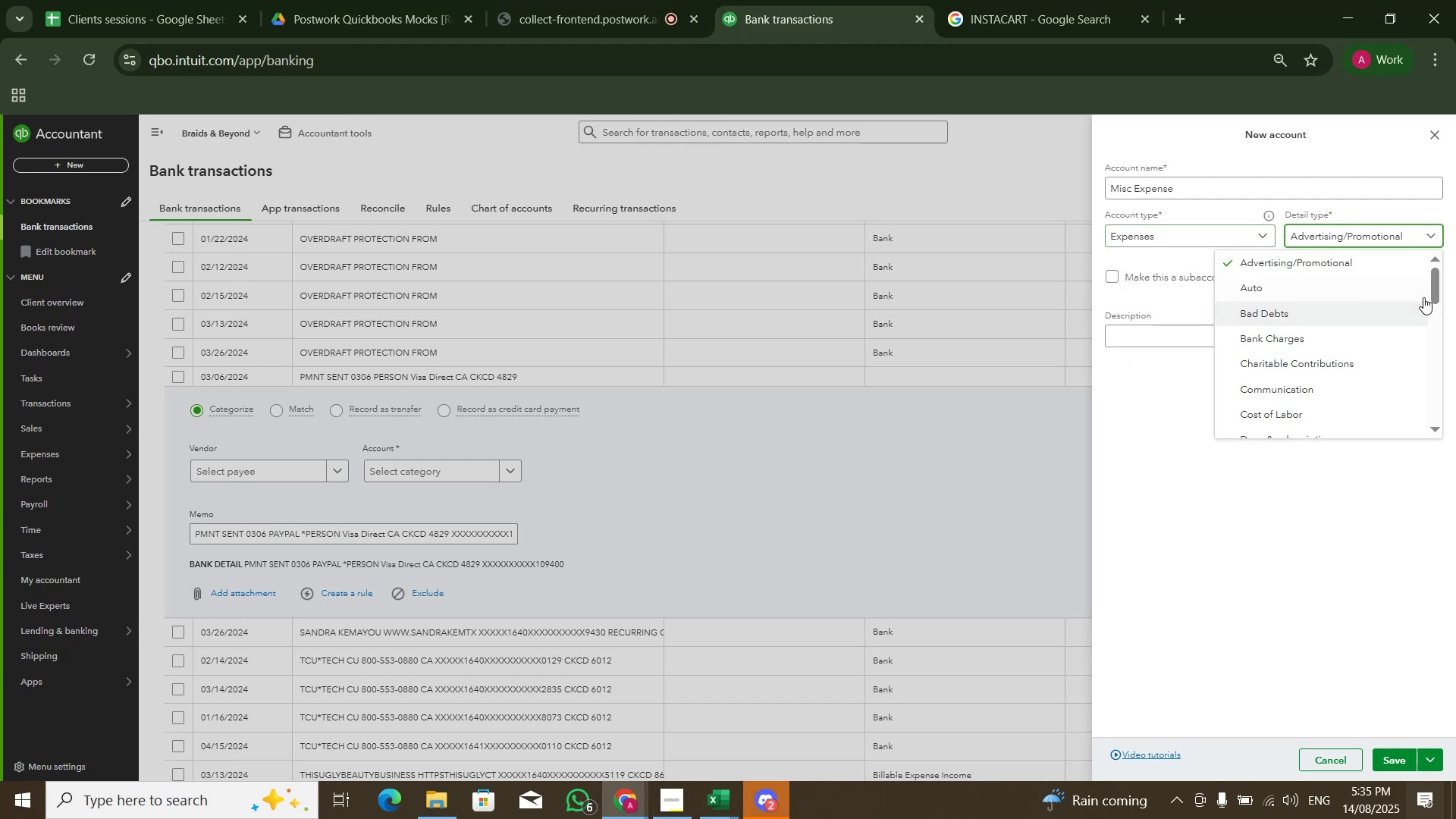 
left_click_drag(start_coordinate=[1438, 285], to_coordinate=[1432, 334])
 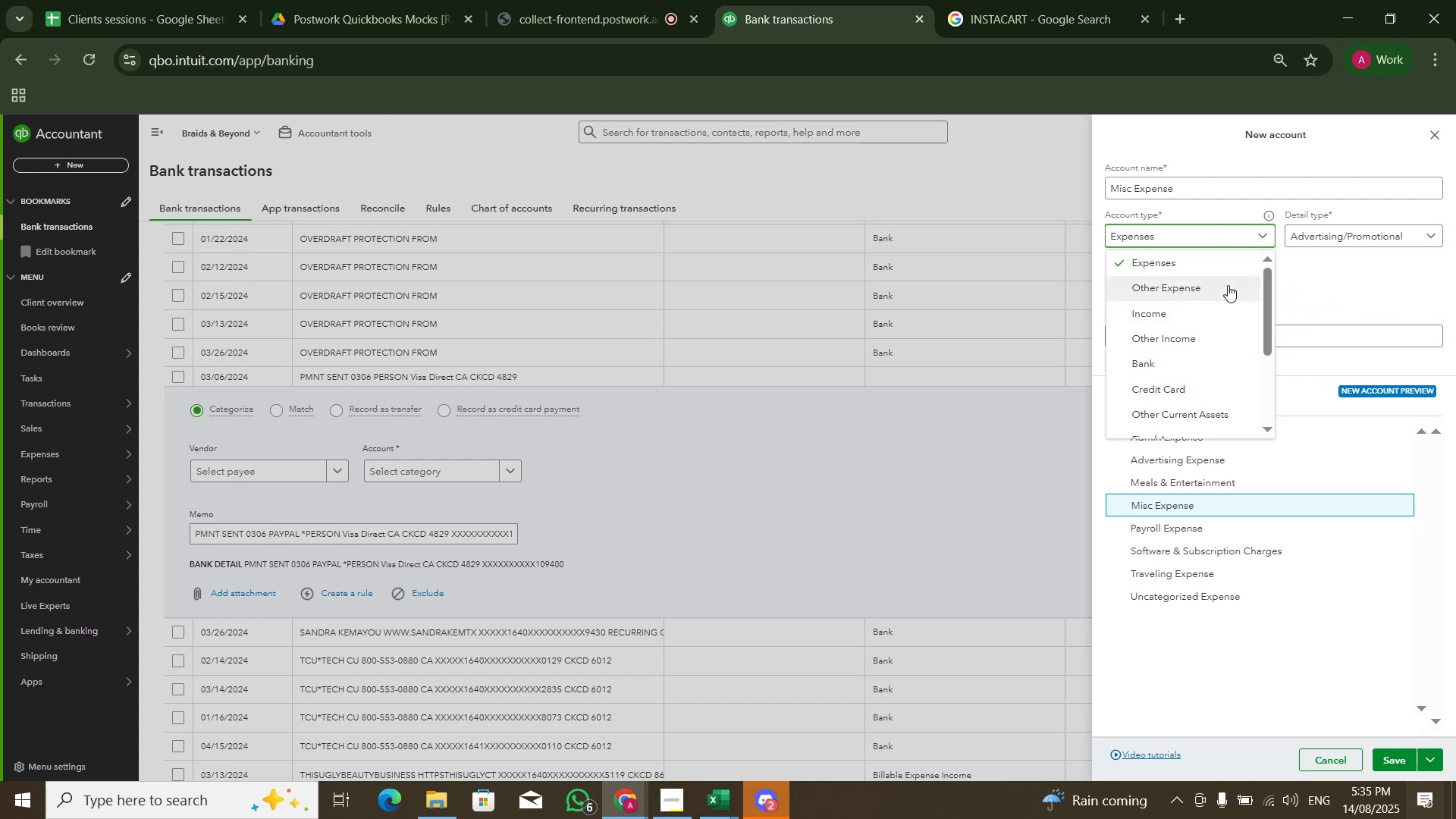 
double_click([1382, 250])
 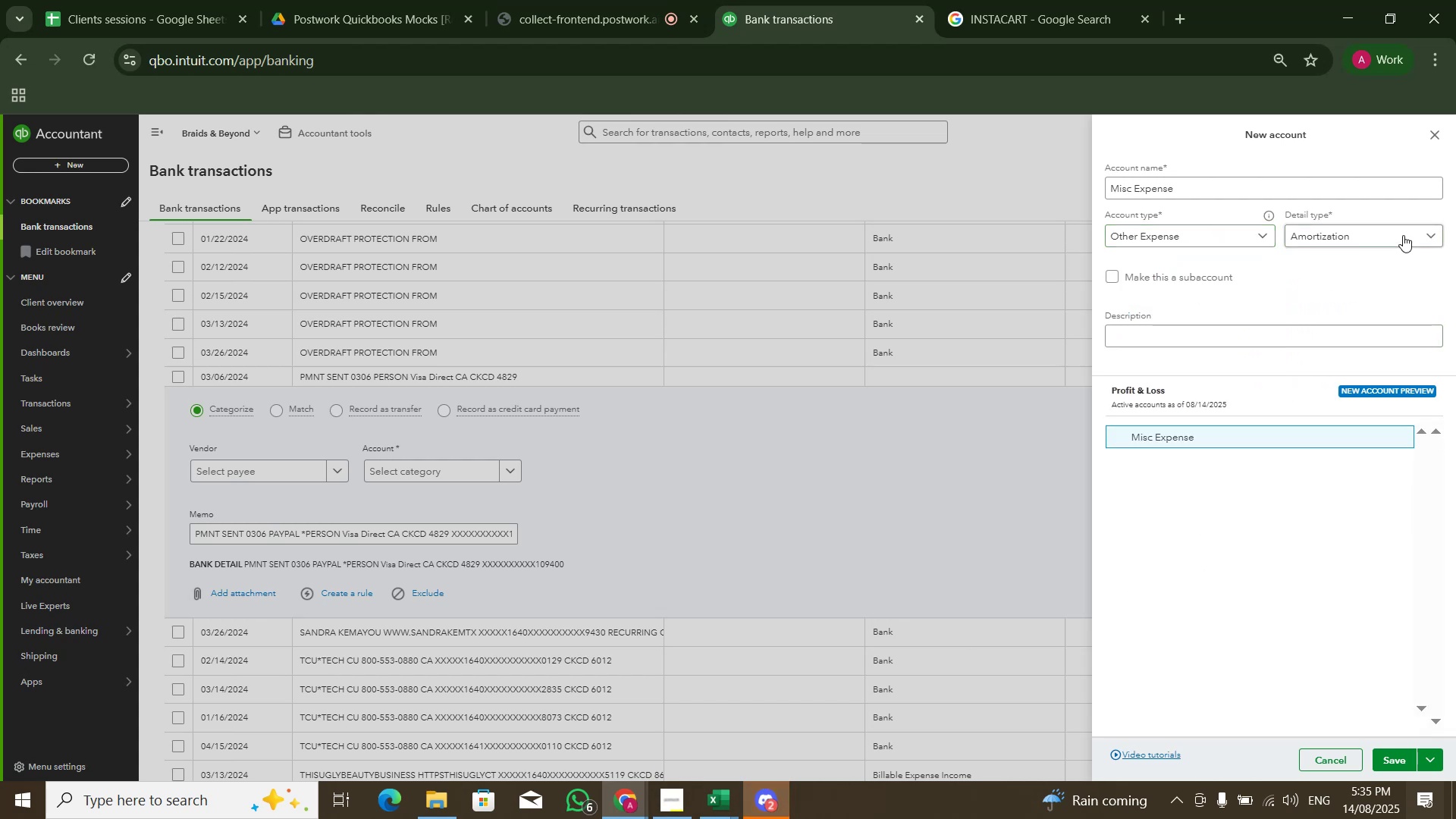 
triple_click([1403, 235])
 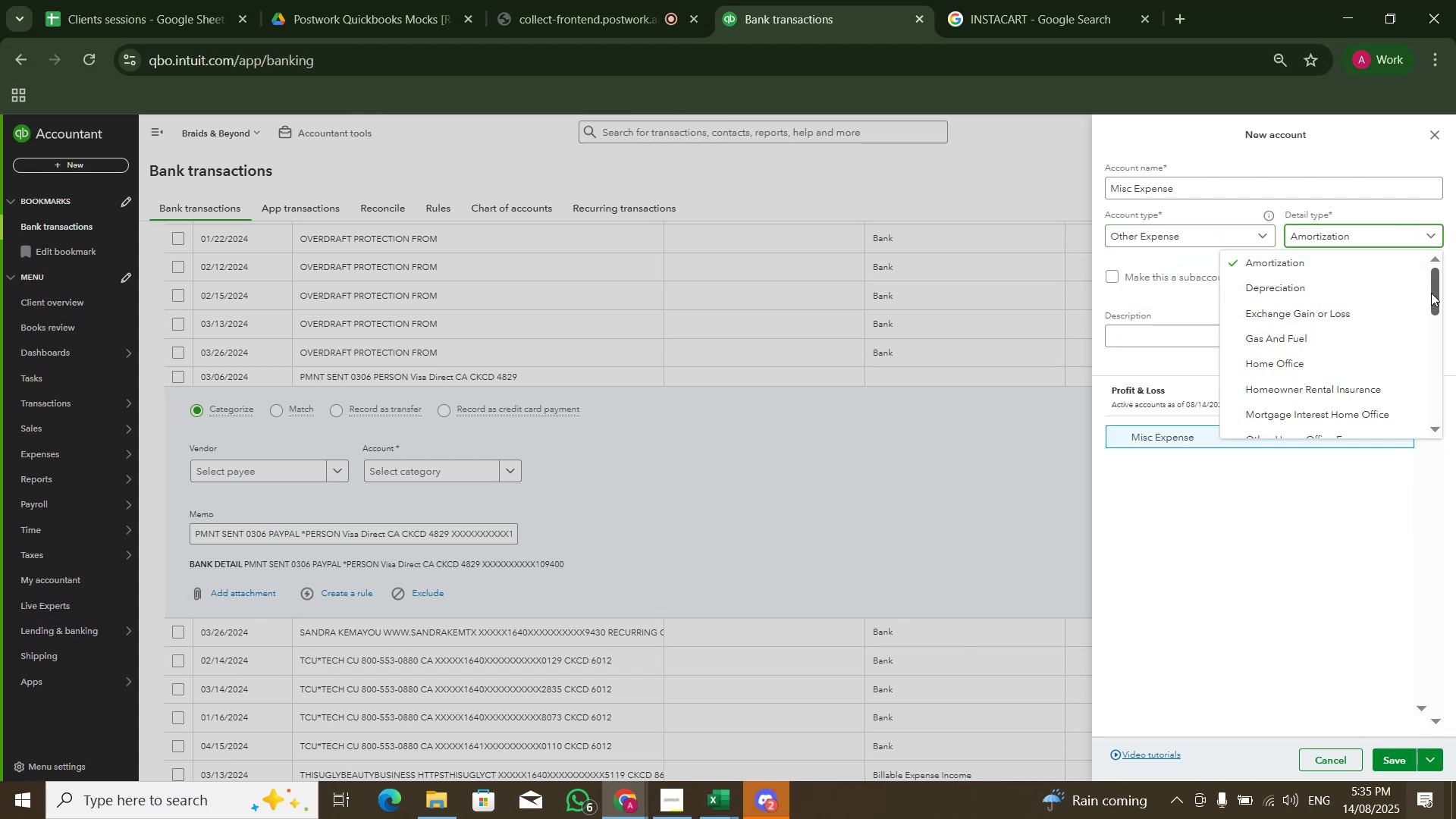 
left_click_drag(start_coordinate=[1435, 295], to_coordinate=[1451, 417])
 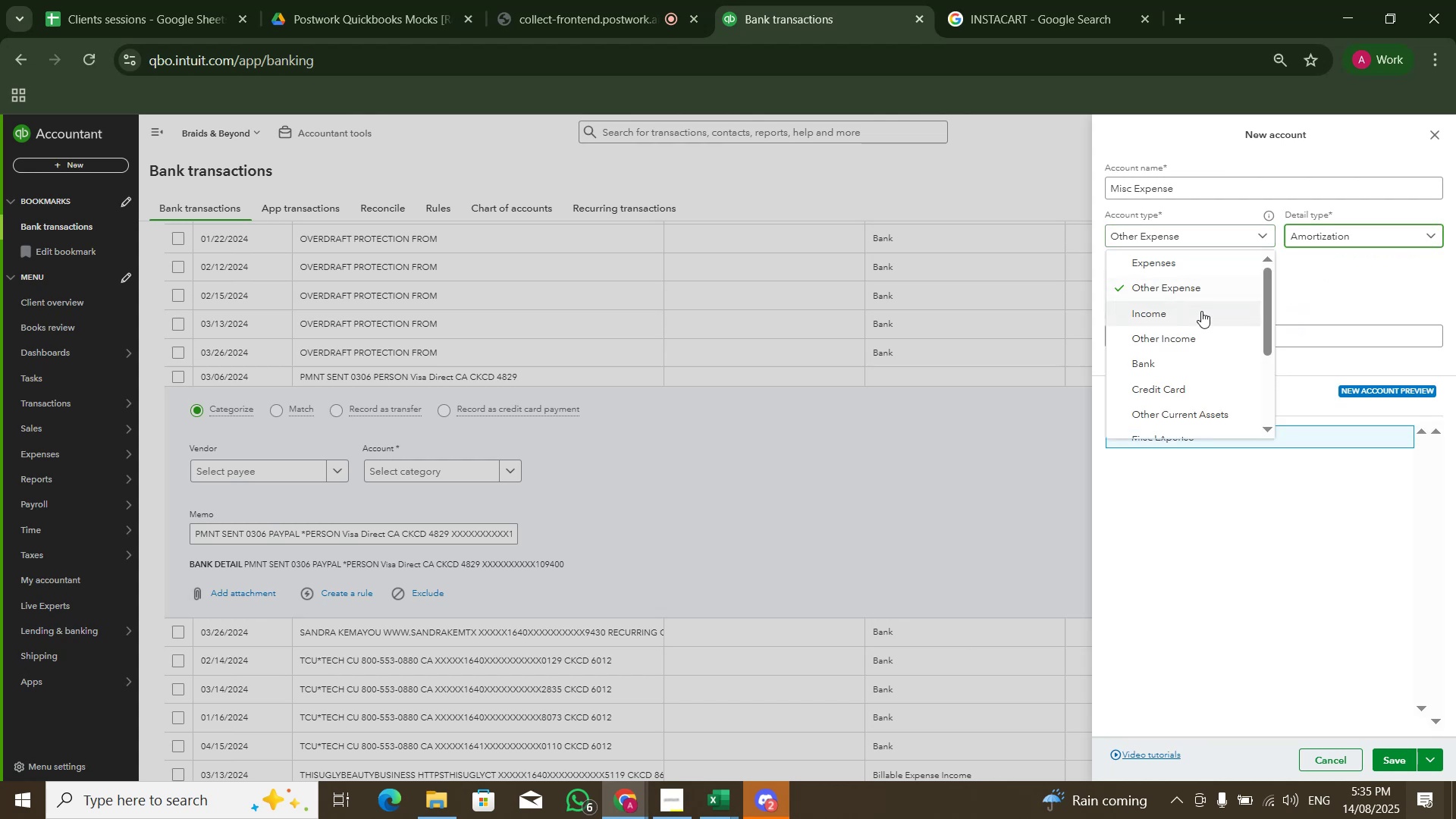 
left_click([1207, 263])
 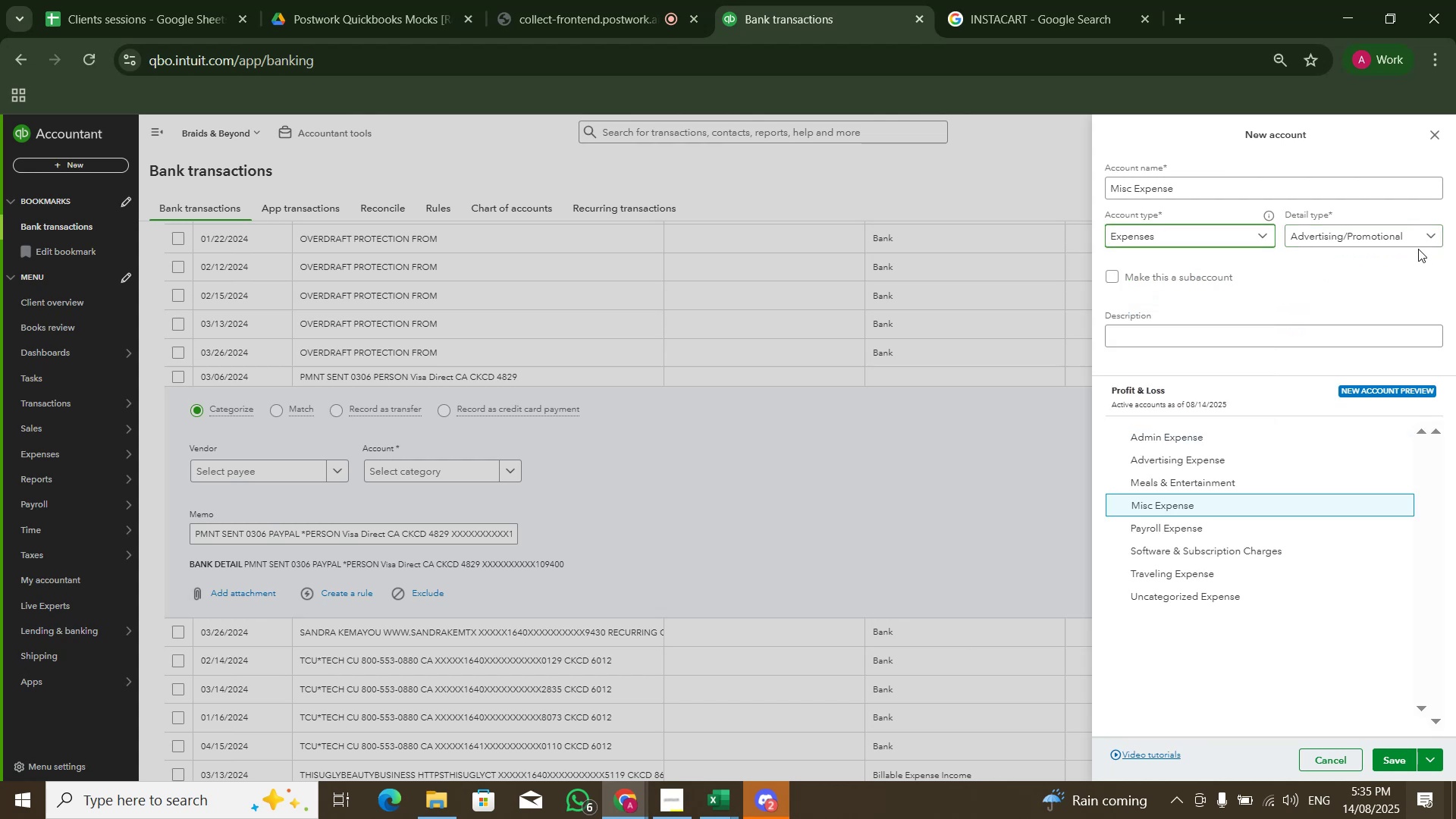 
left_click([1419, 238])
 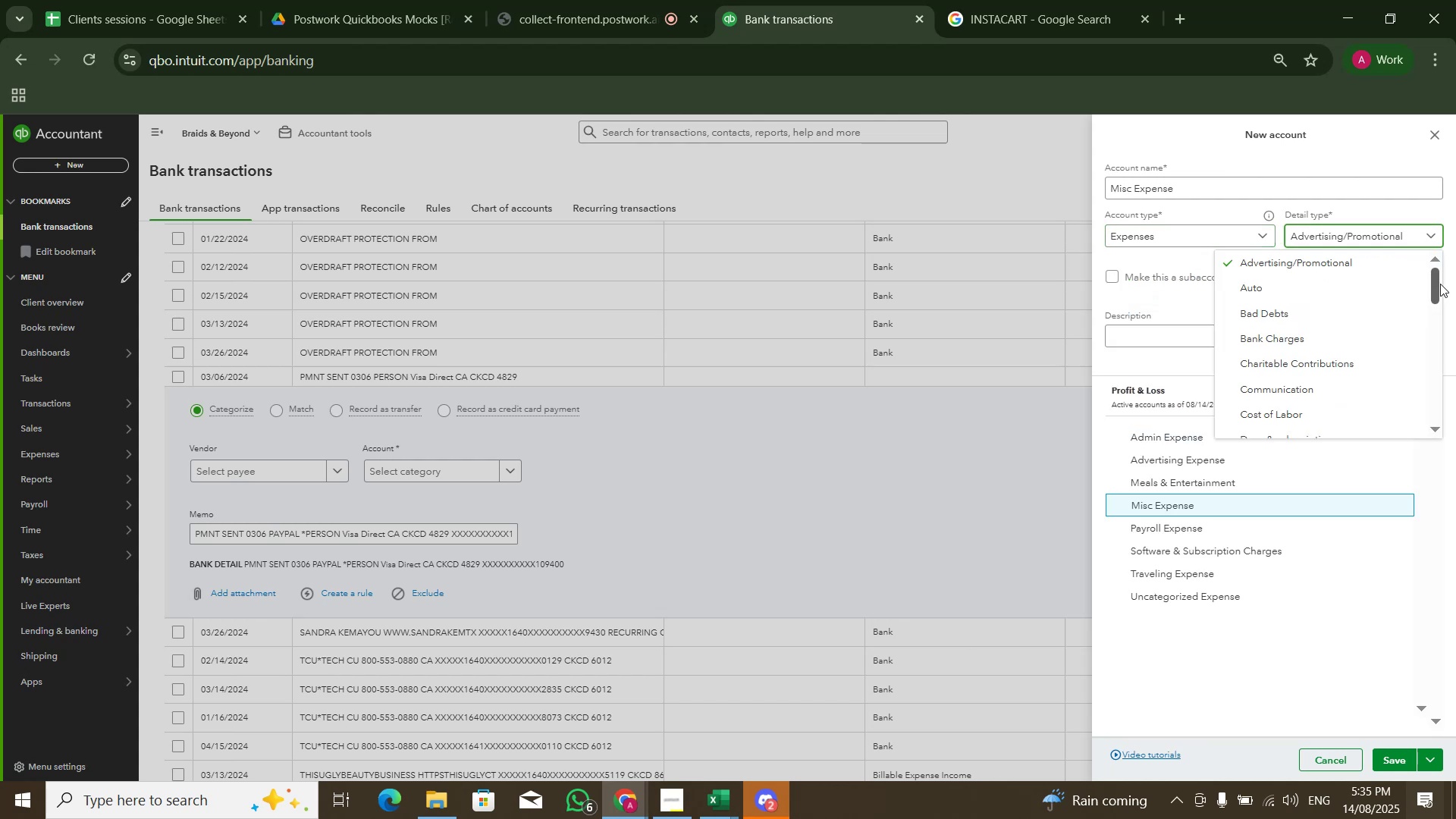 
left_click_drag(start_coordinate=[1439, 284], to_coordinate=[1428, 342])
 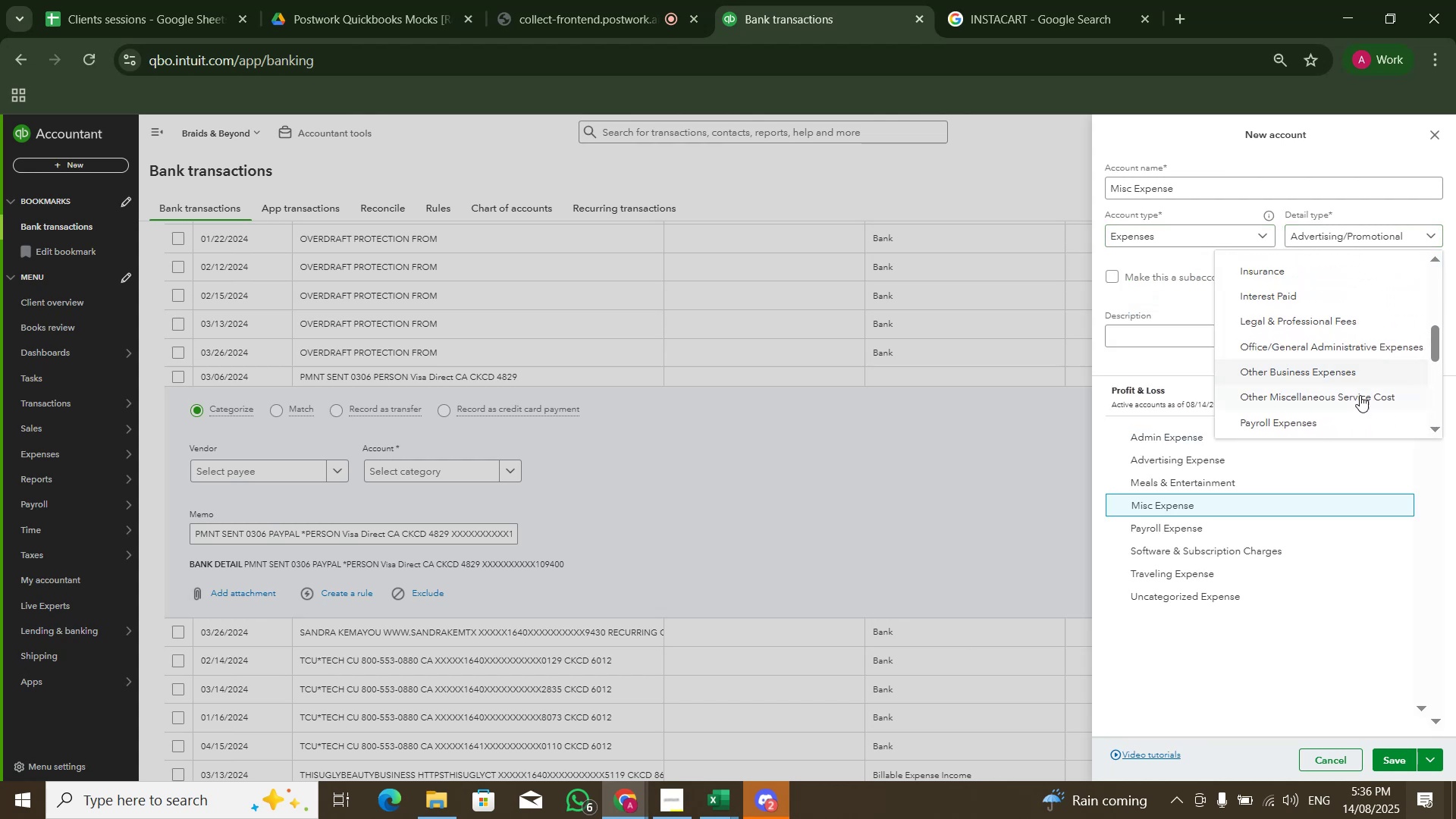 
left_click([1355, 403])
 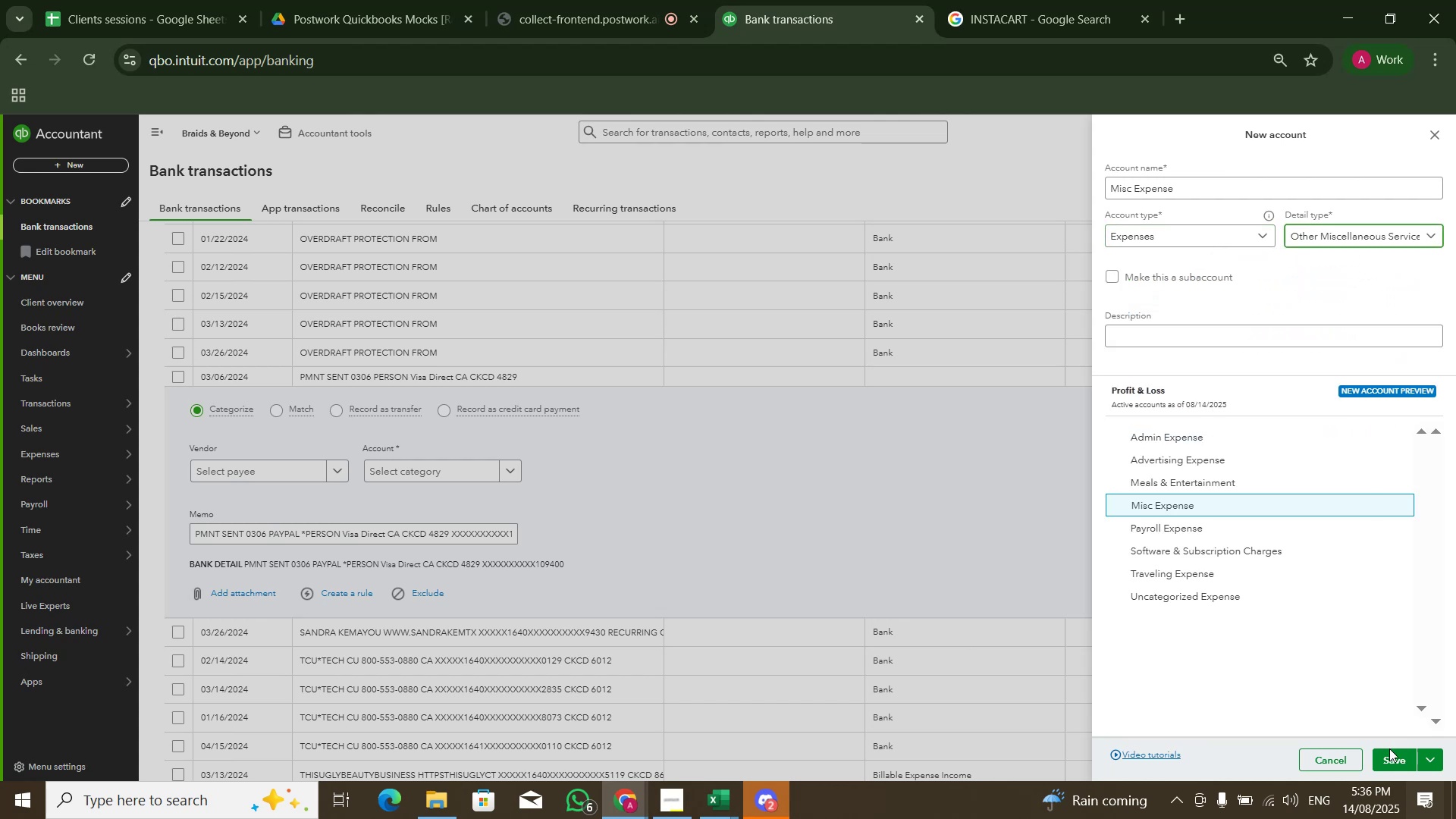 
left_click([1390, 770])
 